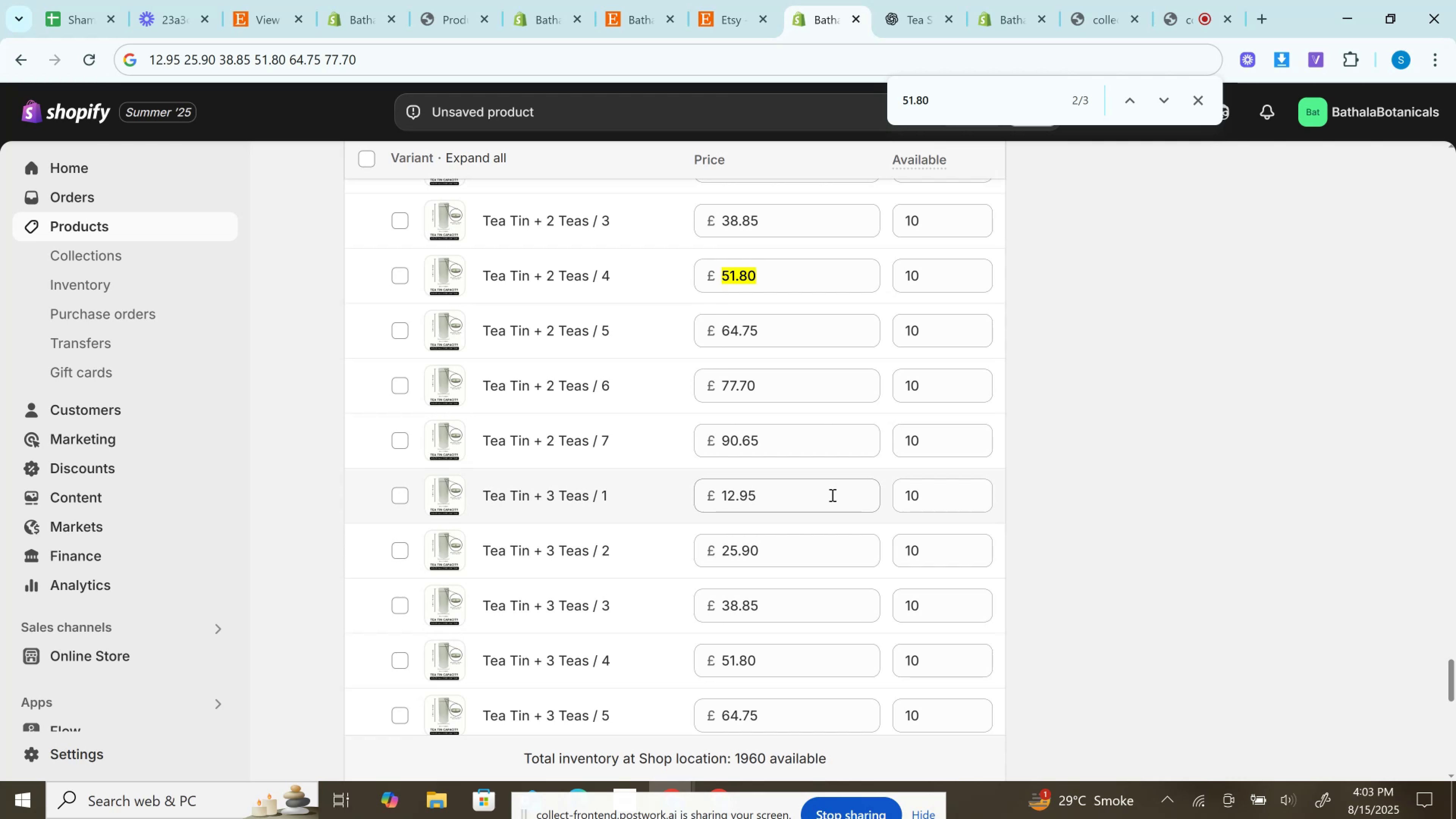 
wait(14.61)
 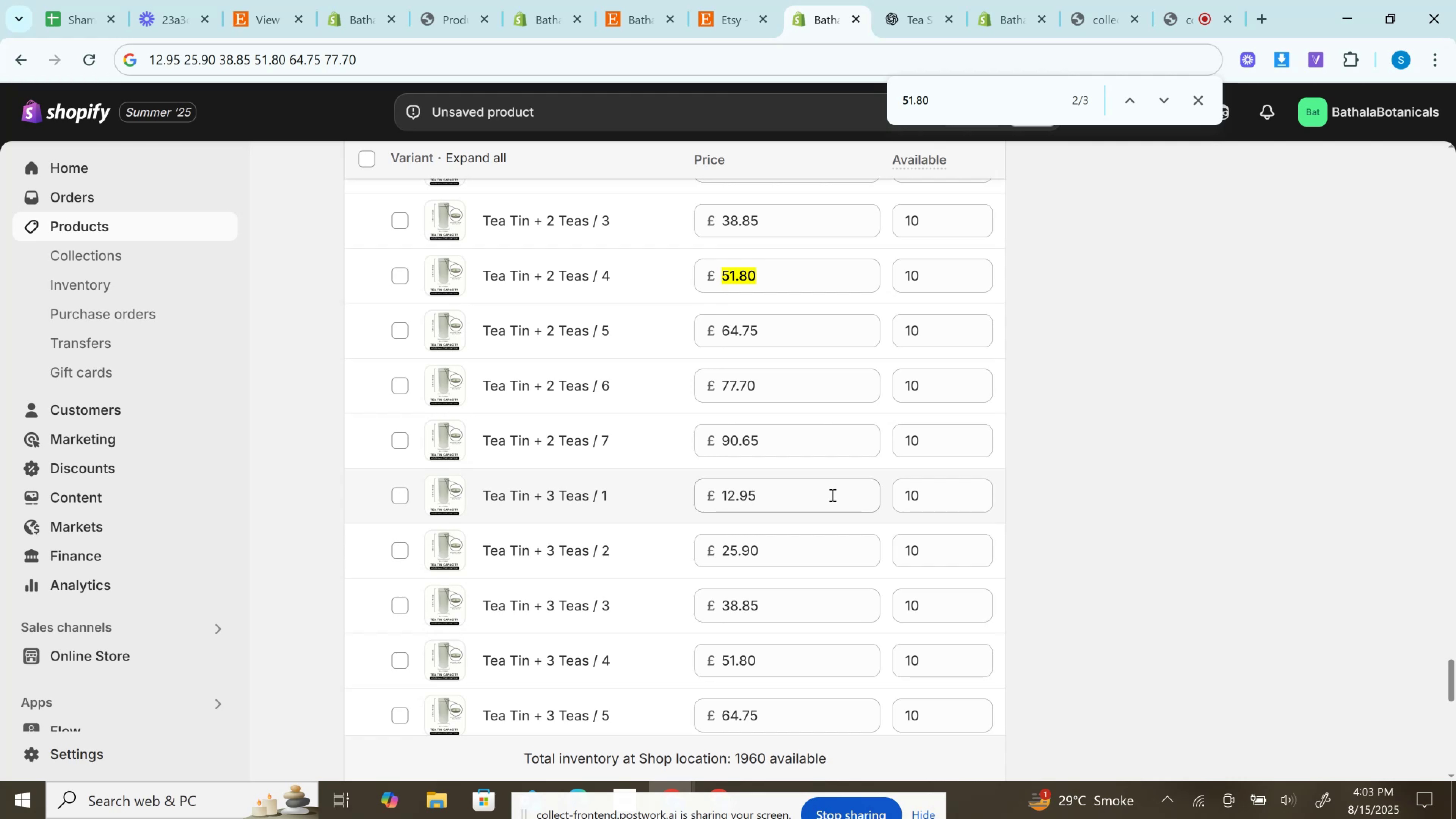 
scroll: coordinate [832, 495], scroll_direction: down, amount: 4.0
 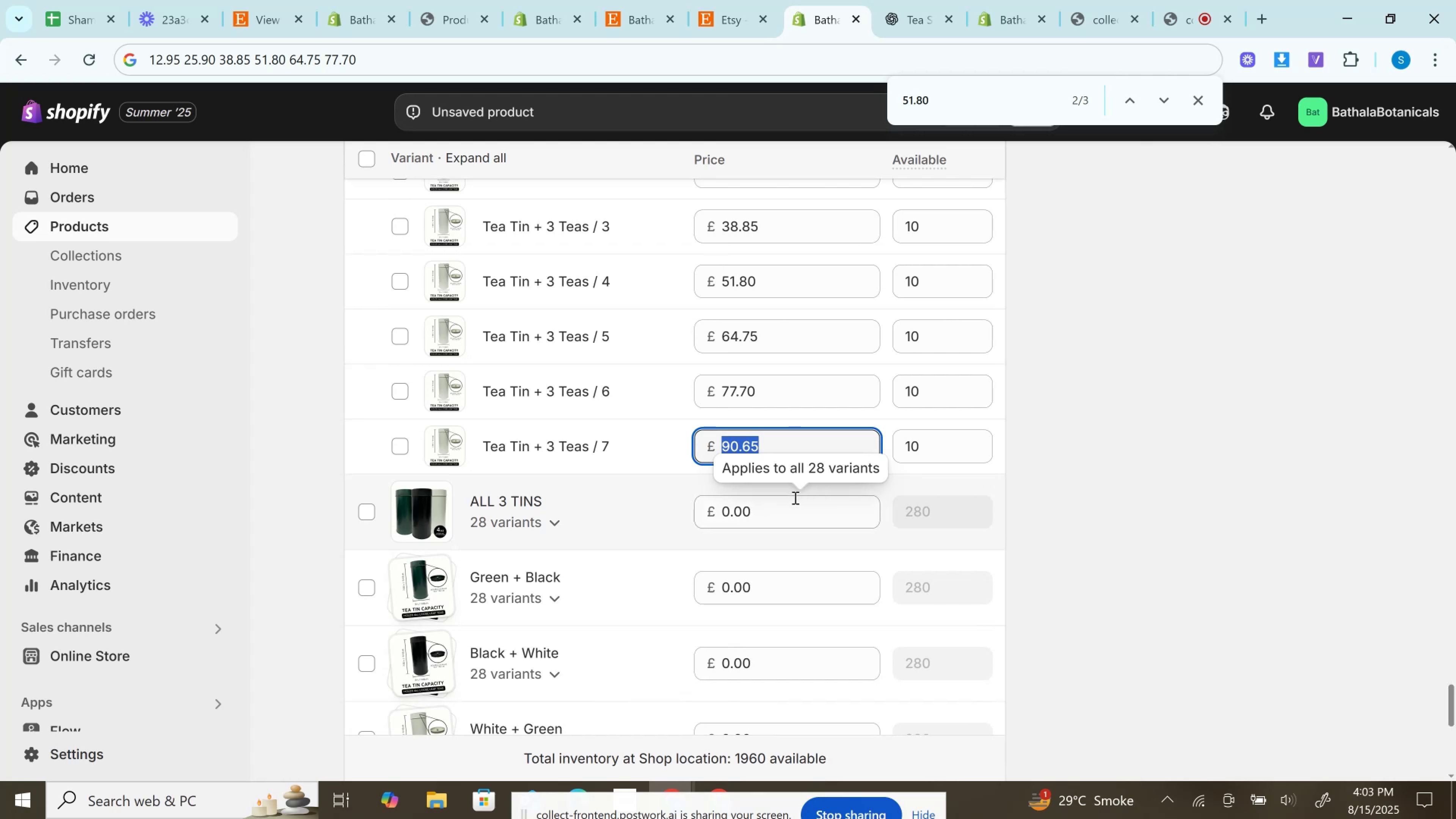 
scroll: coordinate [794, 497], scroll_direction: up, amount: 3.0
 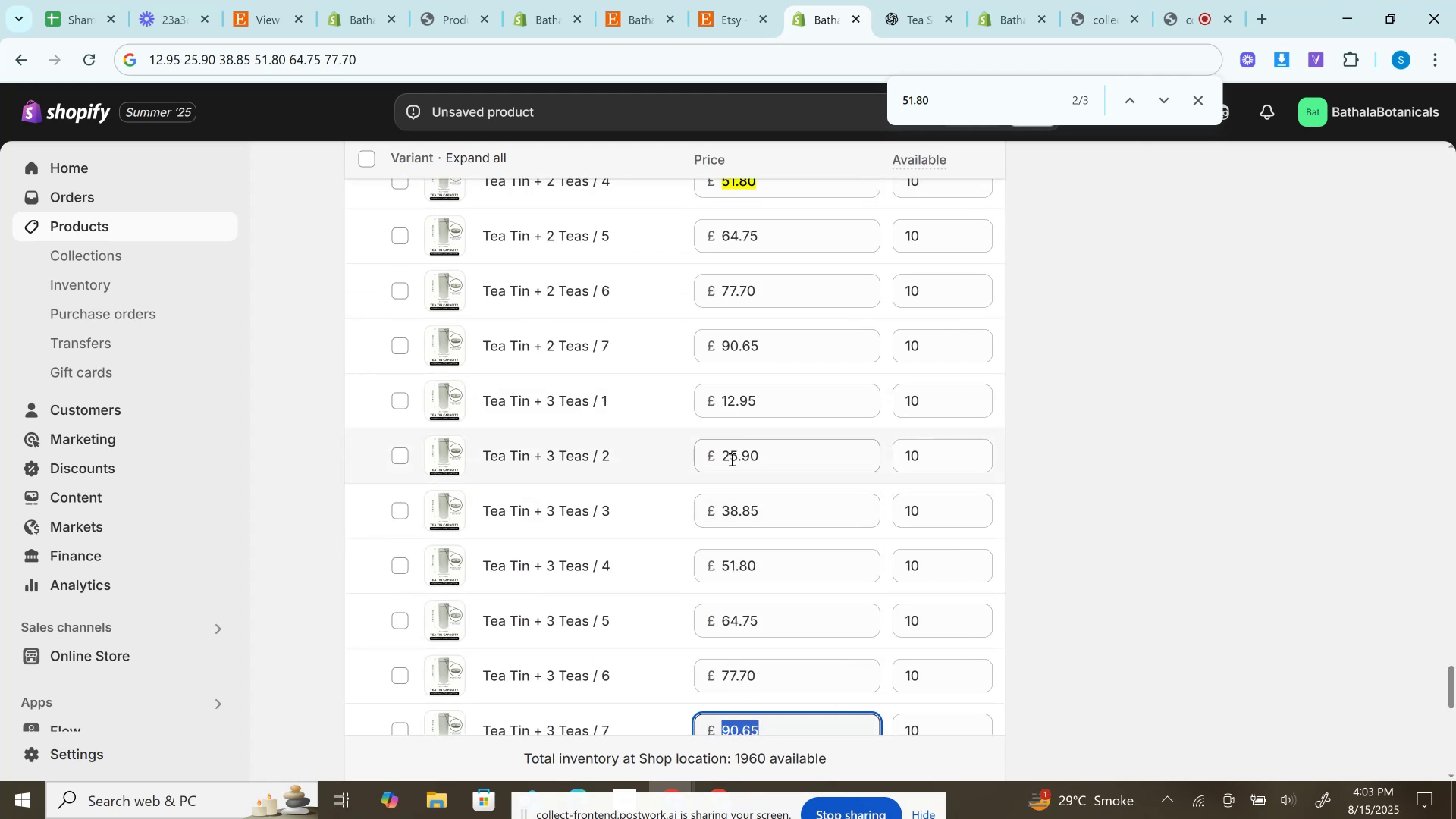 
wait(6.22)
 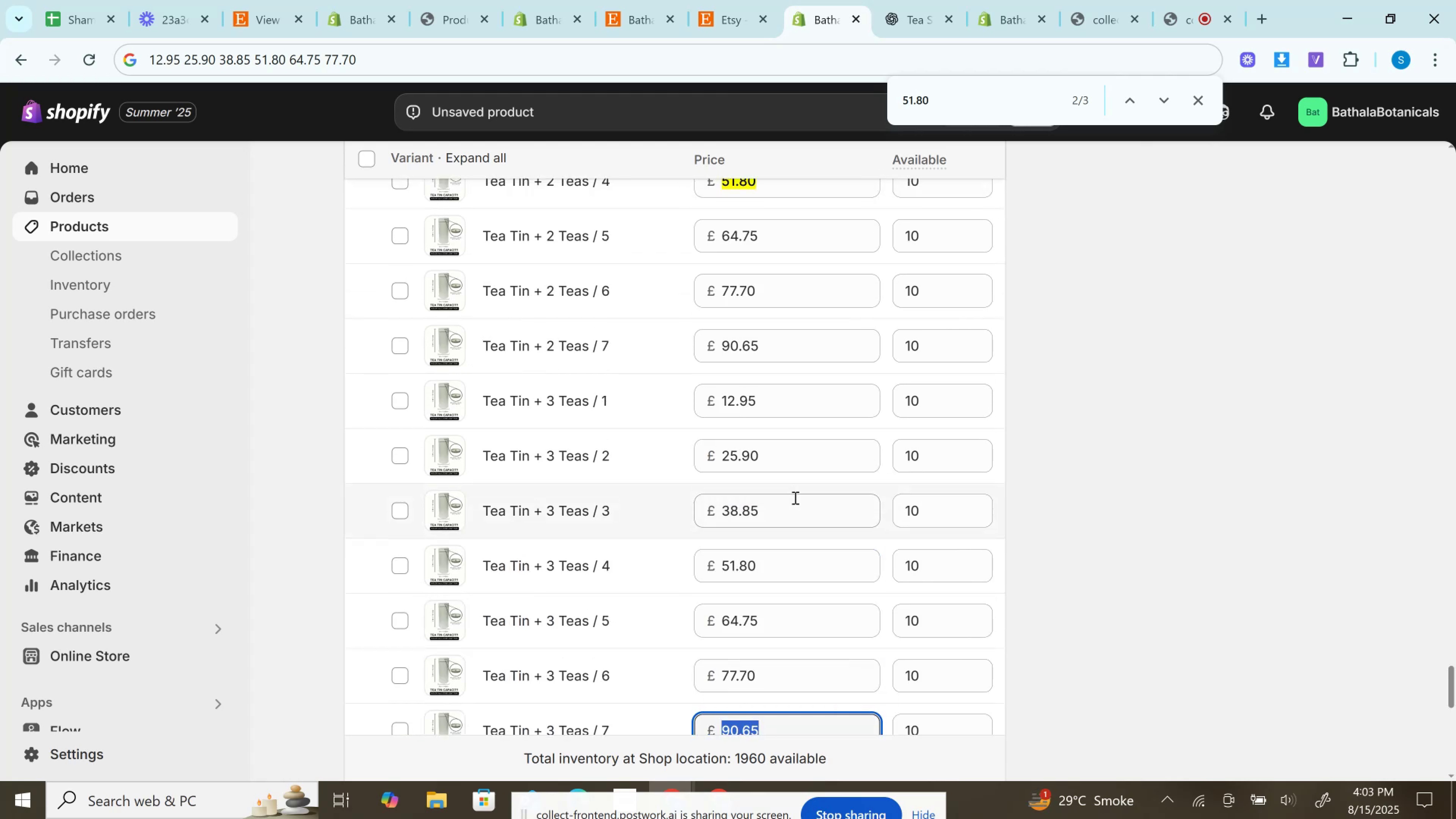 
double_click([731, 459])
 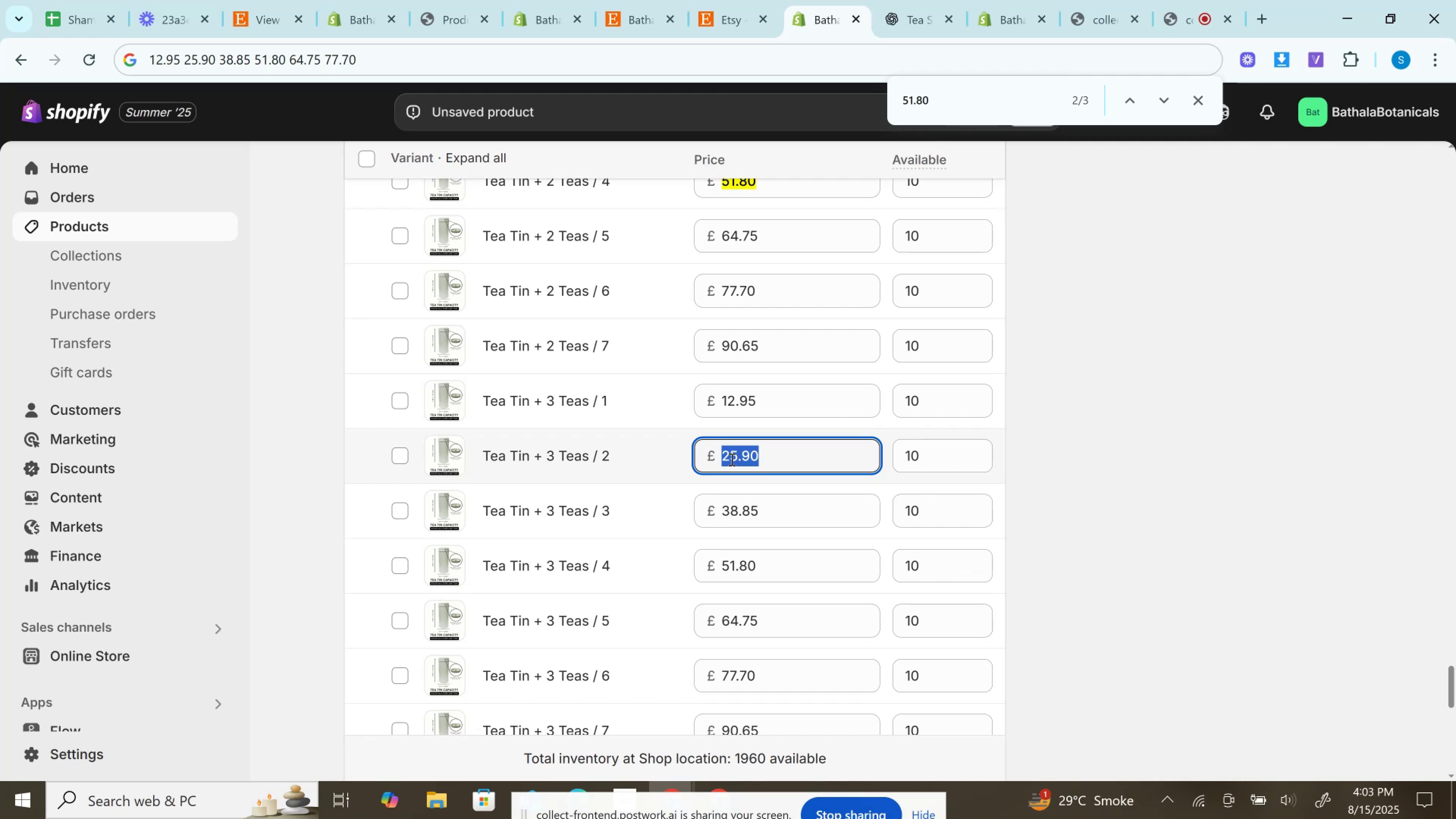 
wait(6.73)
 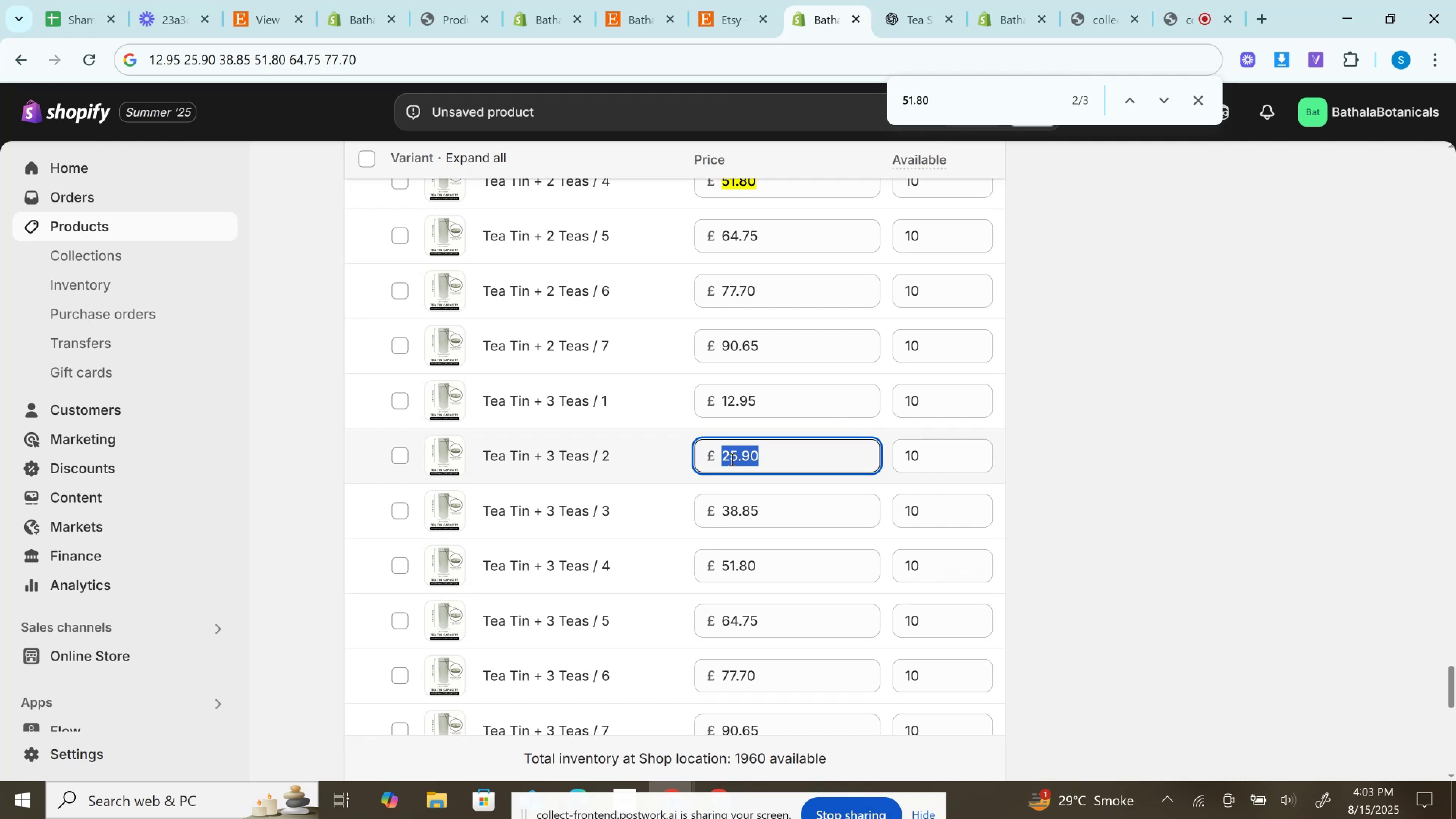 
double_click([736, 408])
 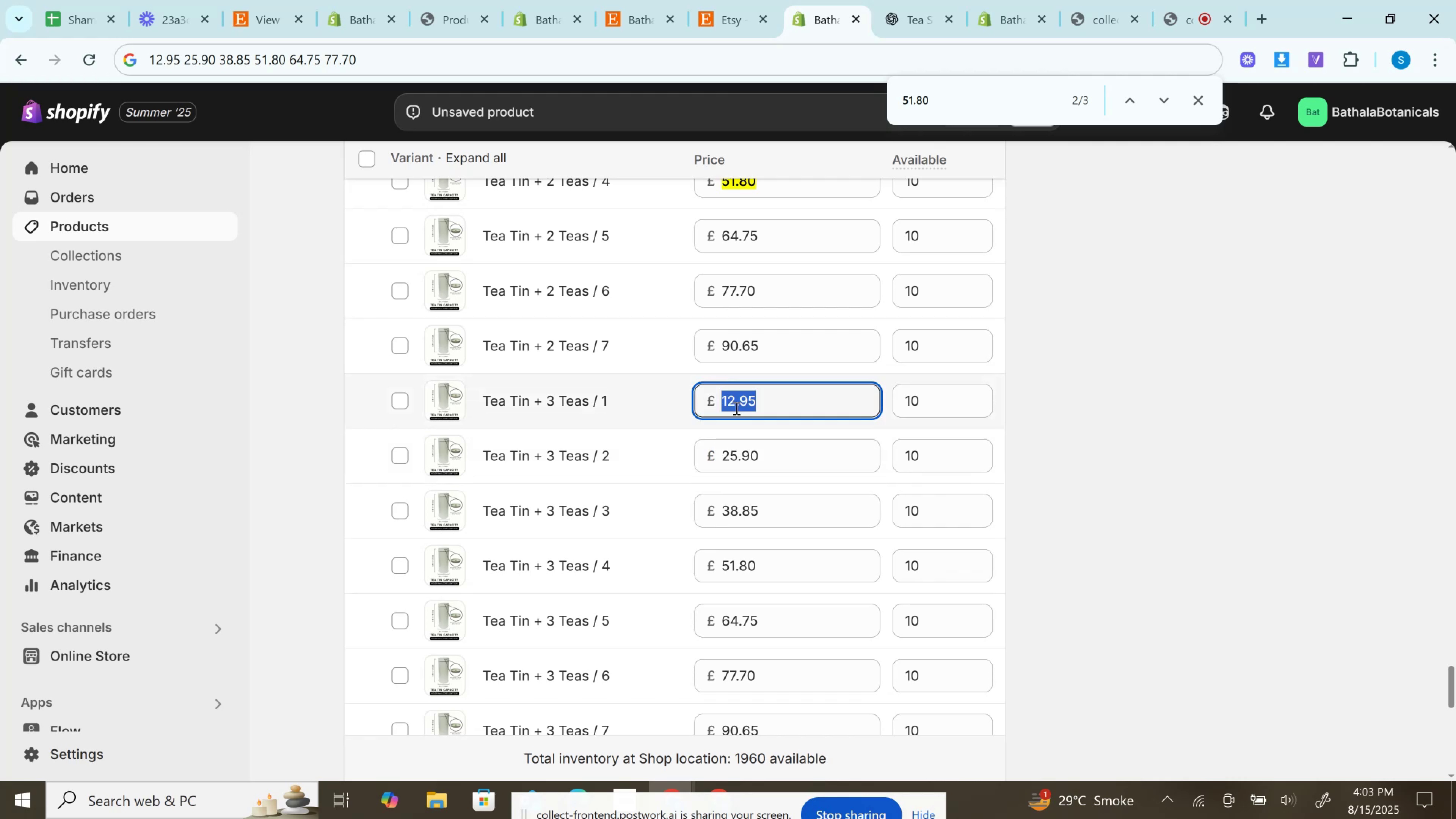 
key(Backspace)
 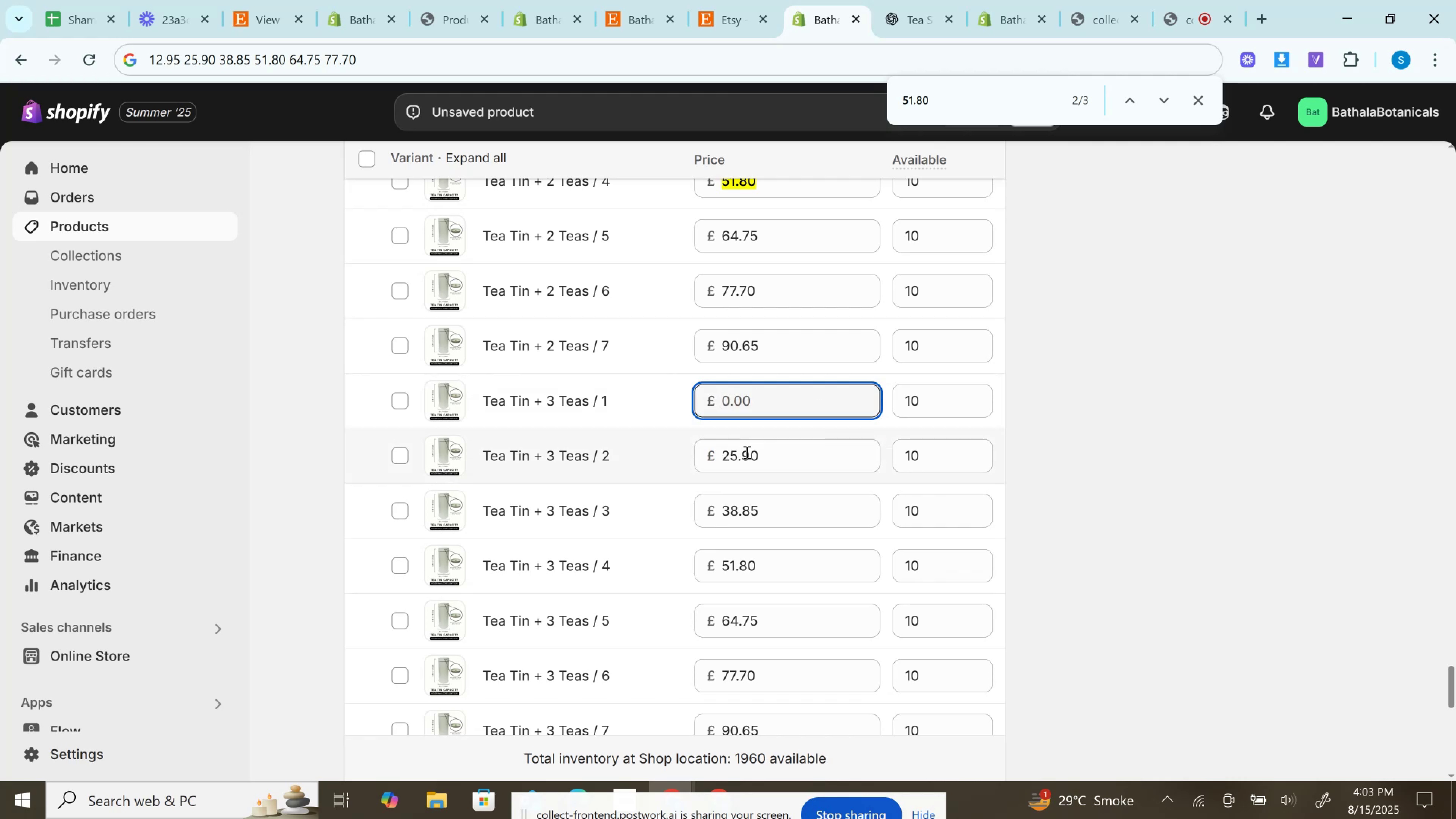 
double_click([746, 452])
 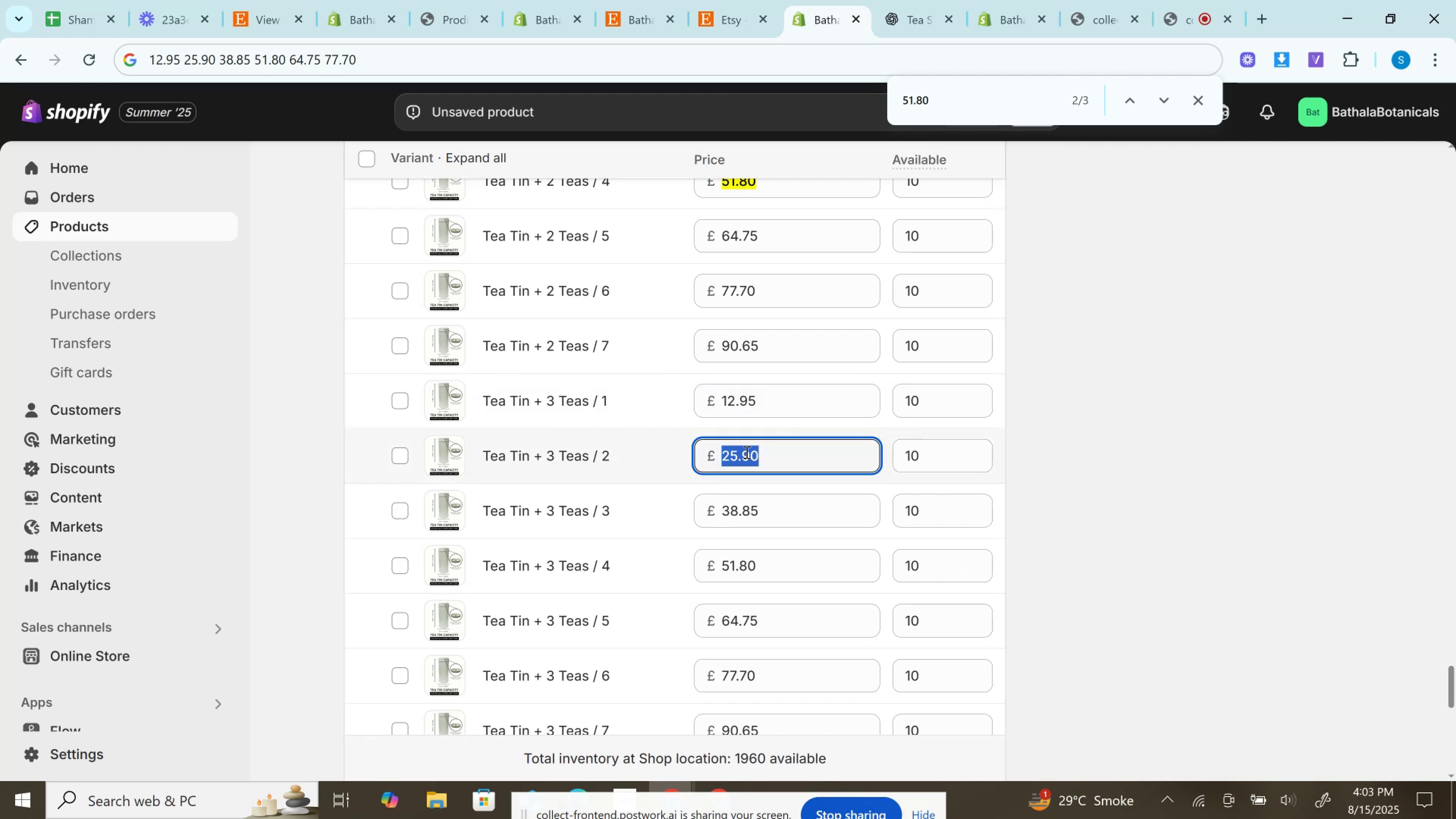 
key(Backspace)
 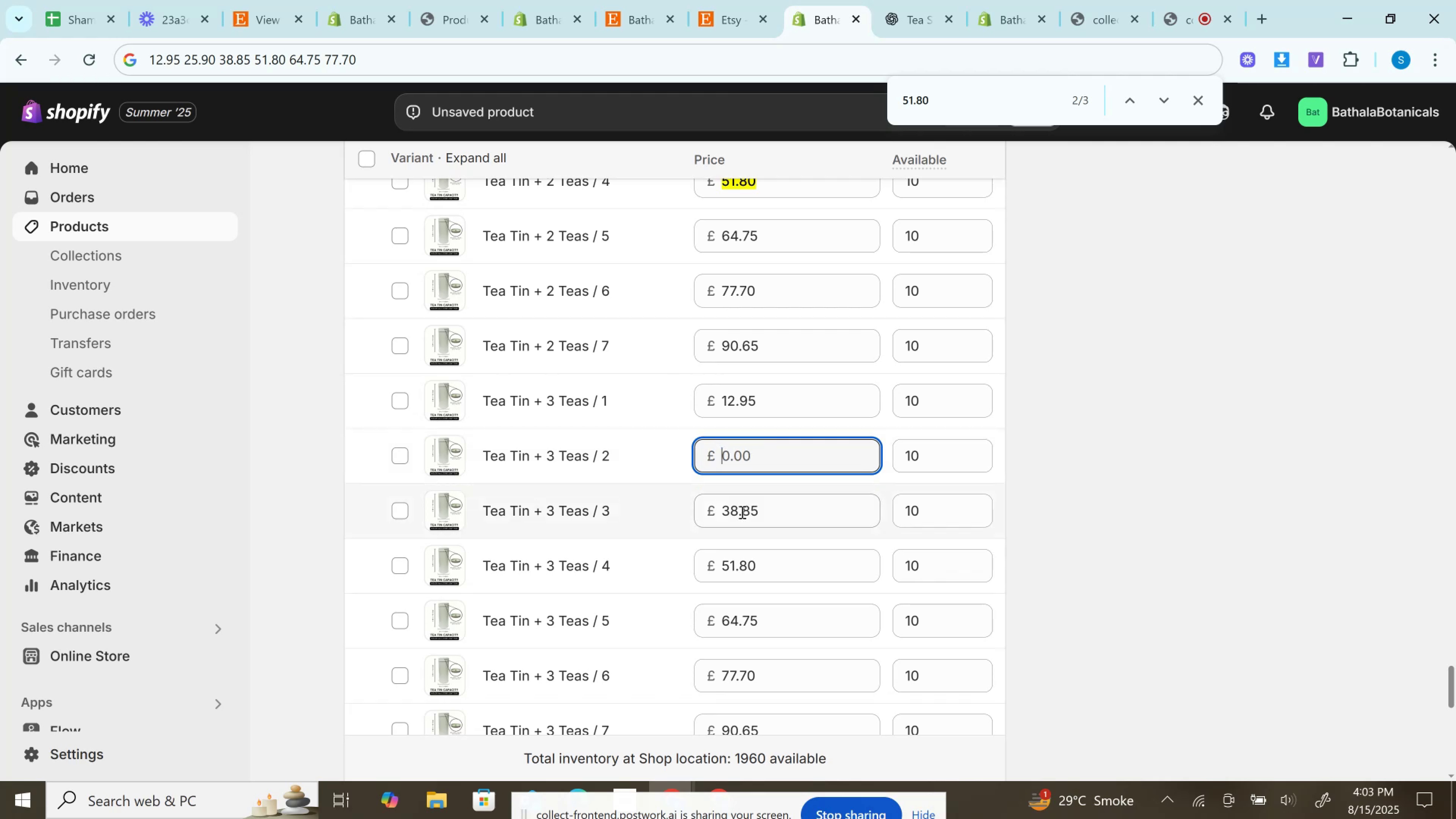 
double_click([741, 512])
 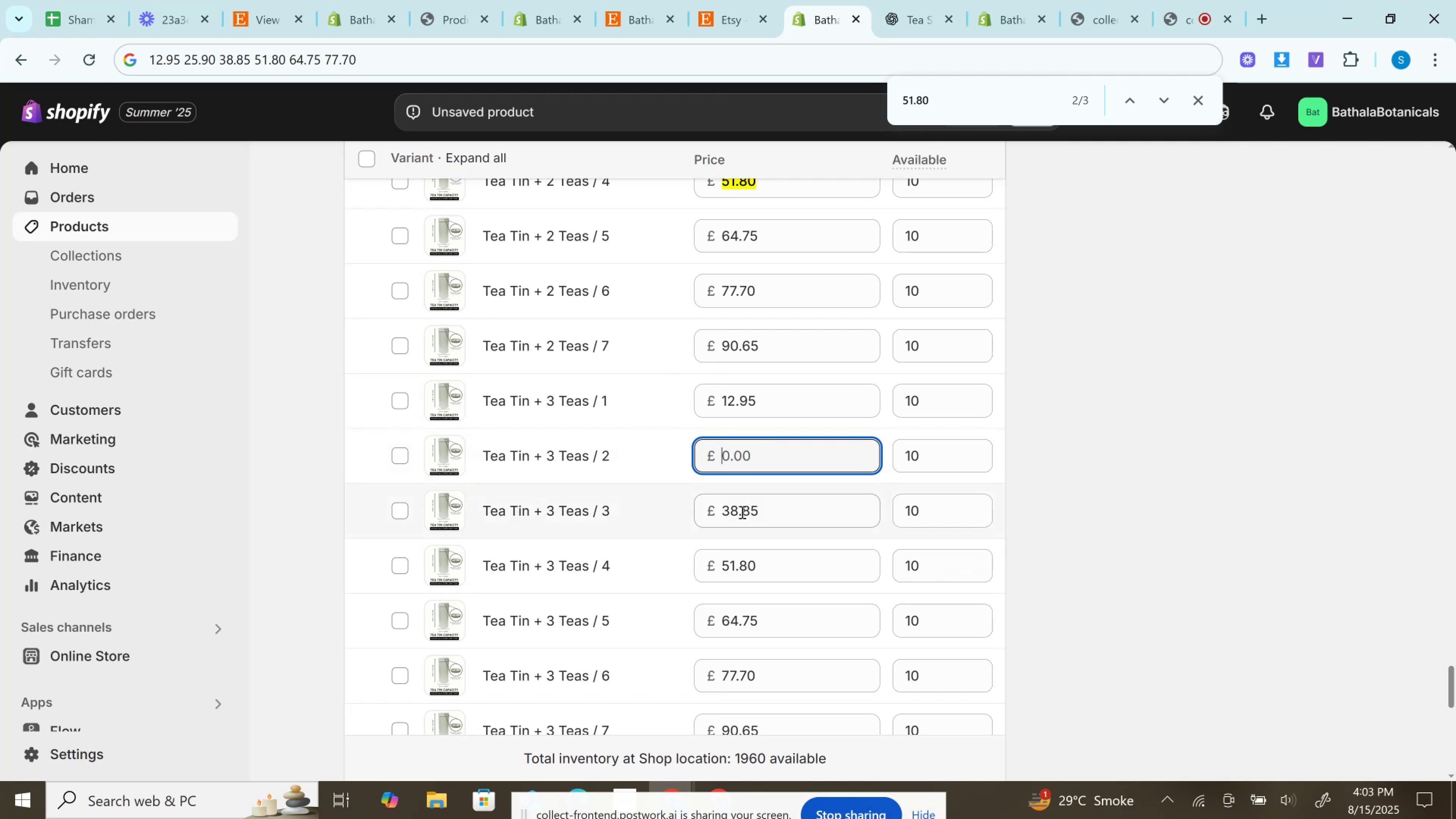 
key(Backspace)
 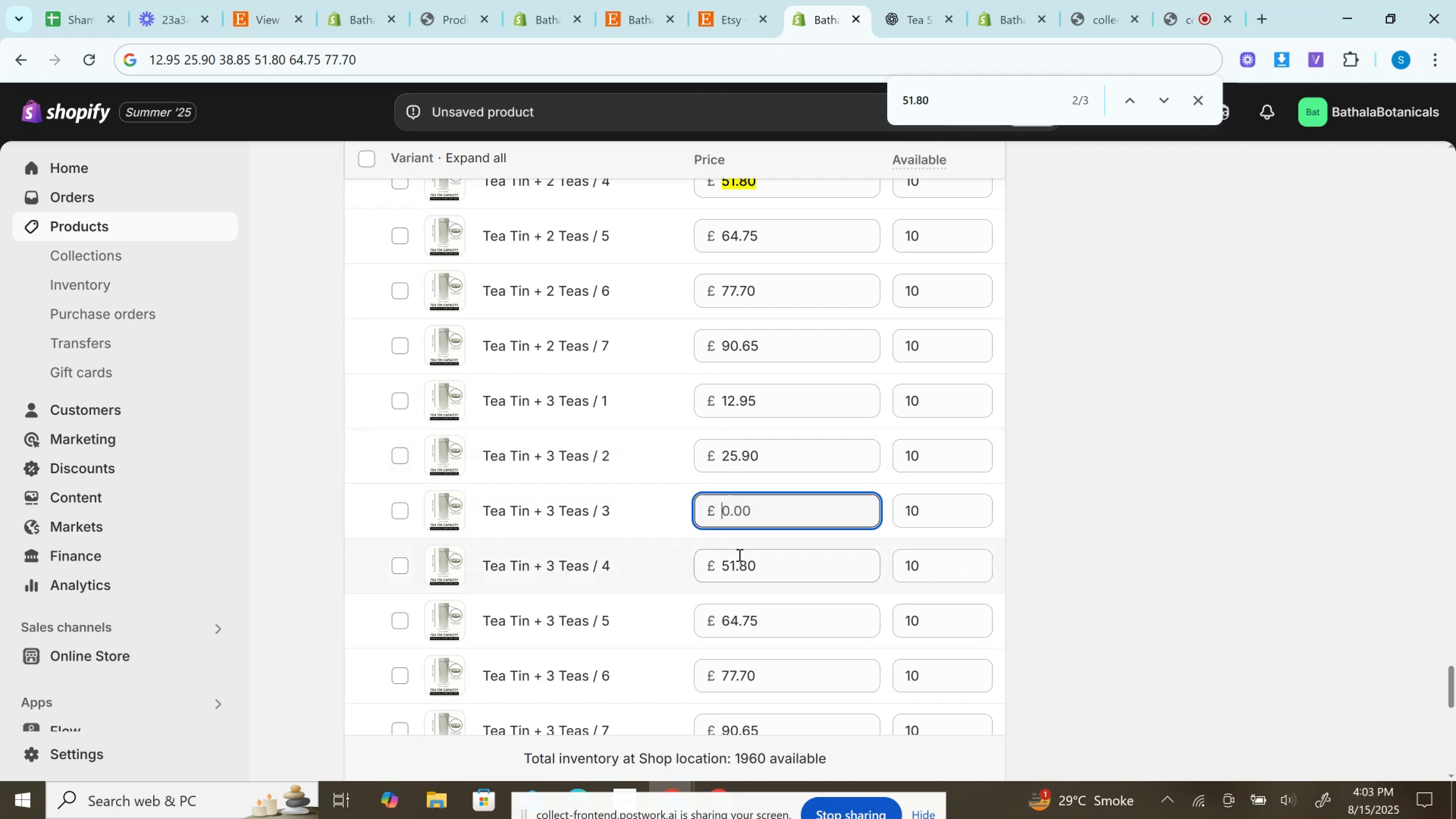 
left_click([739, 555])
 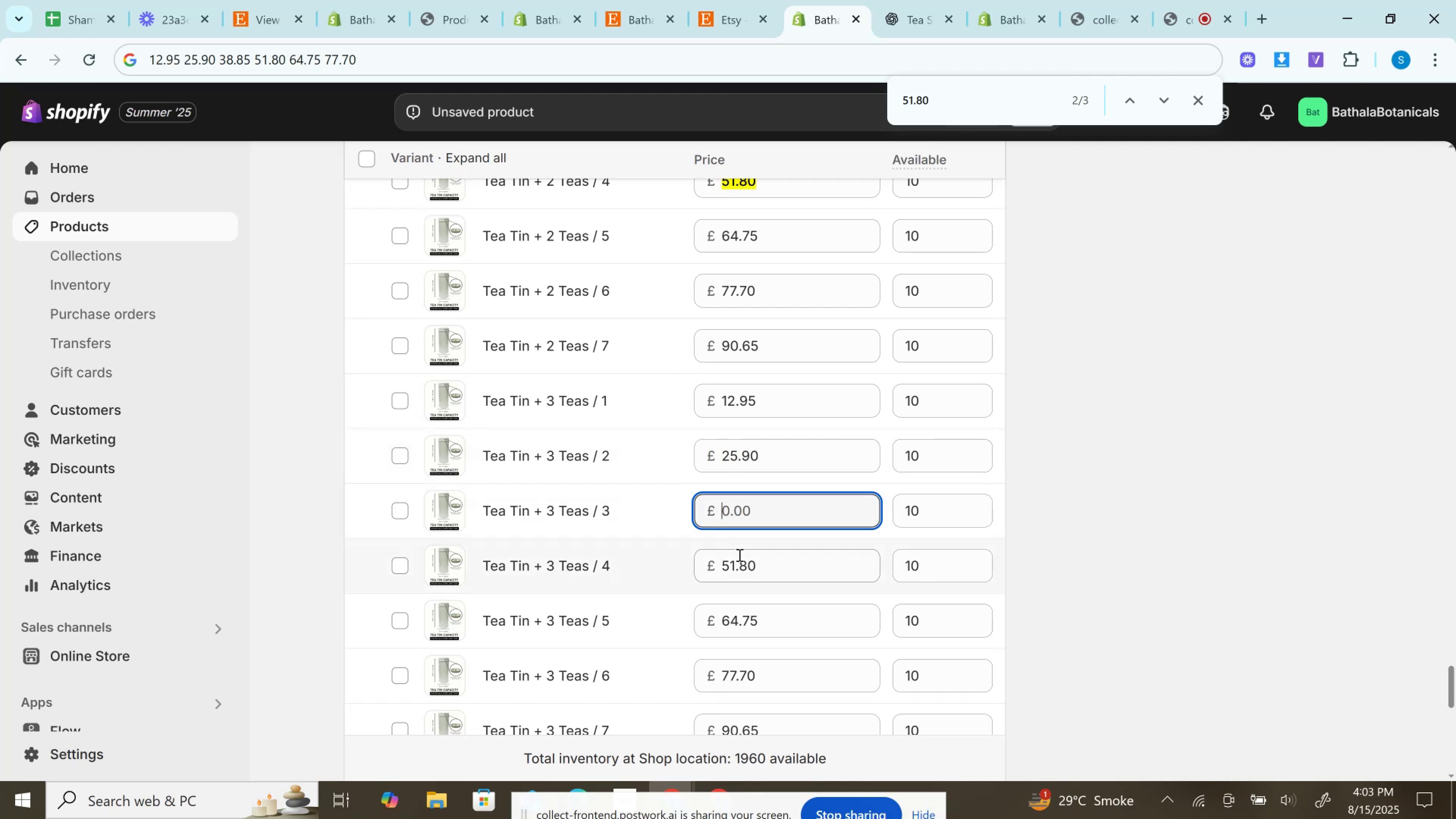 
key(Backspace)
 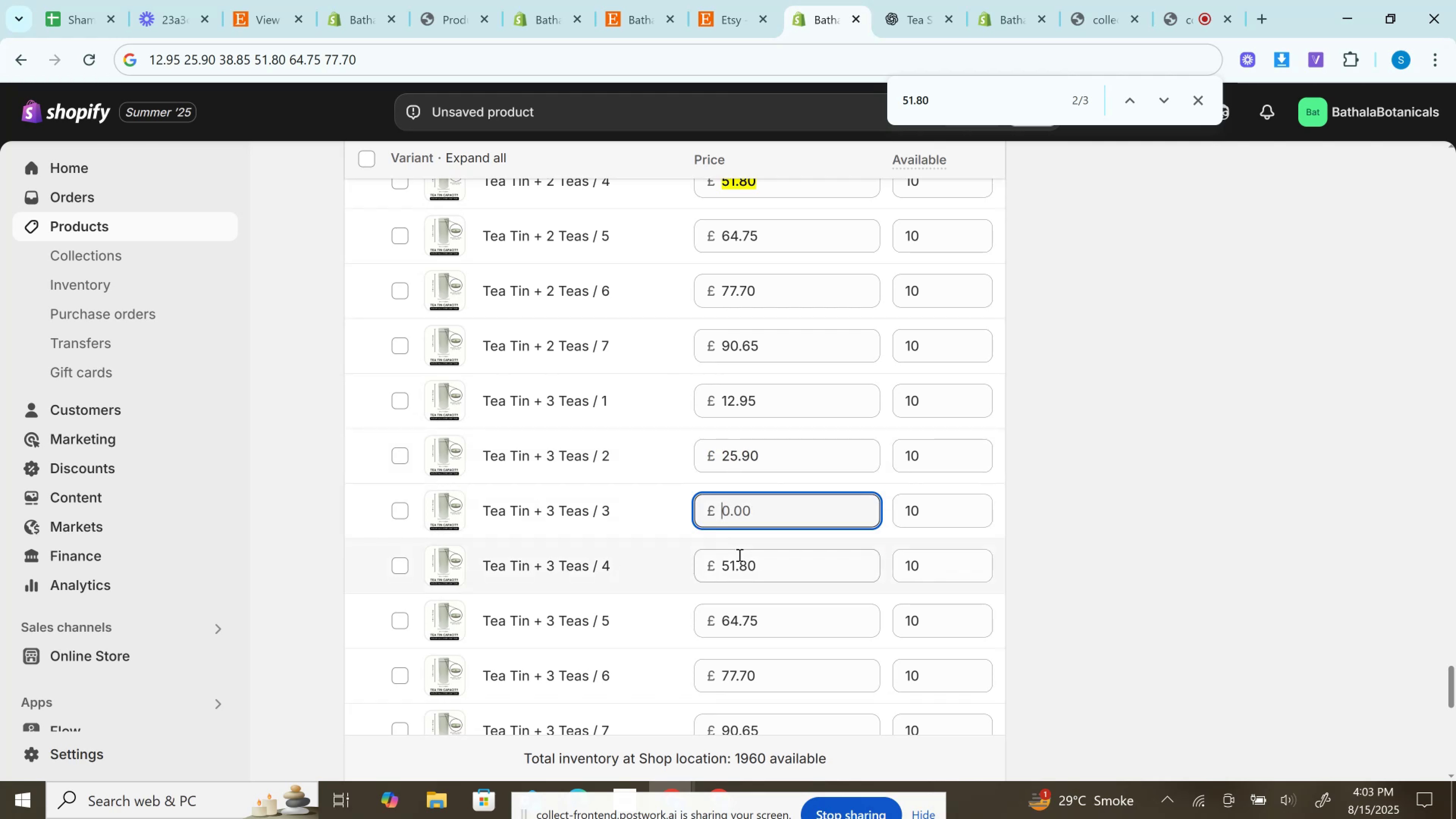 
double_click([739, 555])
 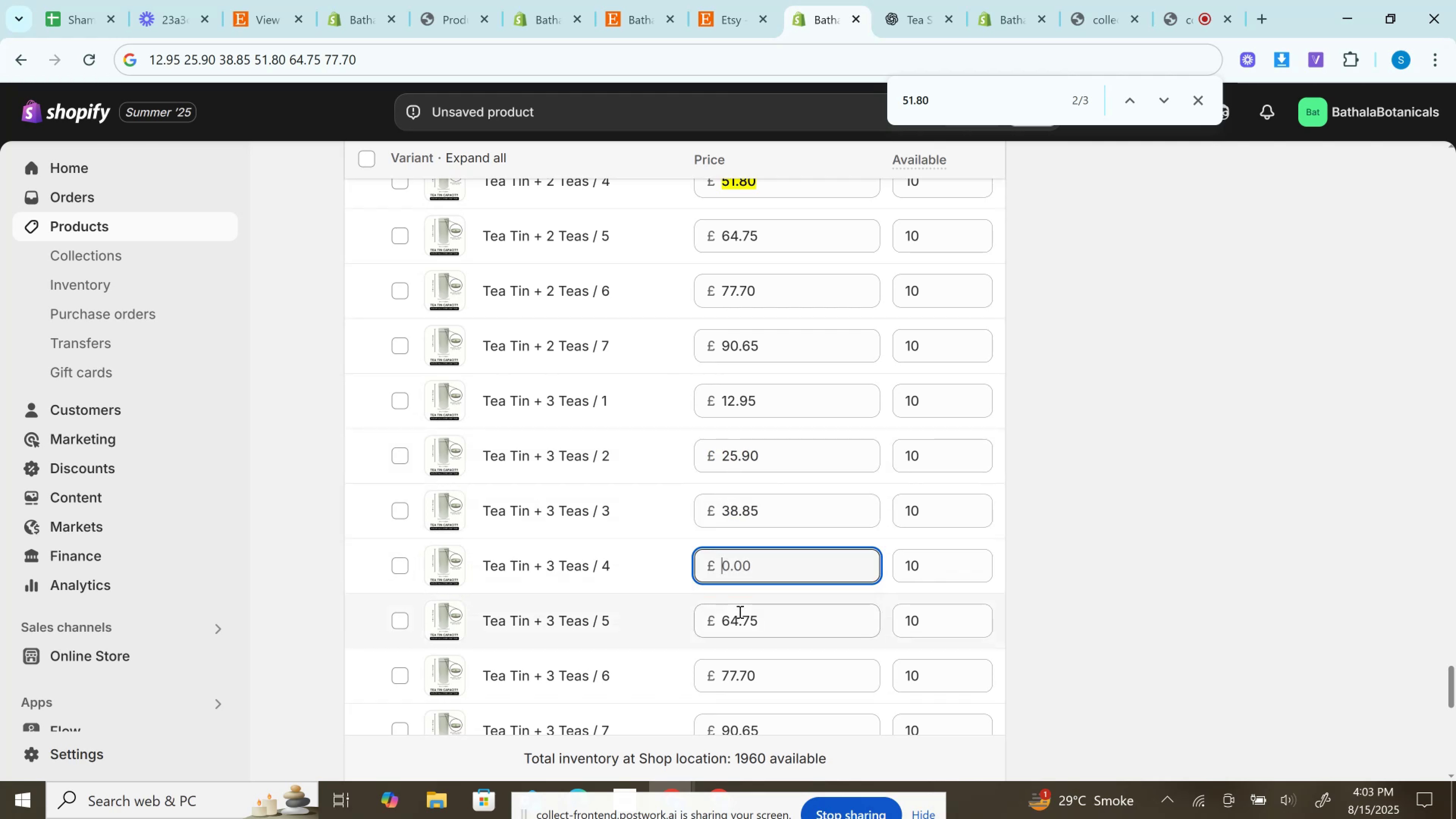 
left_click([739, 612])
 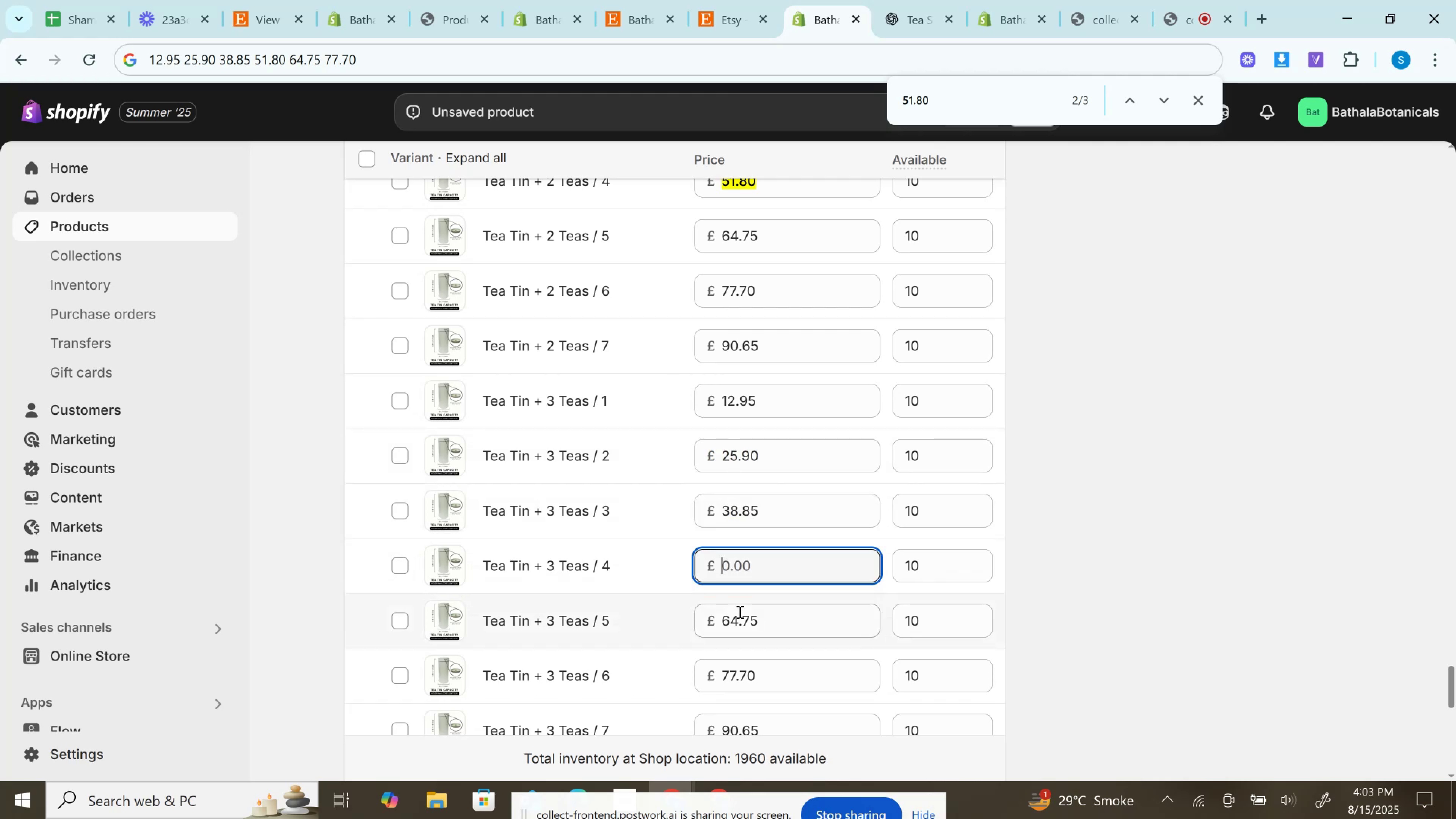 
key(Backspace)
 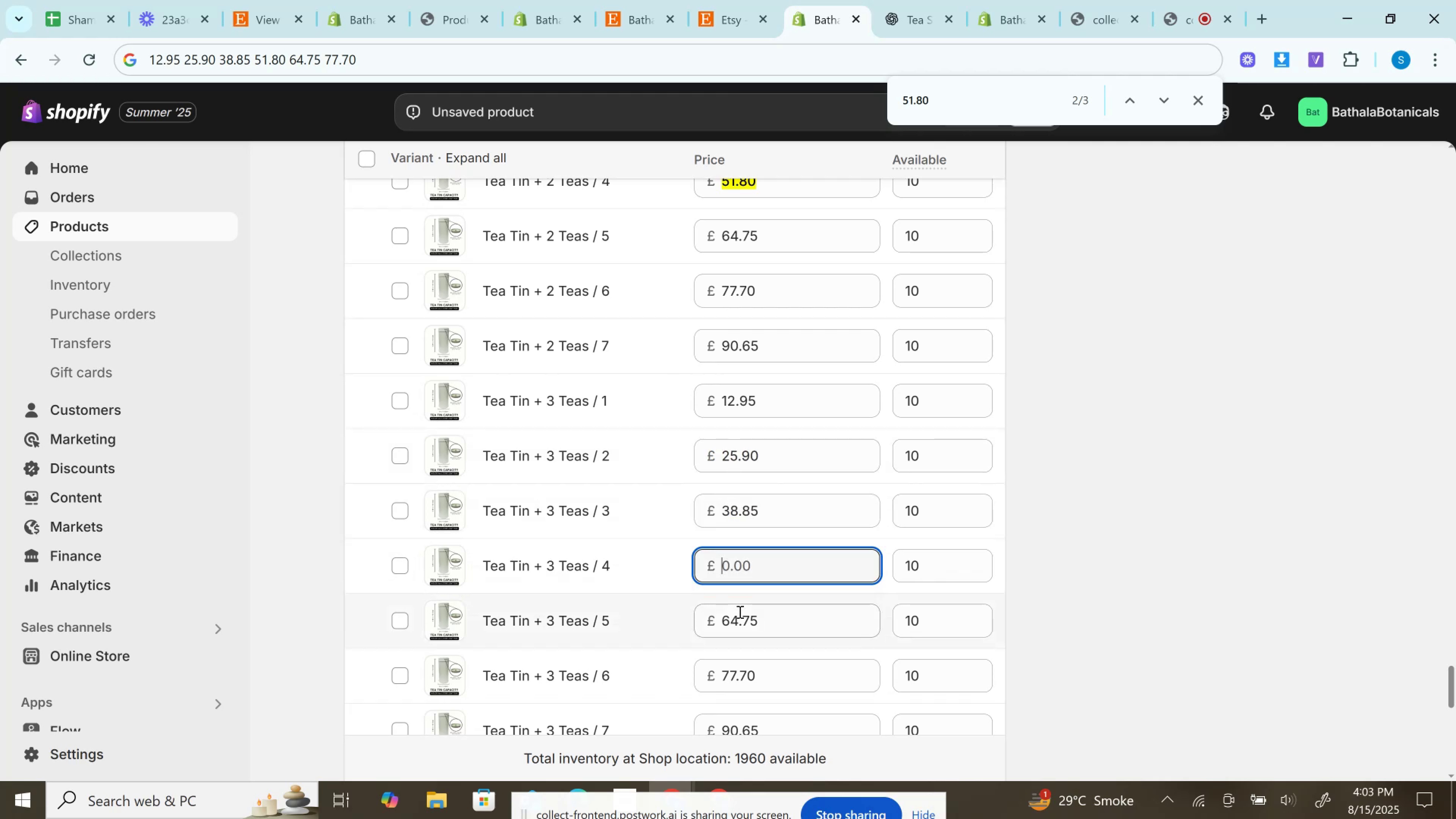 
double_click([739, 612])
 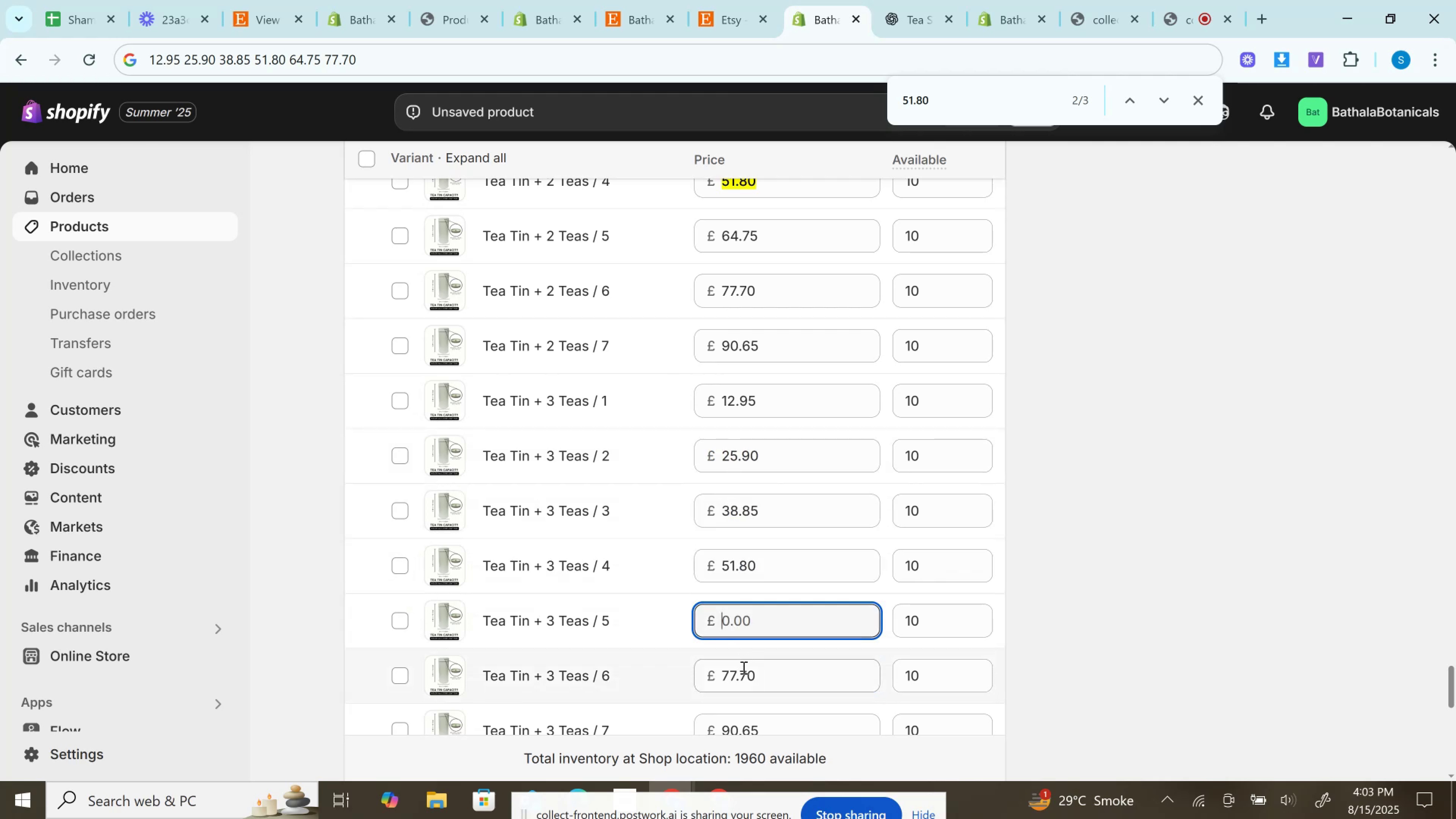 
double_click([743, 667])
 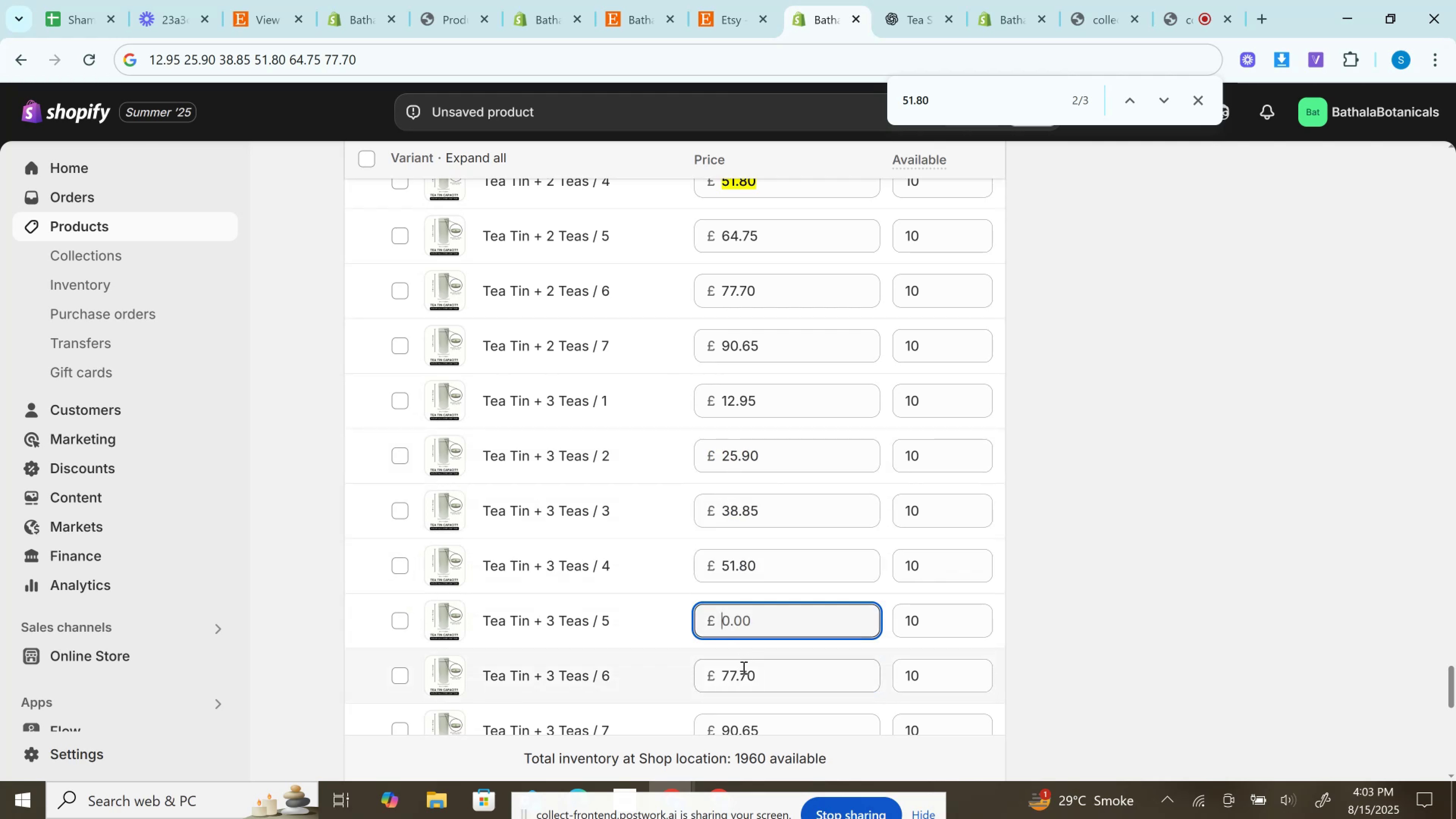 
key(Backspace)
 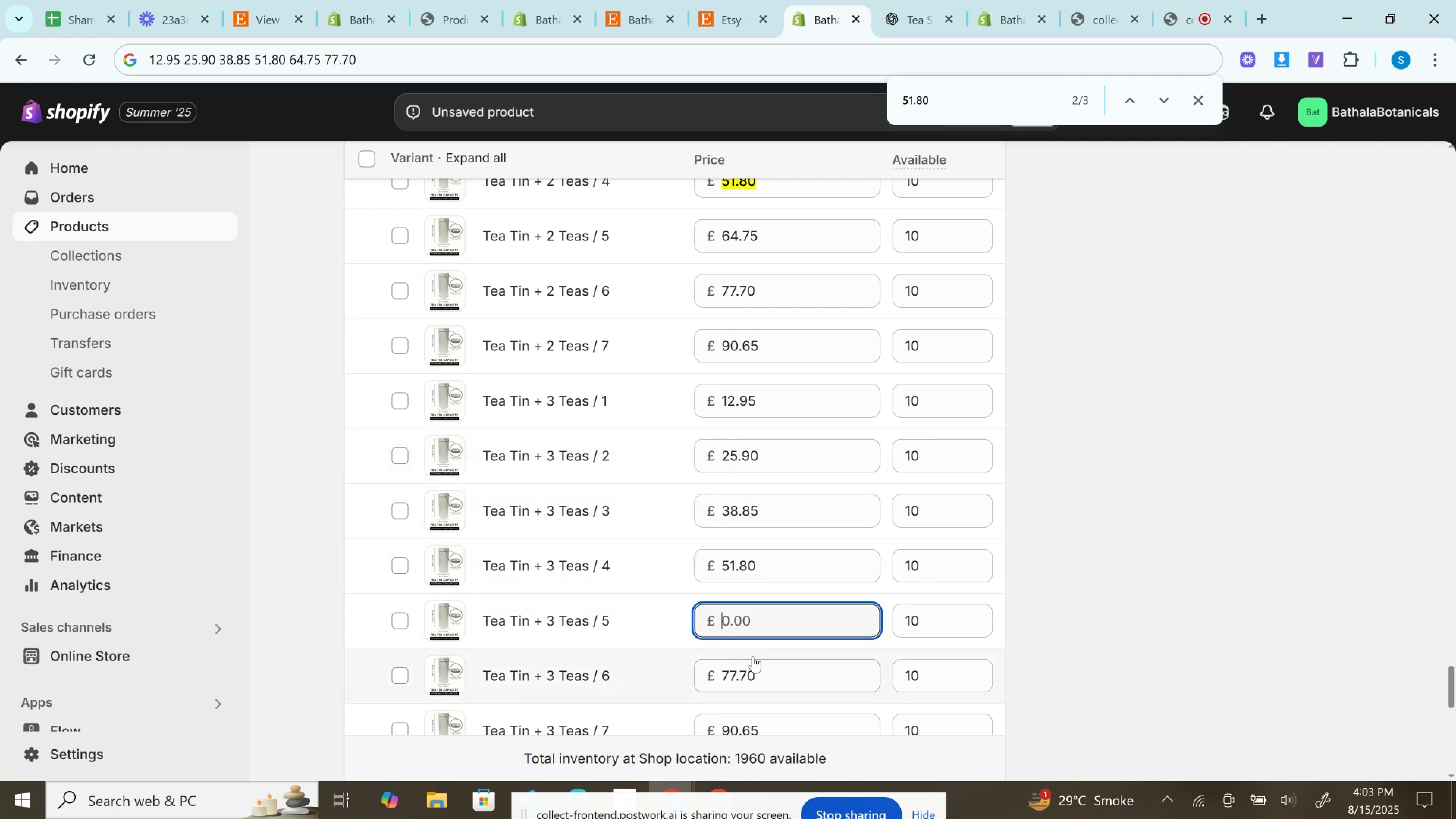 
scroll: coordinate [753, 656], scroll_direction: down, amount: 1.0
 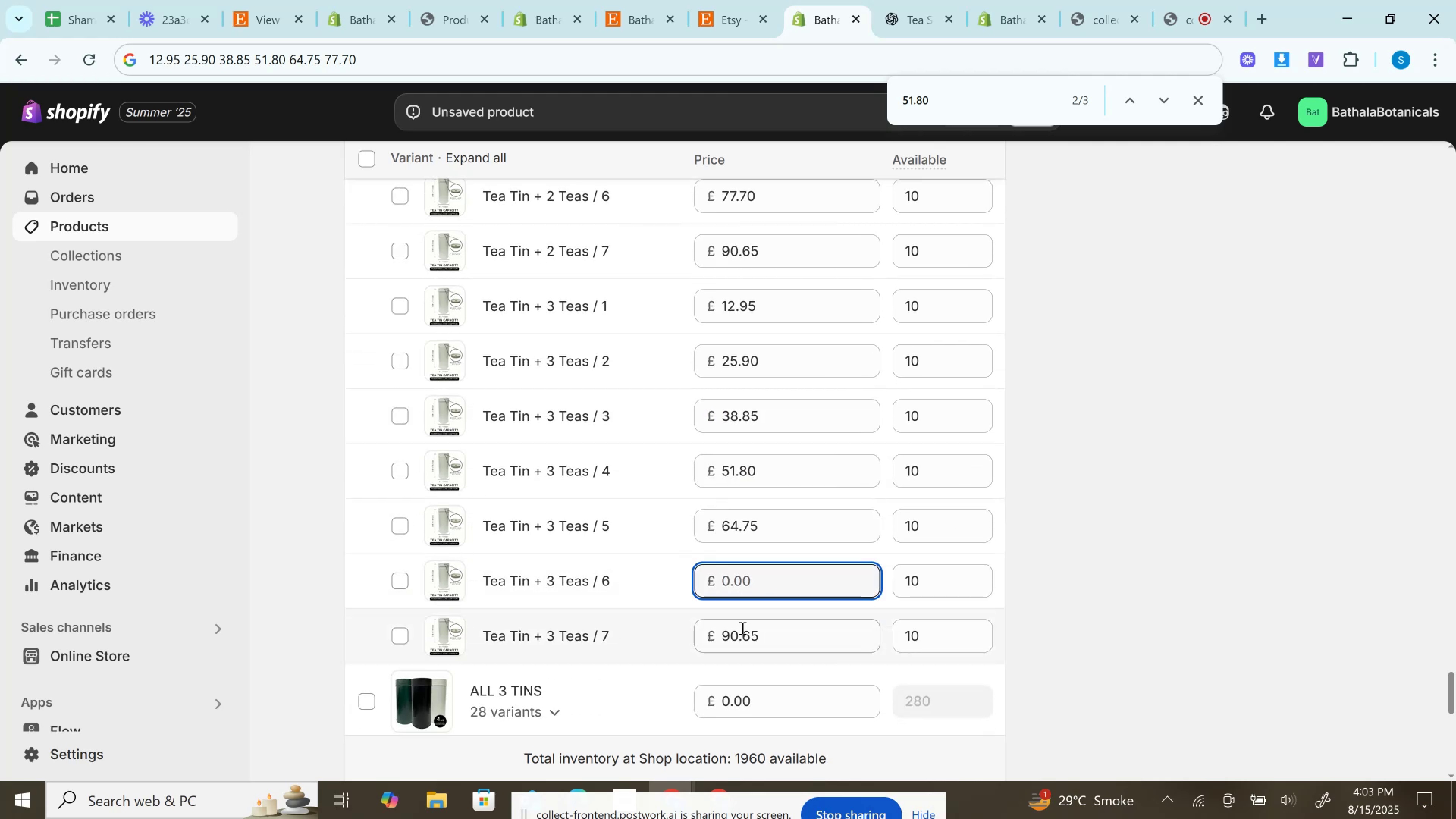 
scroll: coordinate [753, 583], scroll_direction: up, amount: 37.0
 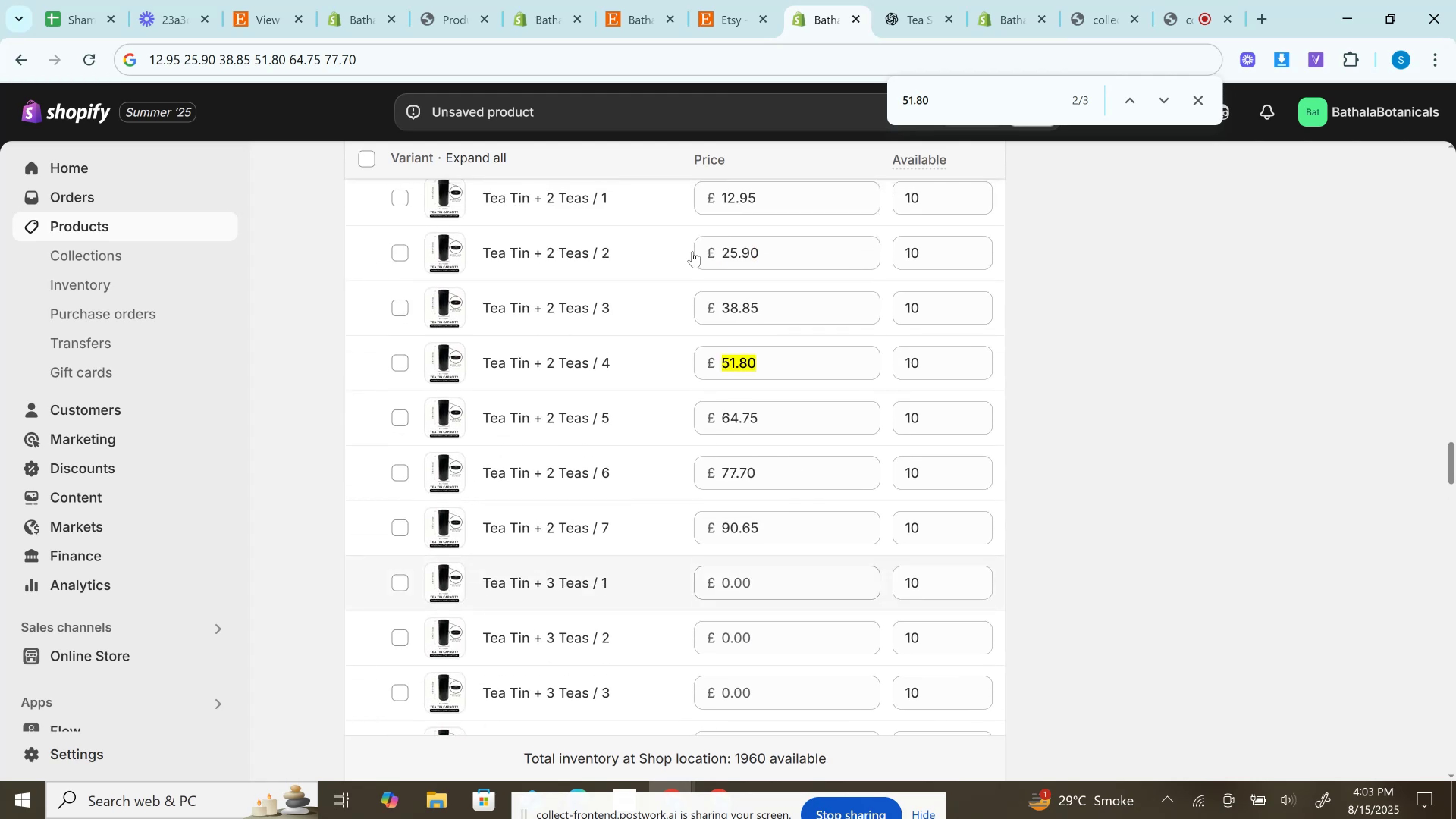 
left_click([719, 0])
 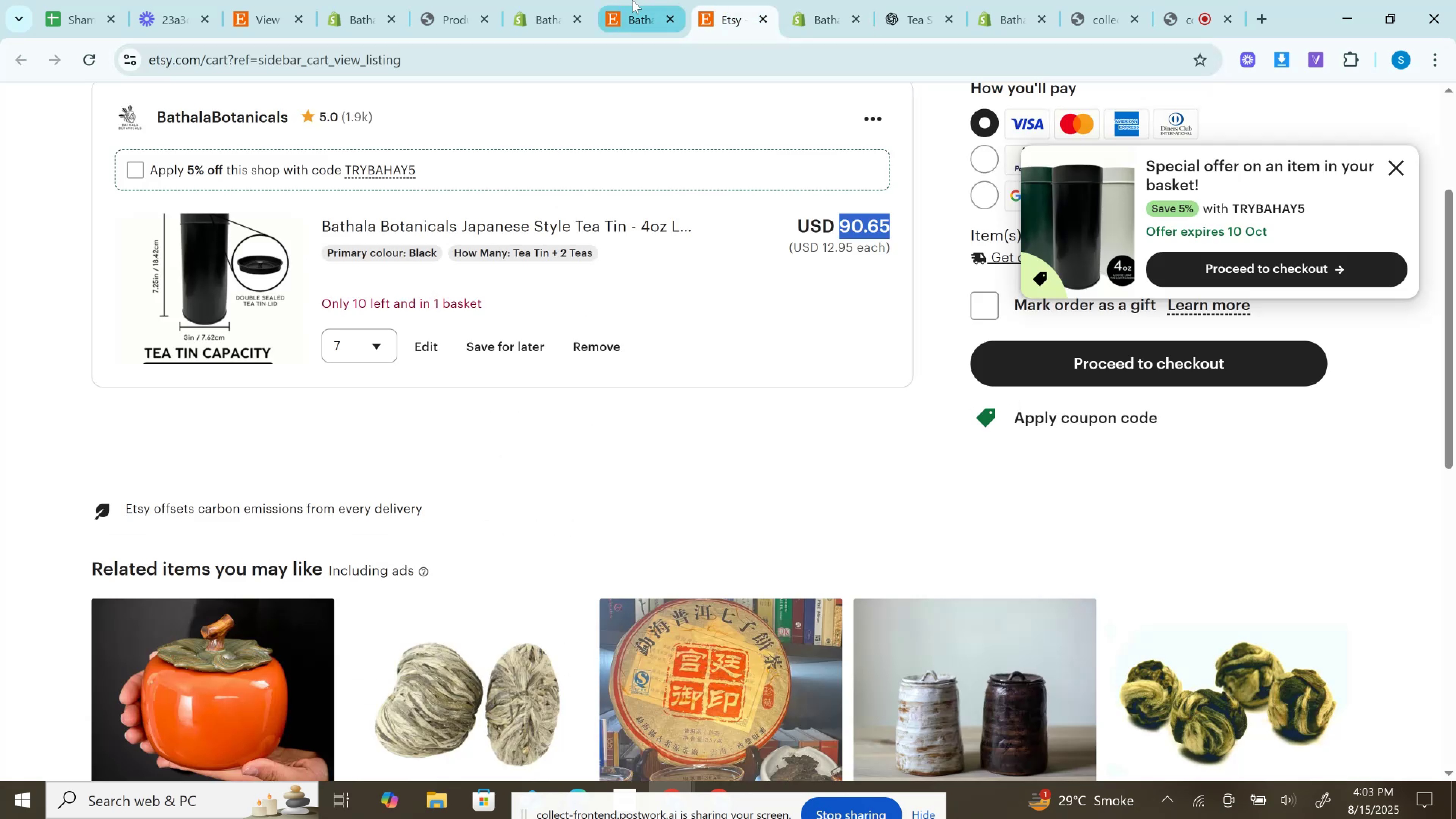 
left_click([632, 0])
 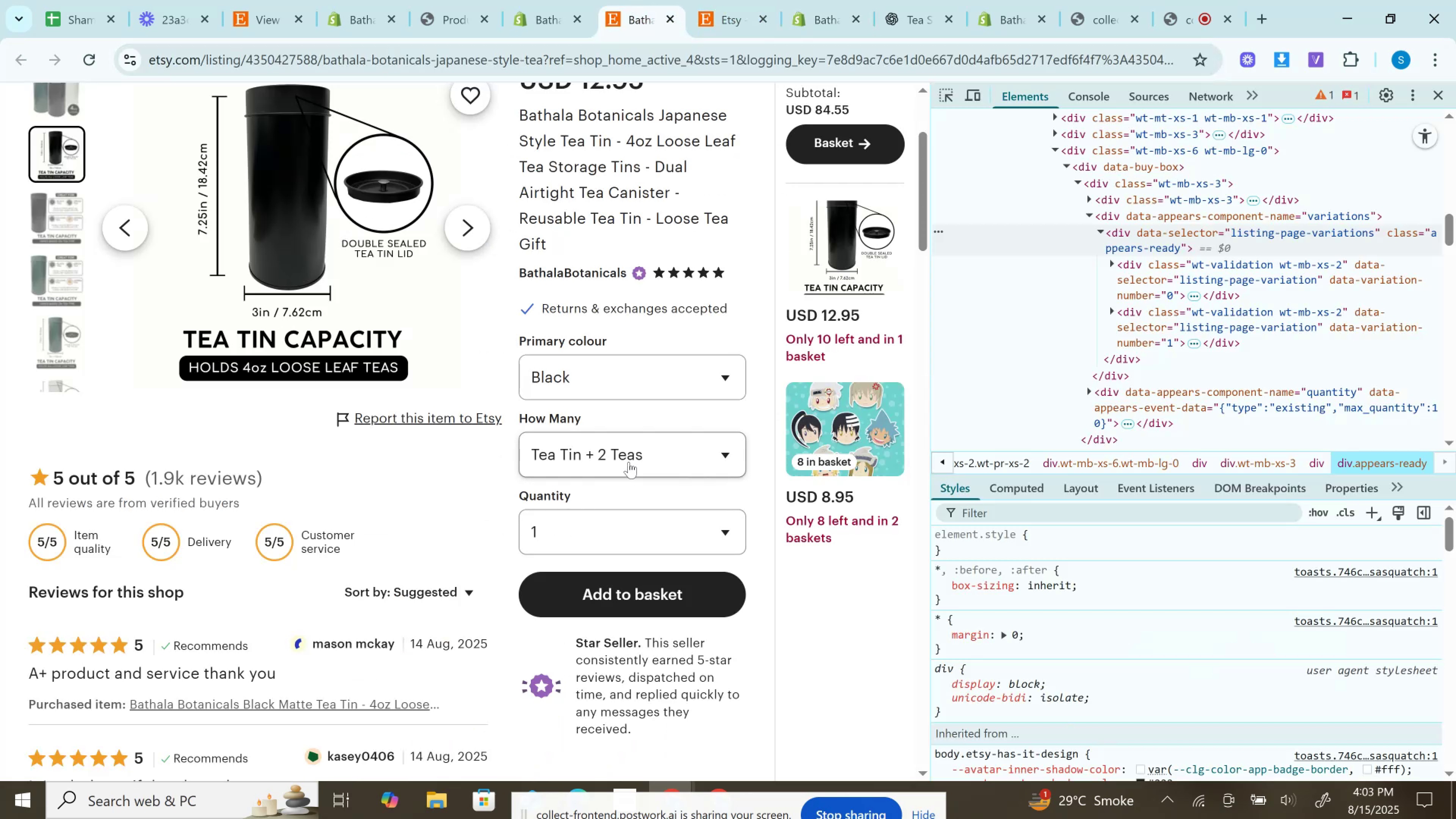 
left_click([629, 452])
 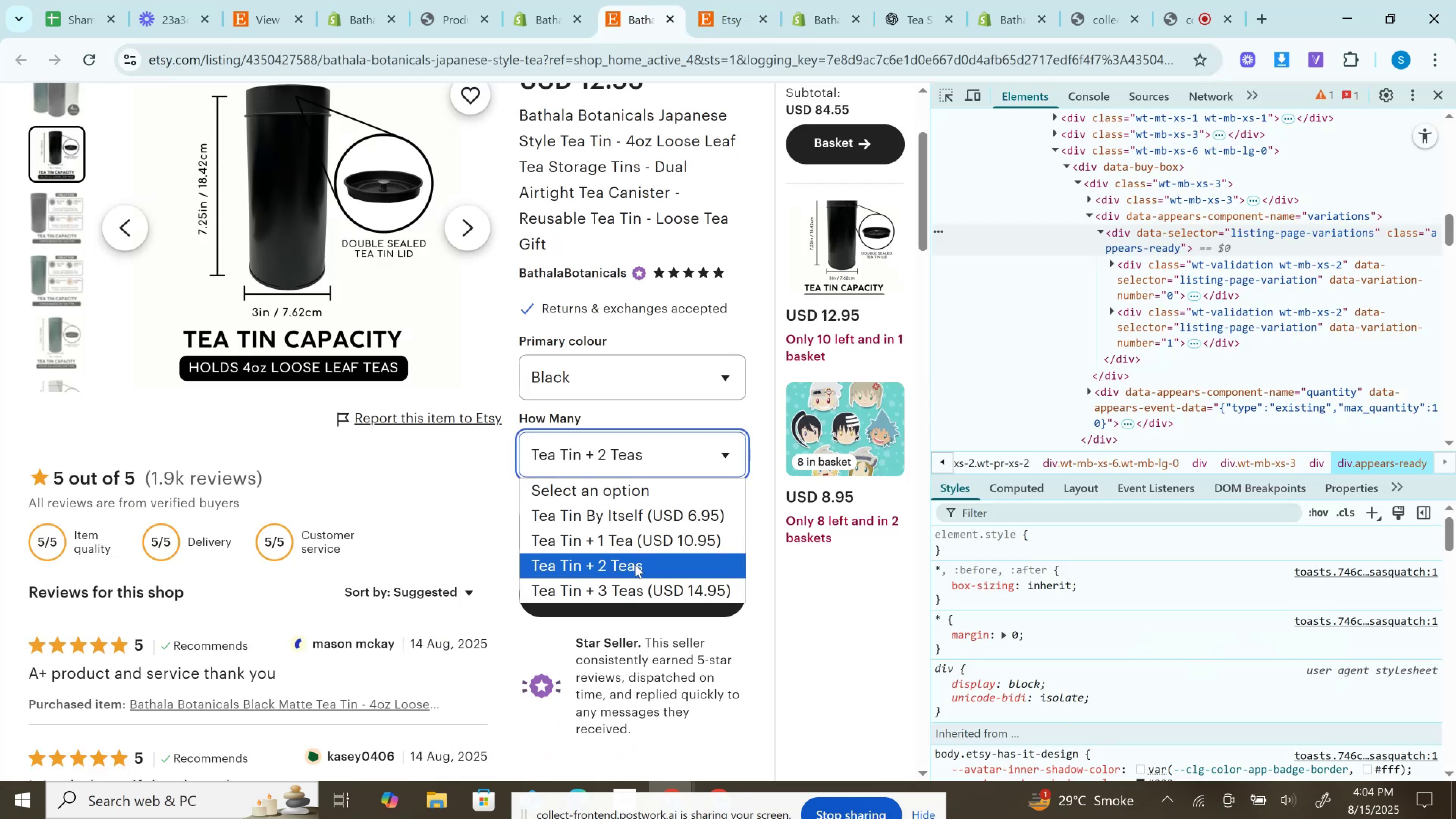 
left_click_drag(start_coordinate=[638, 579], to_coordinate=[638, 581])
 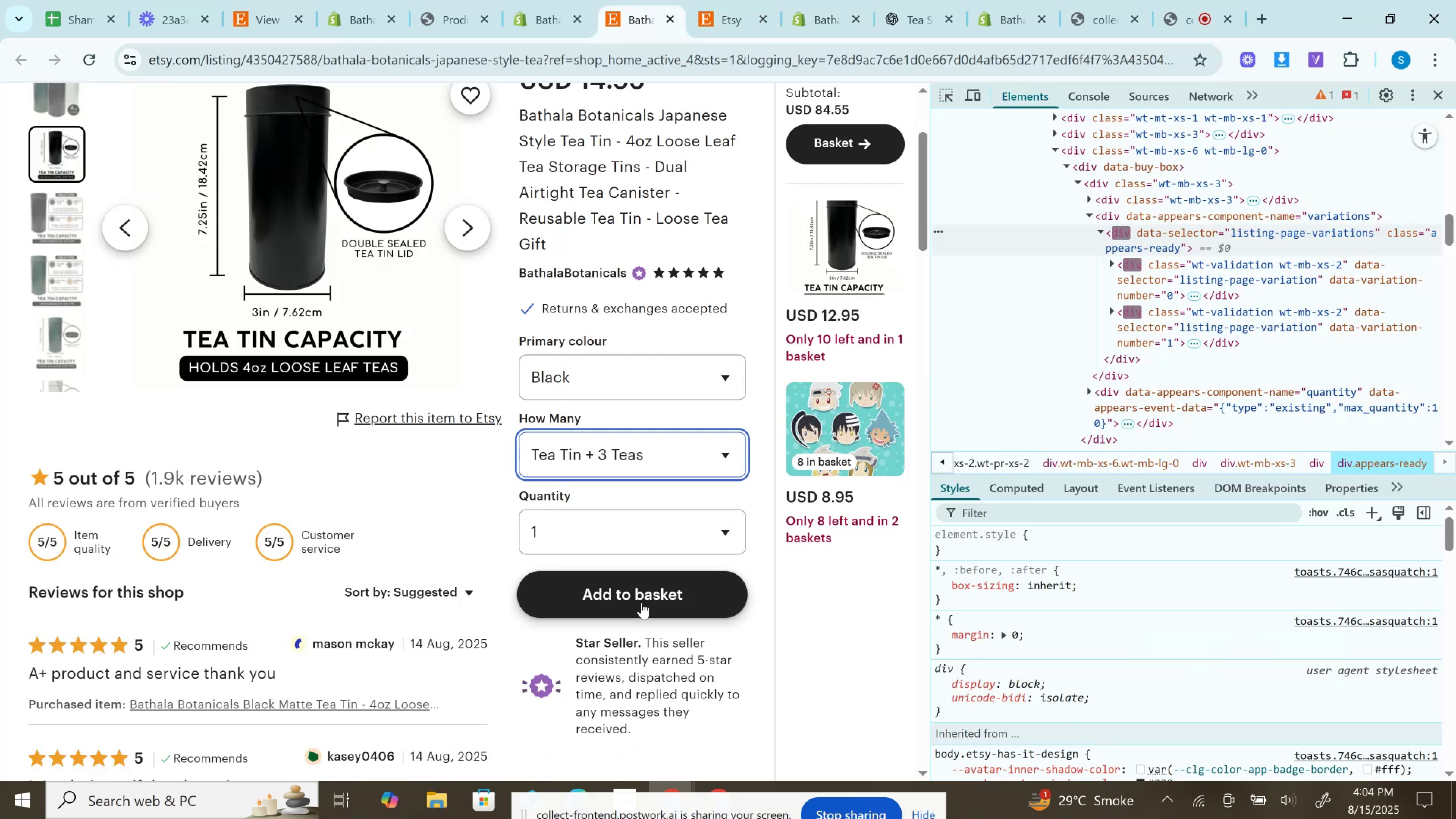 
left_click([642, 602])
 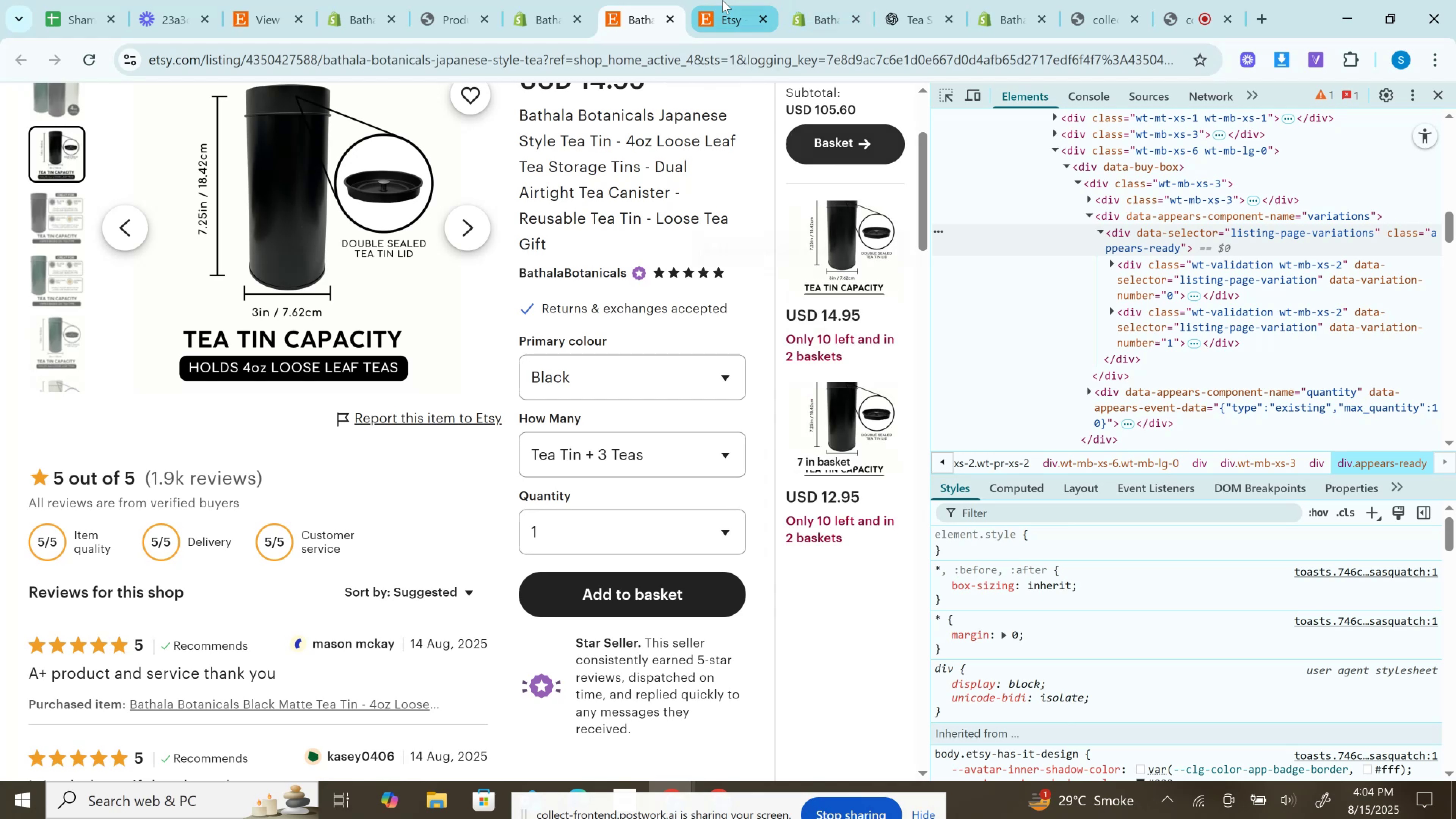 
left_click([722, 0])
 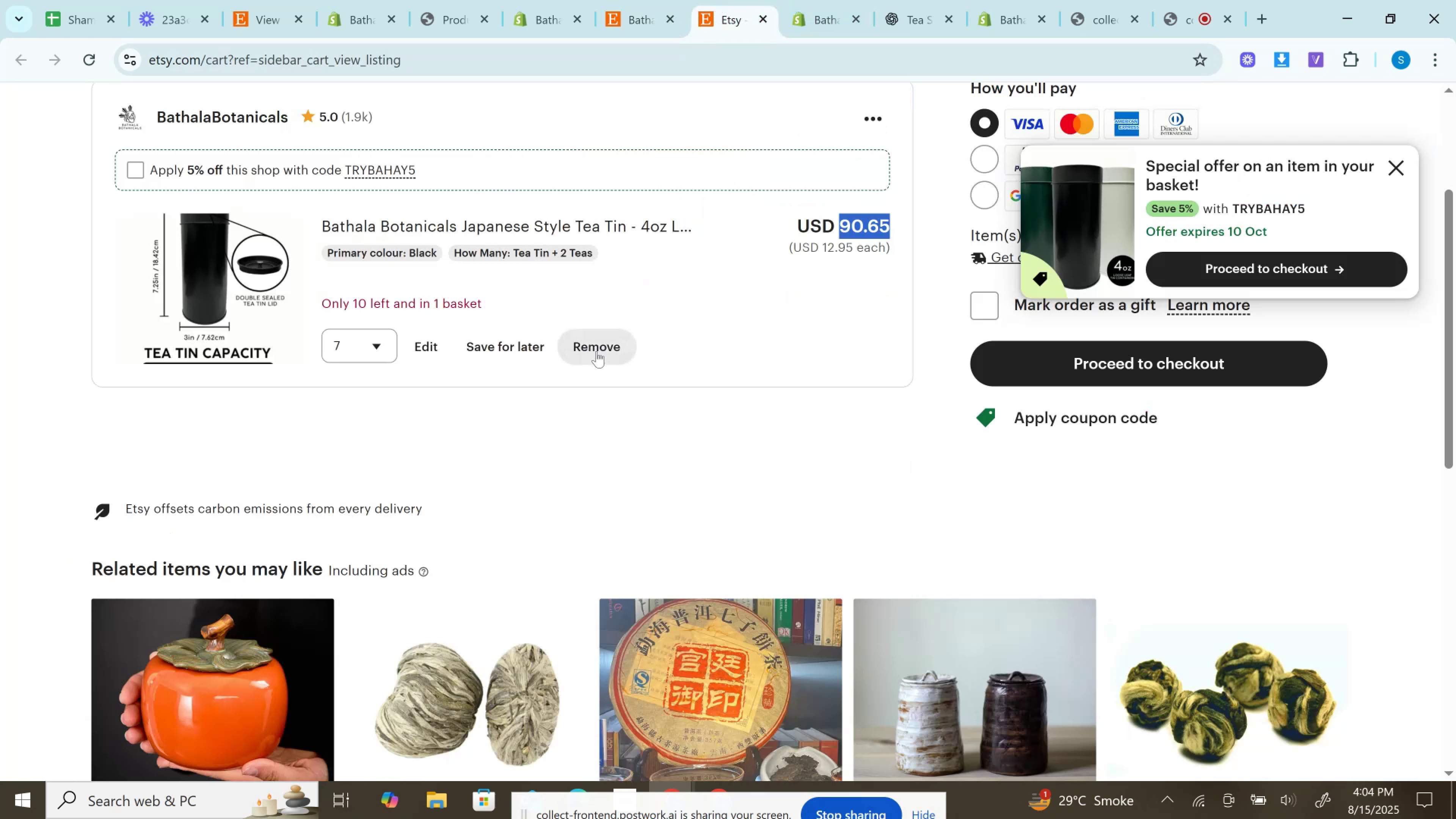 
left_click([596, 351])
 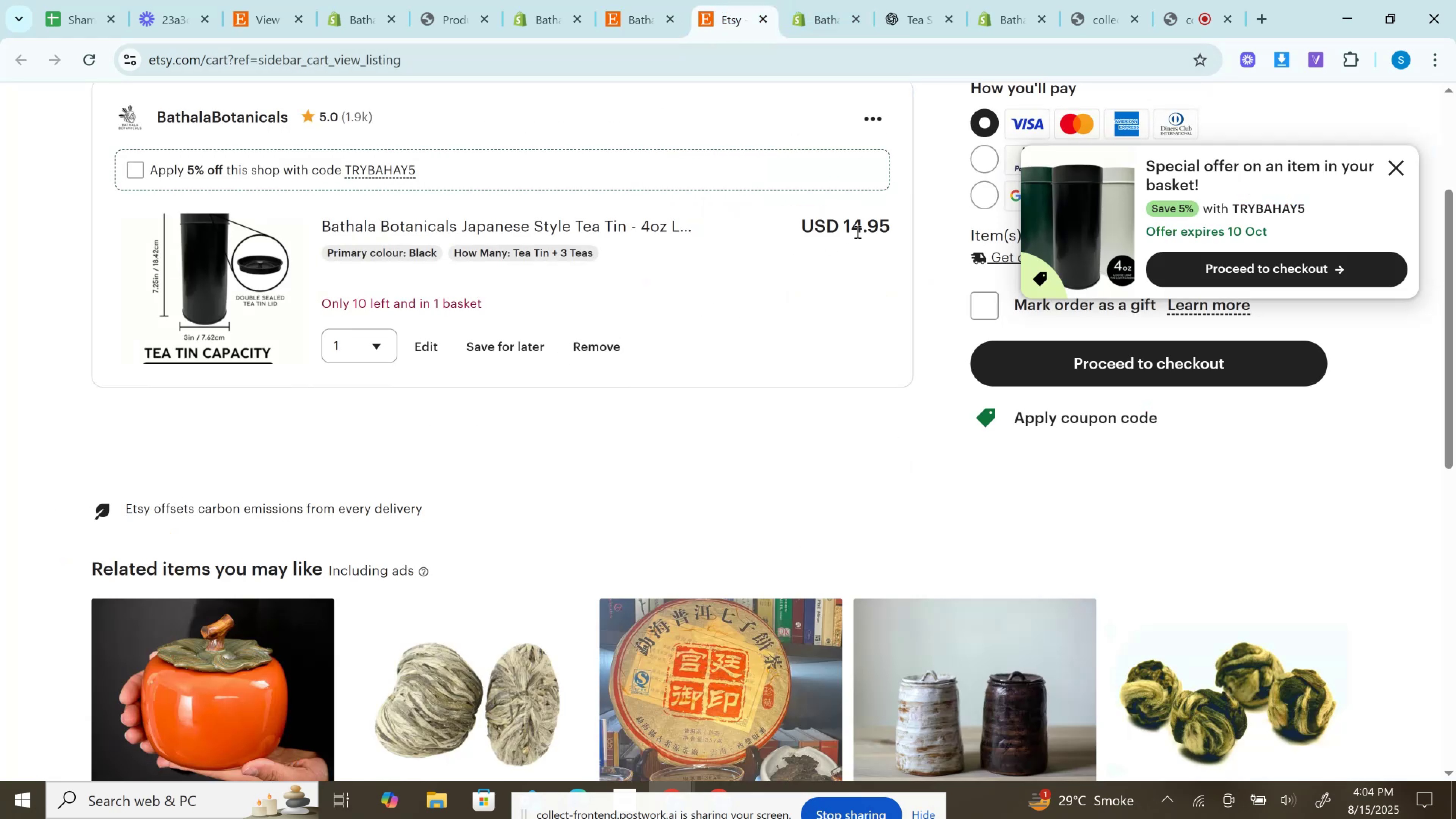 
double_click([867, 226])
 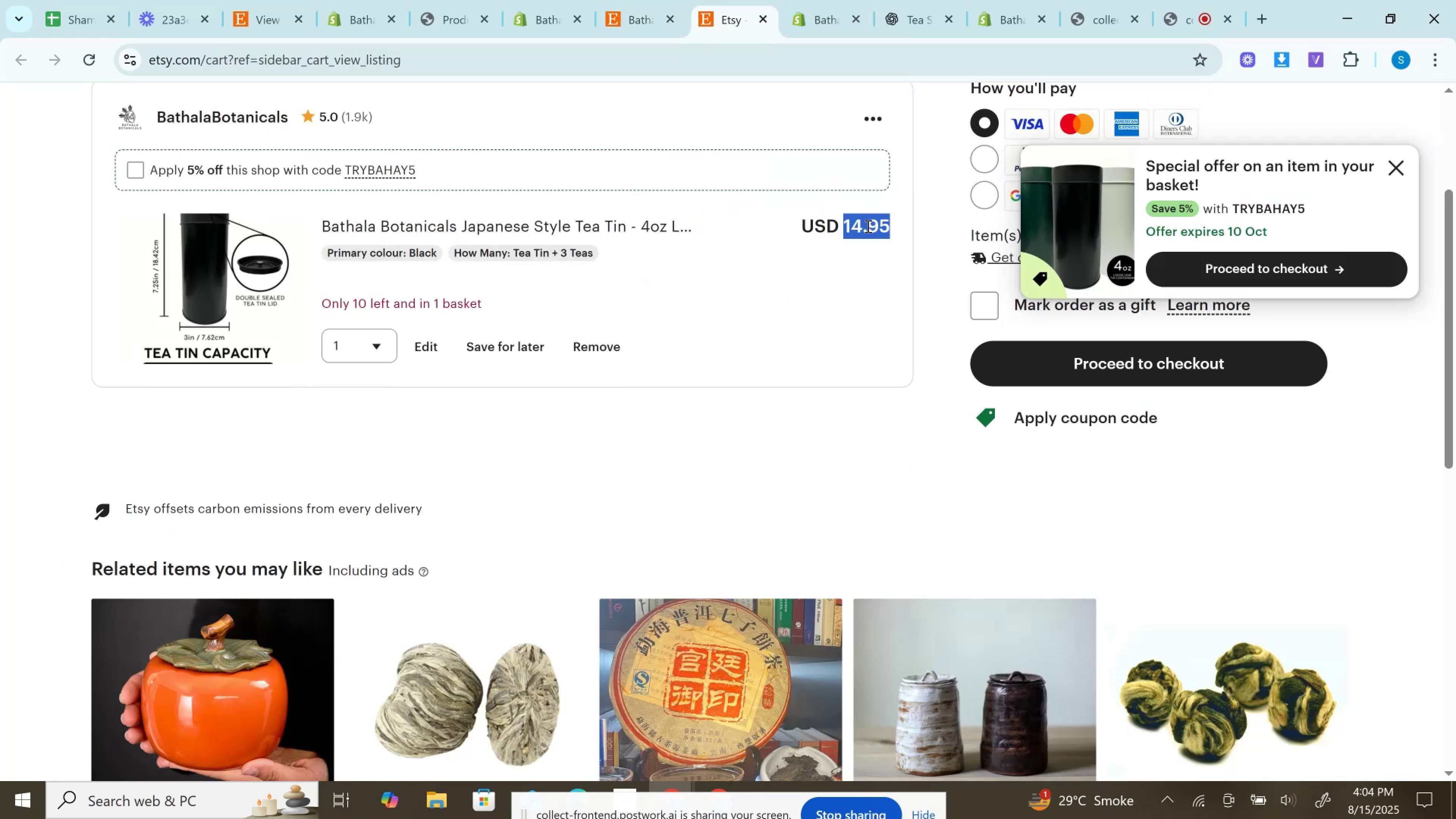 
key(Control+C)
 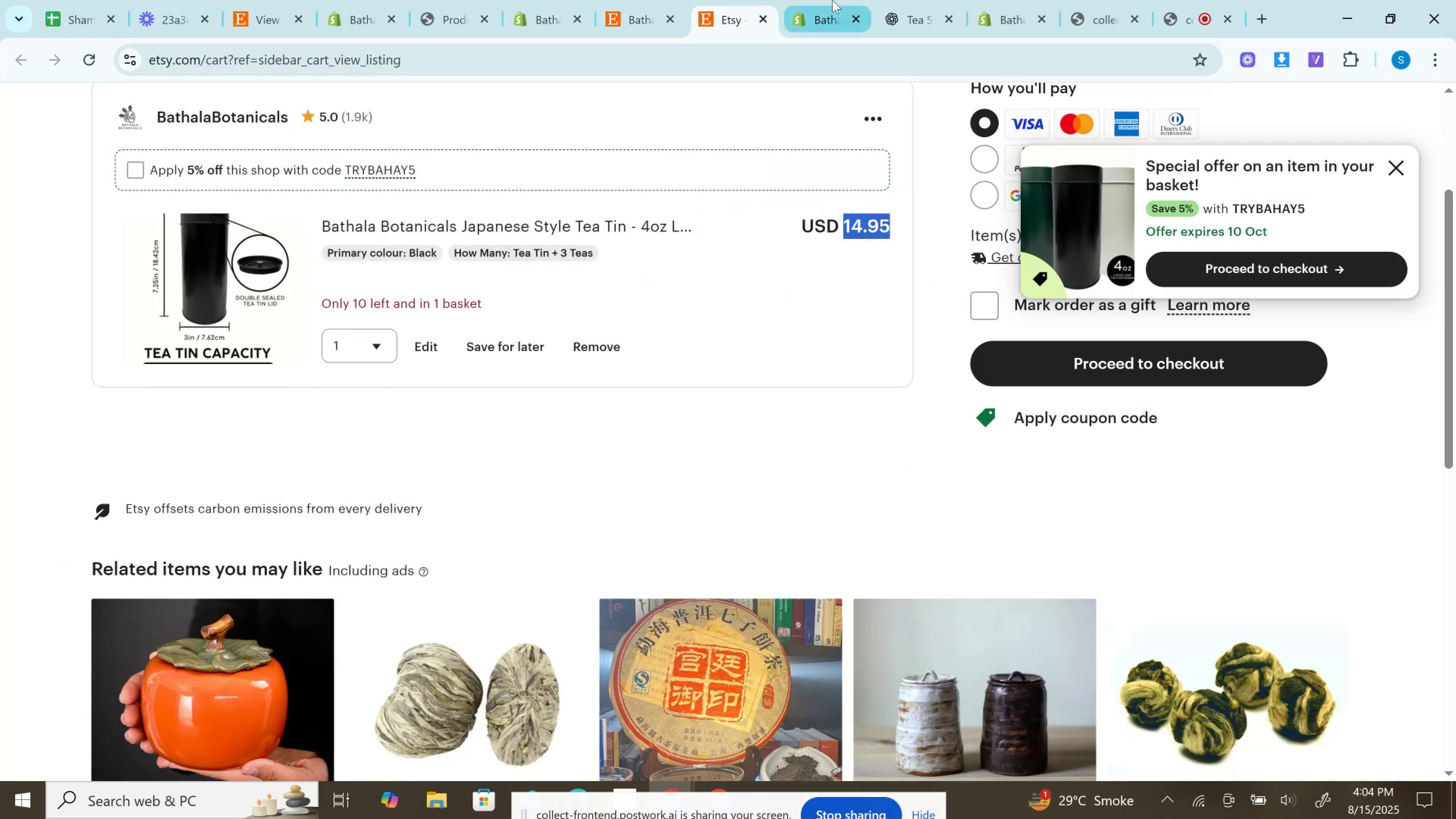 
left_click([832, 0])
 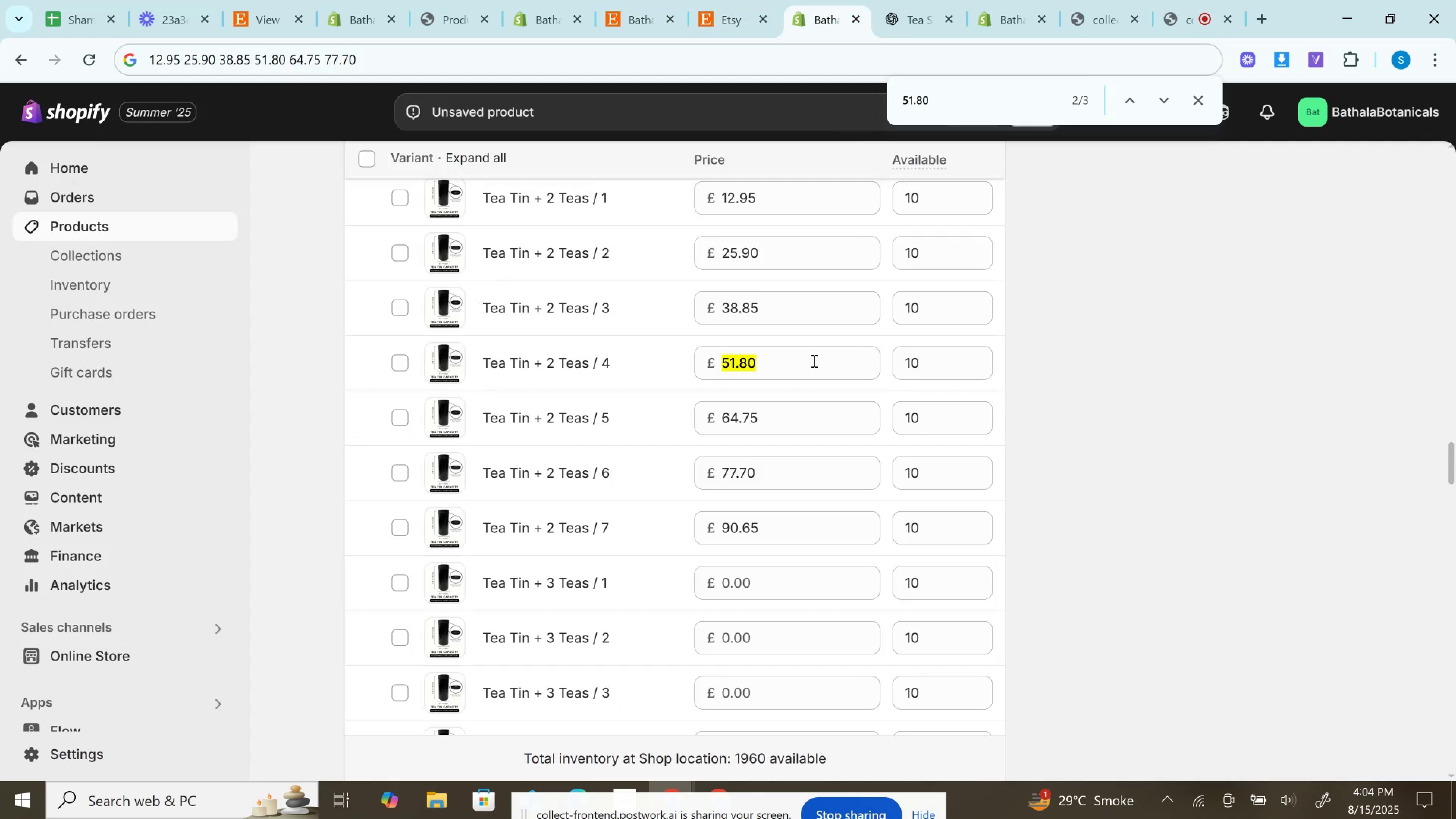 
scroll: coordinate [795, 362], scroll_direction: down, amount: 3.0
 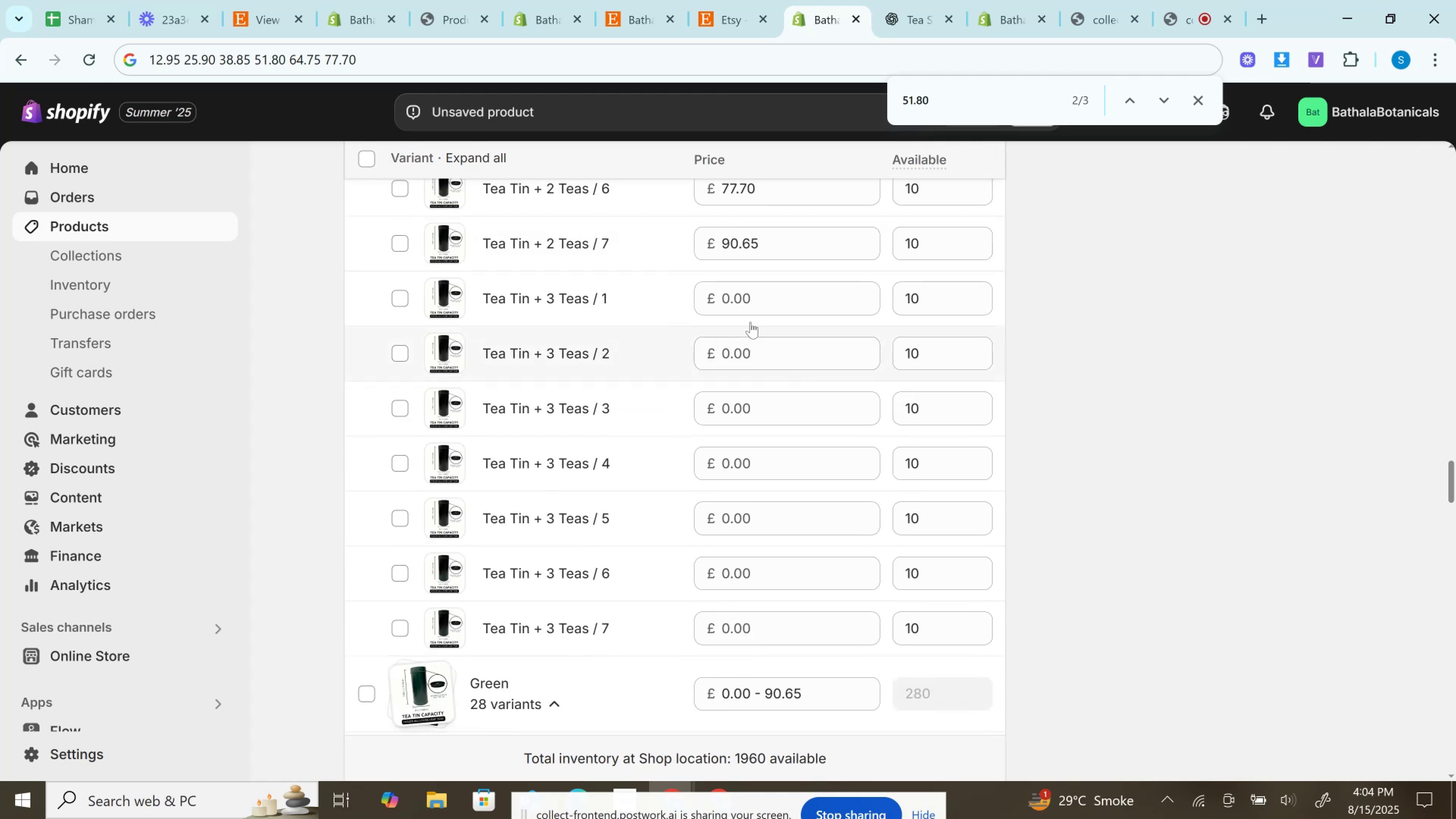 
left_click([738, 304])
 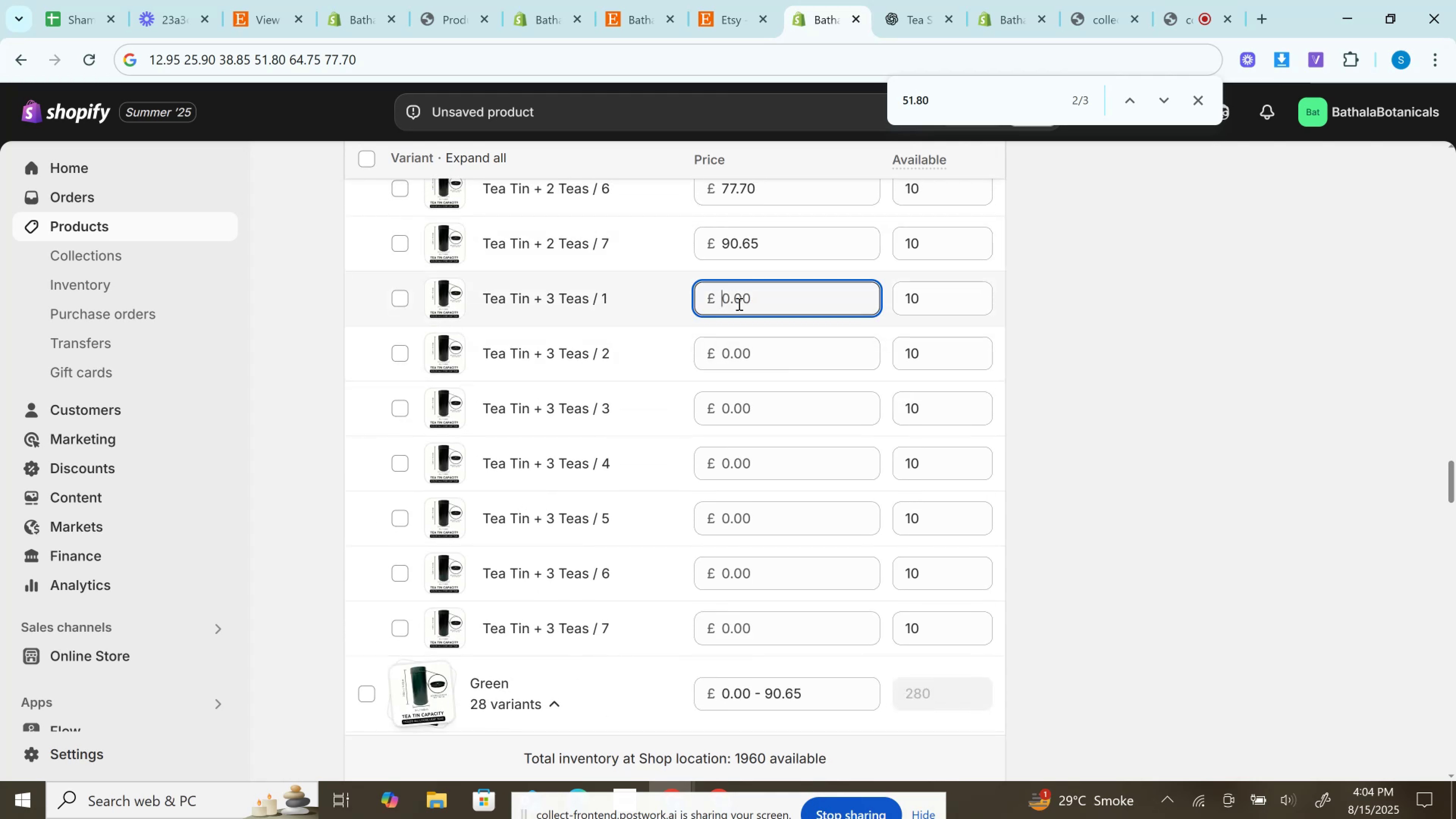 
key(Control+V)
 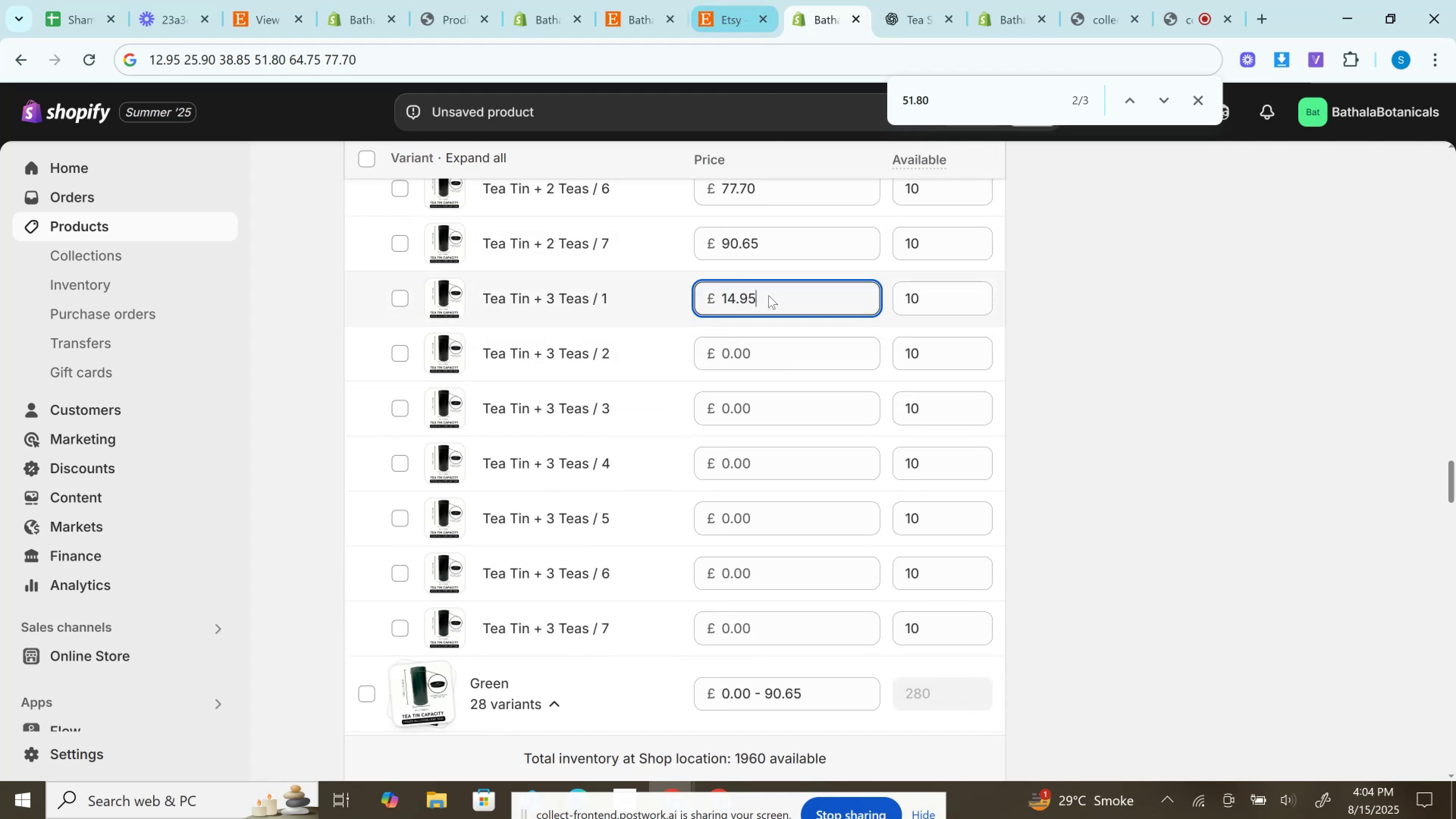 
scroll: coordinate [775, 419], scroll_direction: down, amount: 15.0
 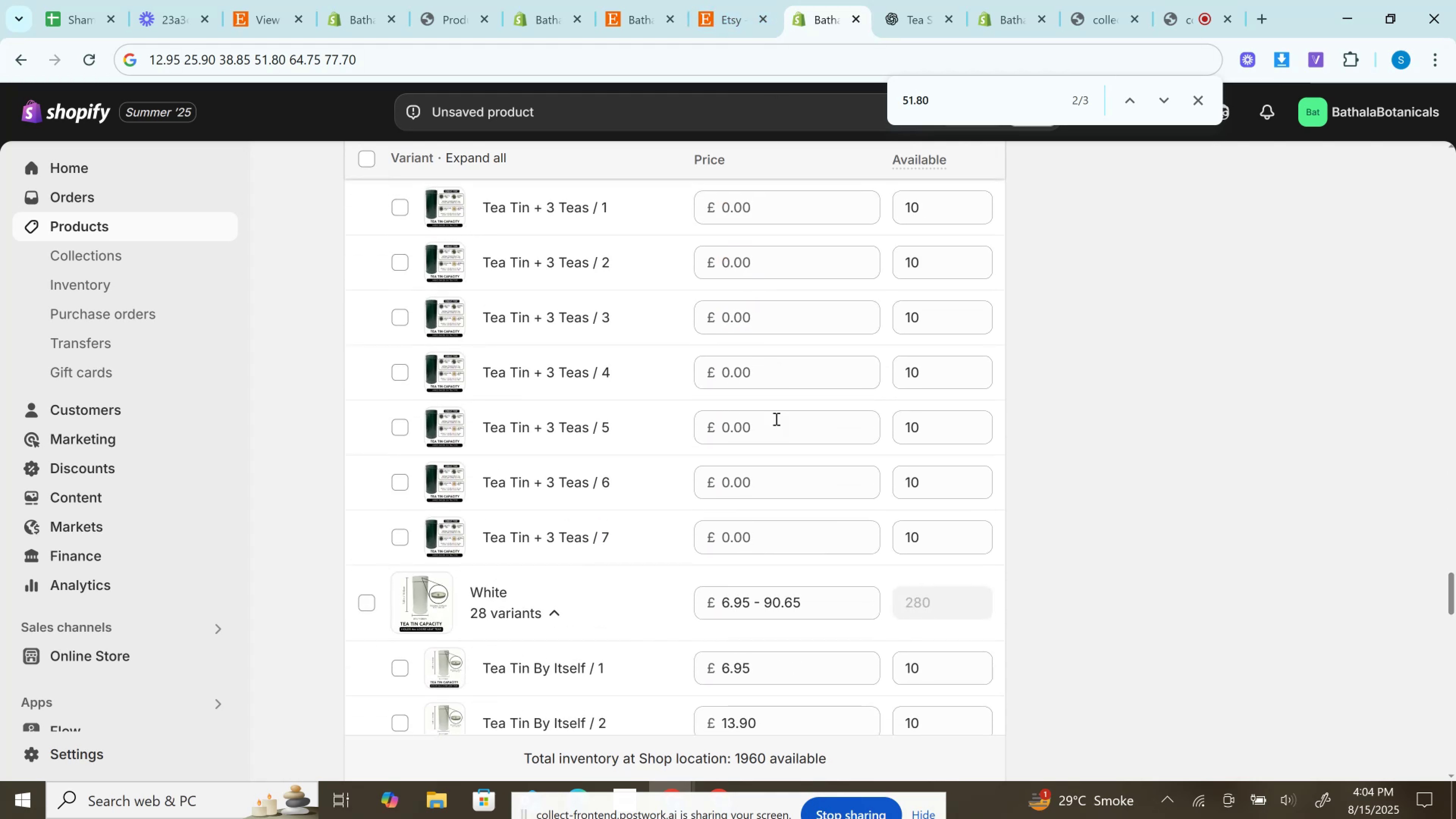 
scroll: coordinate [745, 348], scroll_direction: up, amount: 5.0
 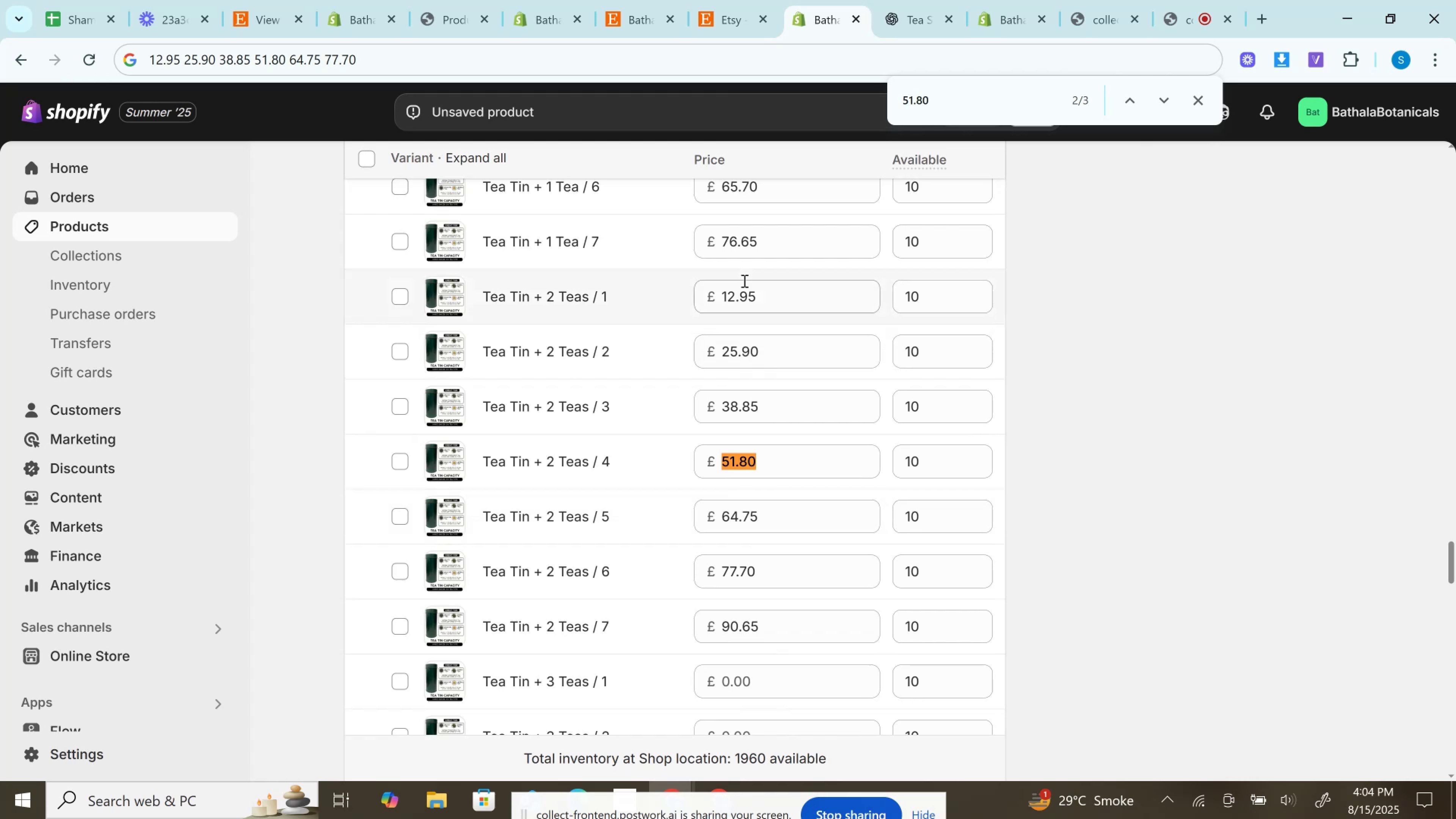 
left_click([736, 295])
 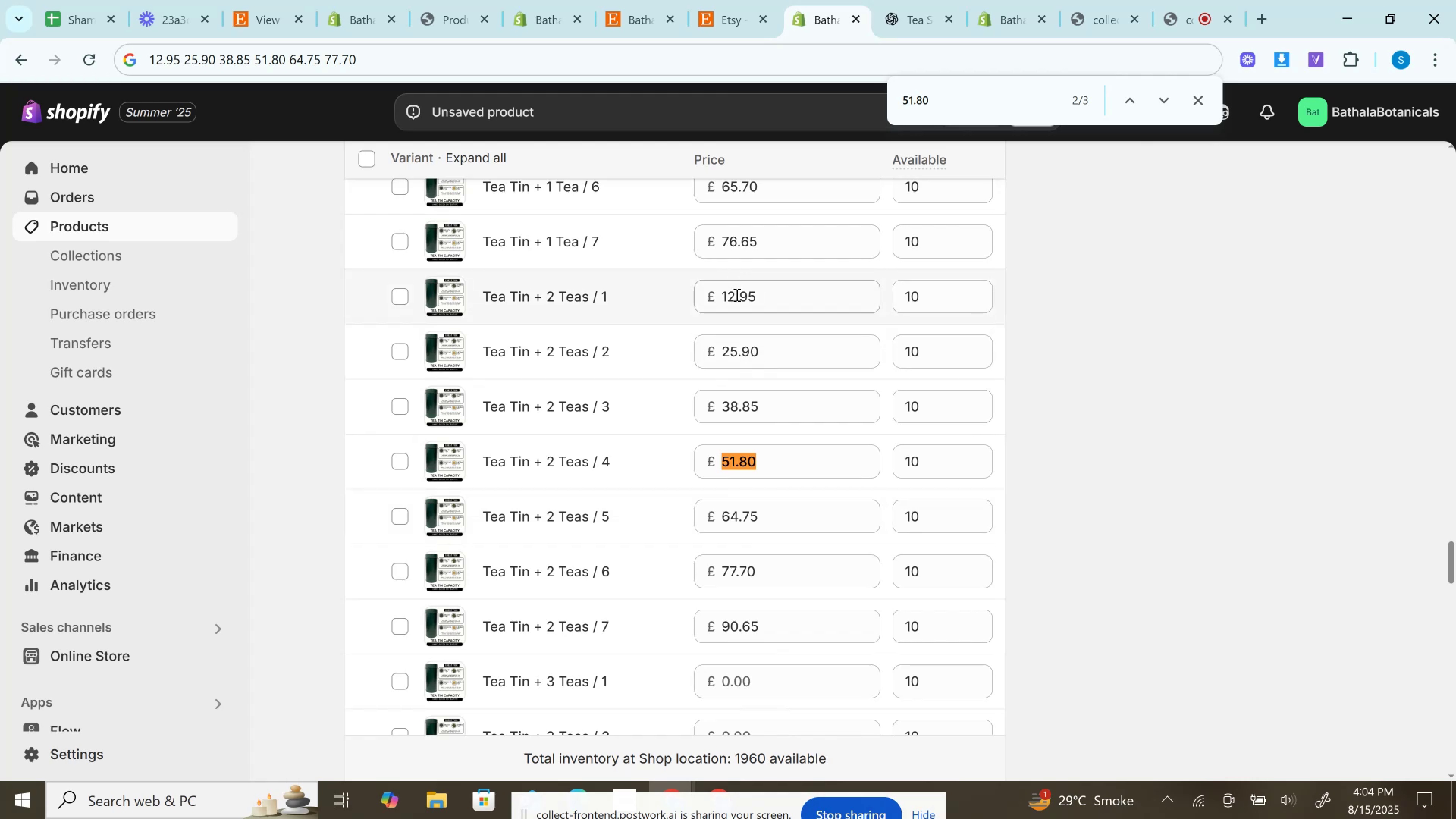 
double_click([736, 295])
 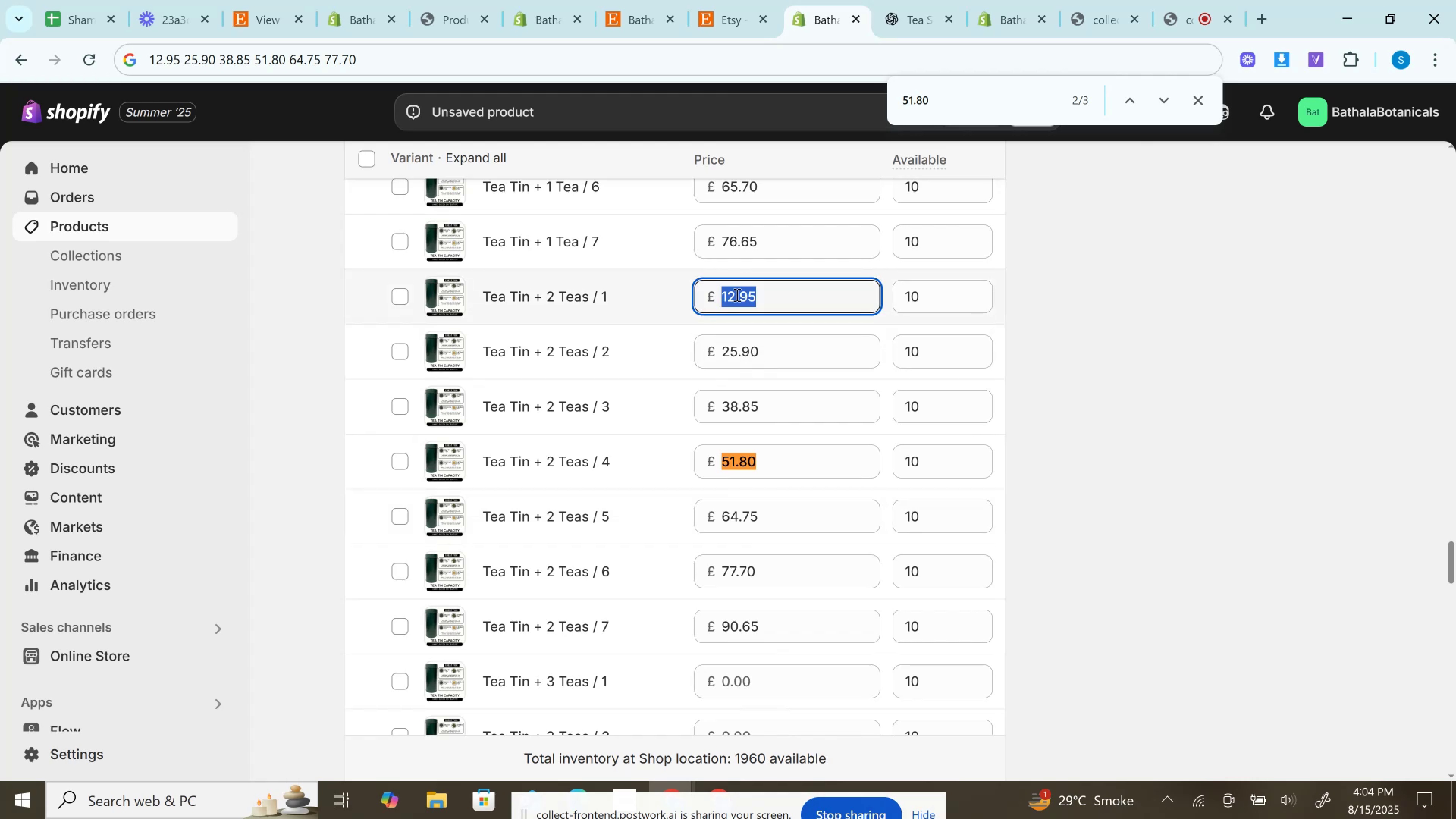 
key(Control+V)
 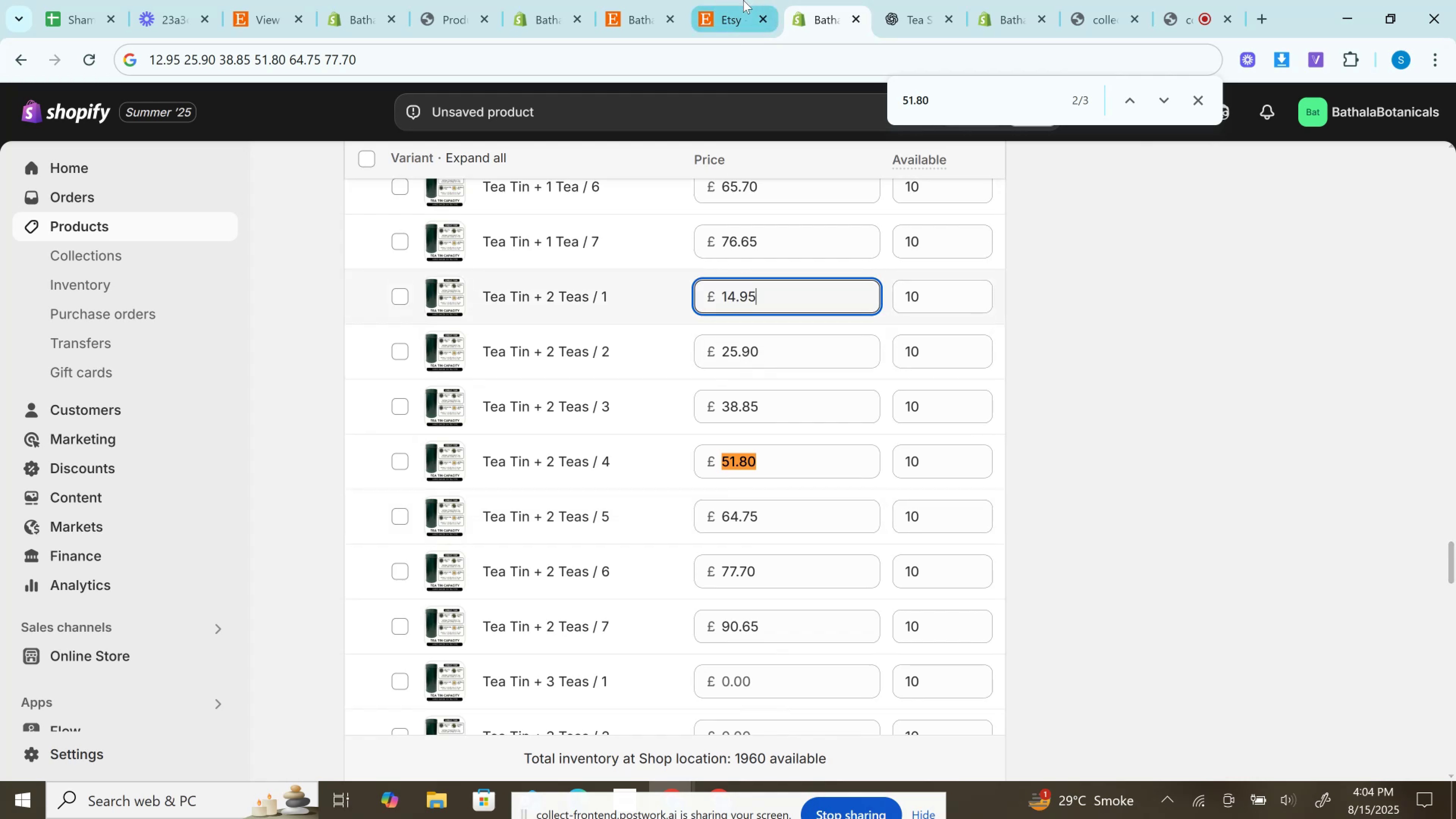 
scroll: coordinate [775, 488], scroll_direction: down, amount: 17.0
 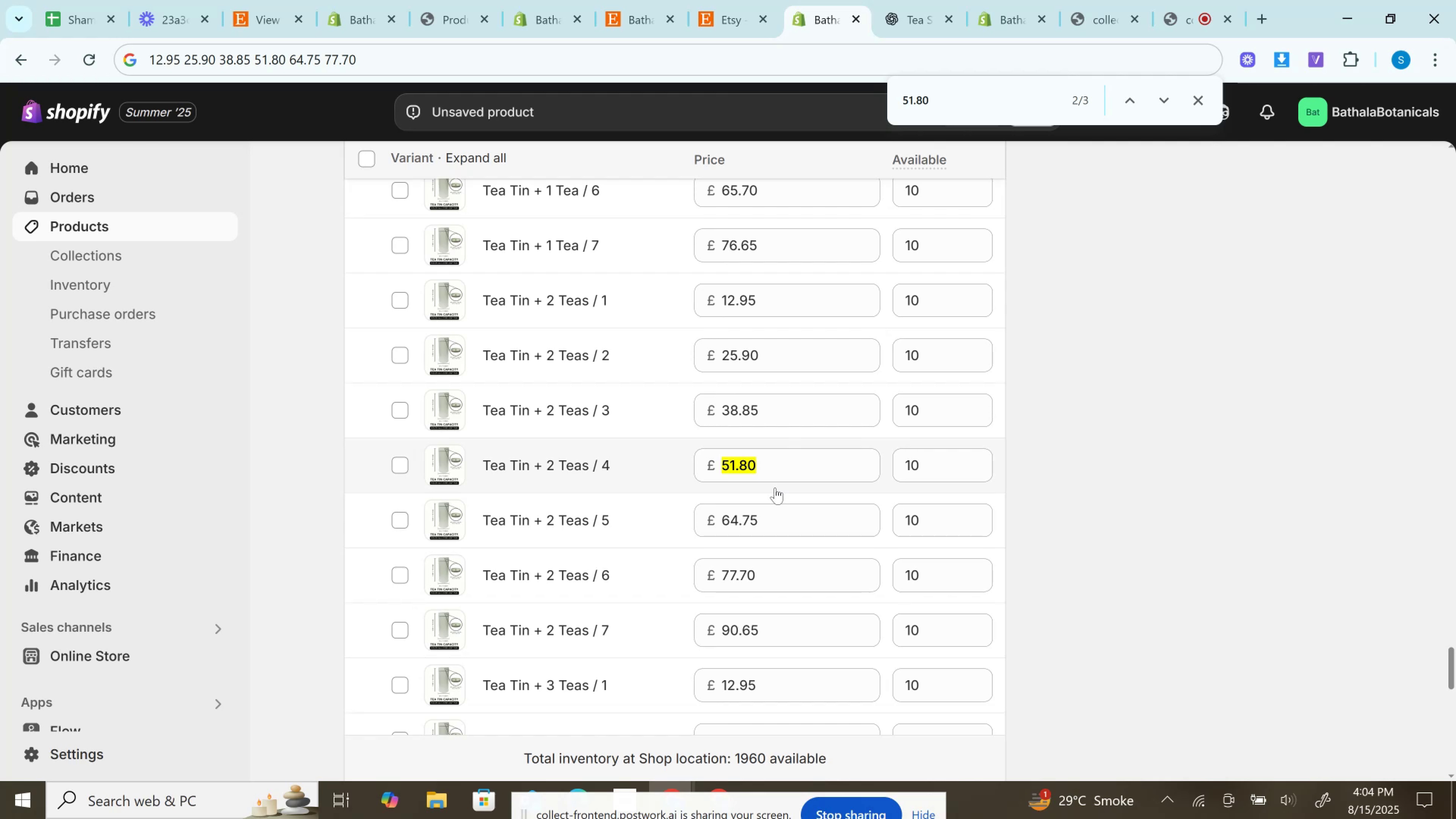 
wait(30.01)
 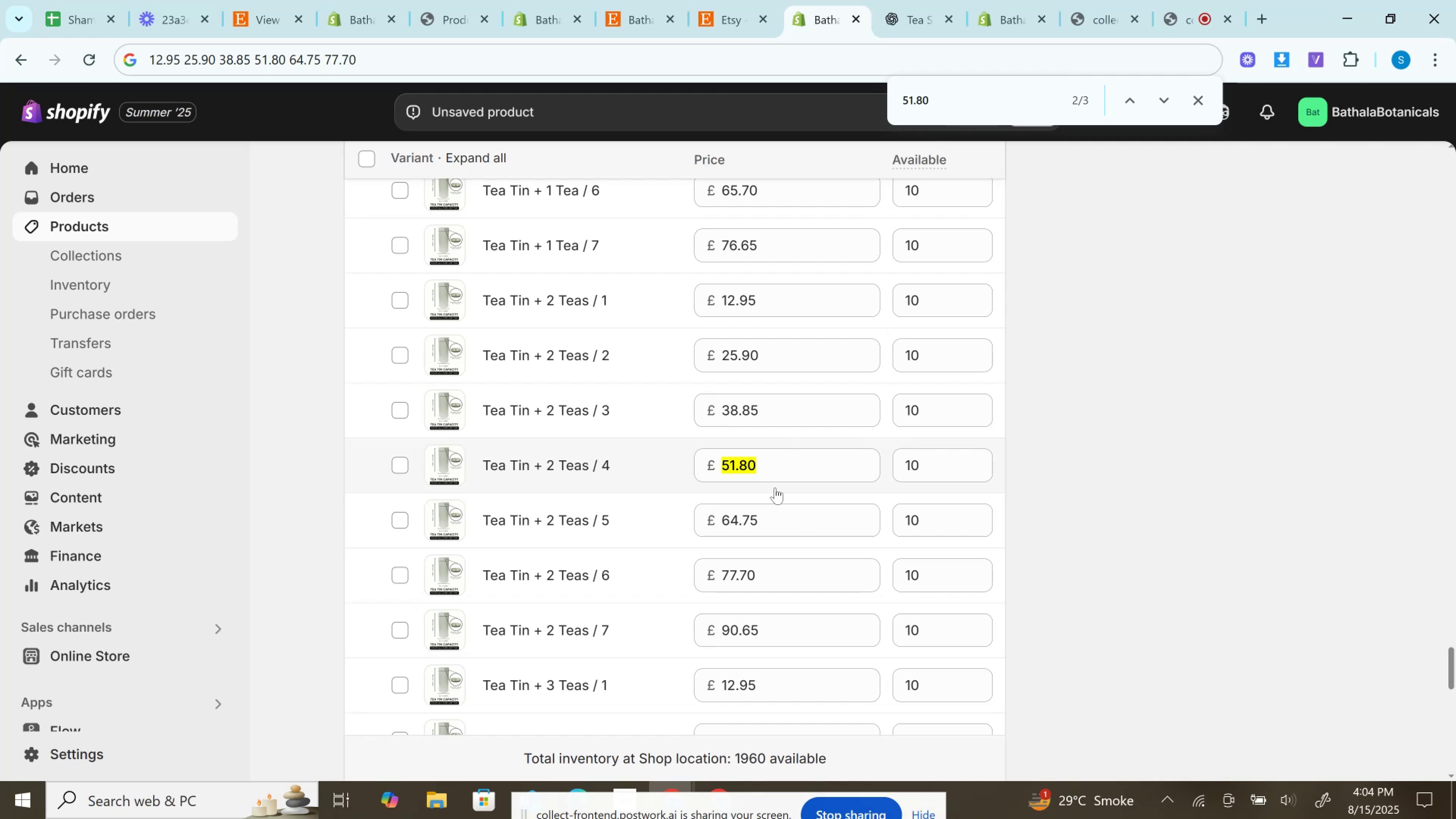 
scroll: coordinate [677, 502], scroll_direction: down, amount: 8.0
 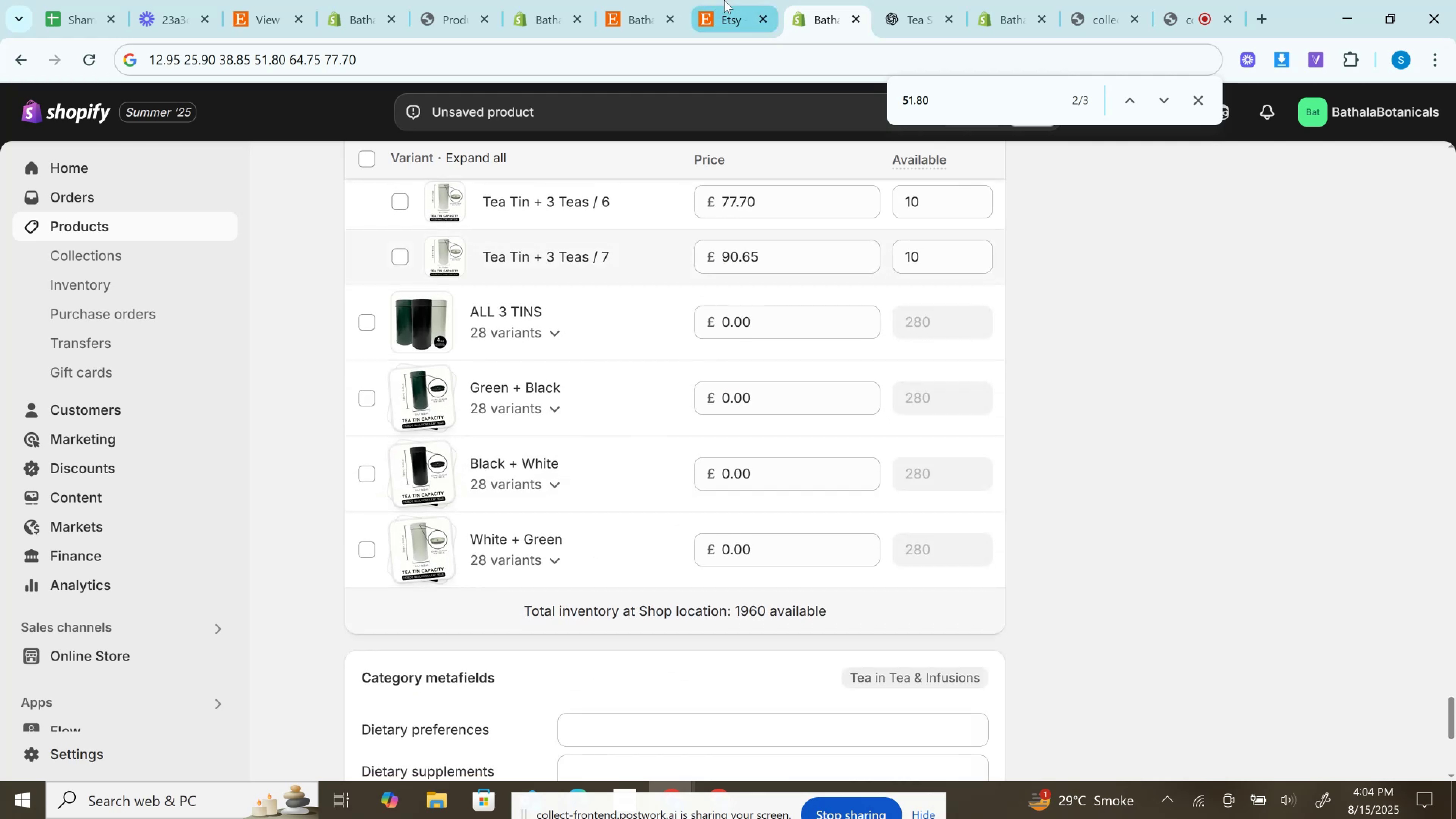 
left_click([725, 0])
 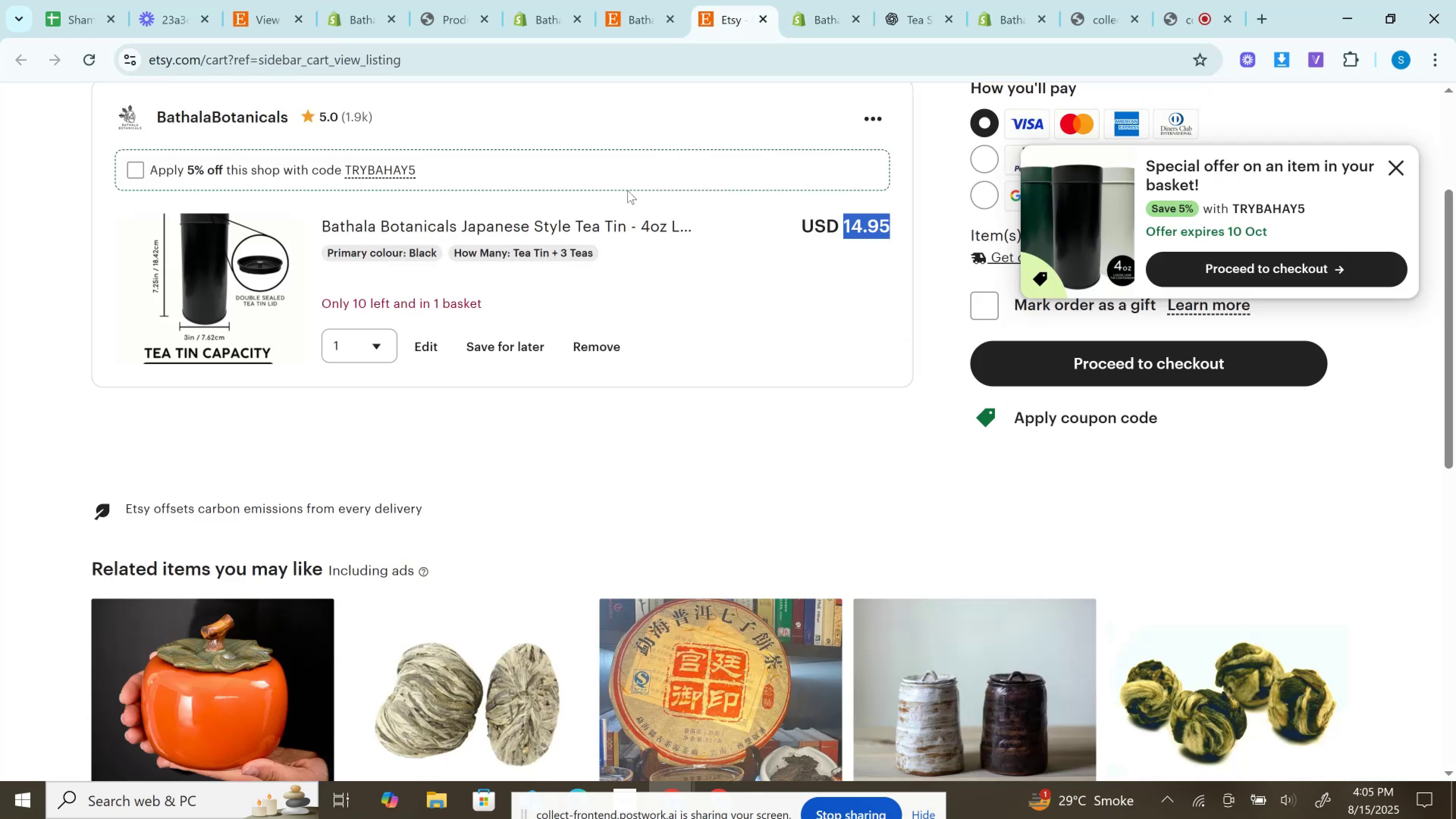 
left_click([794, 0])
 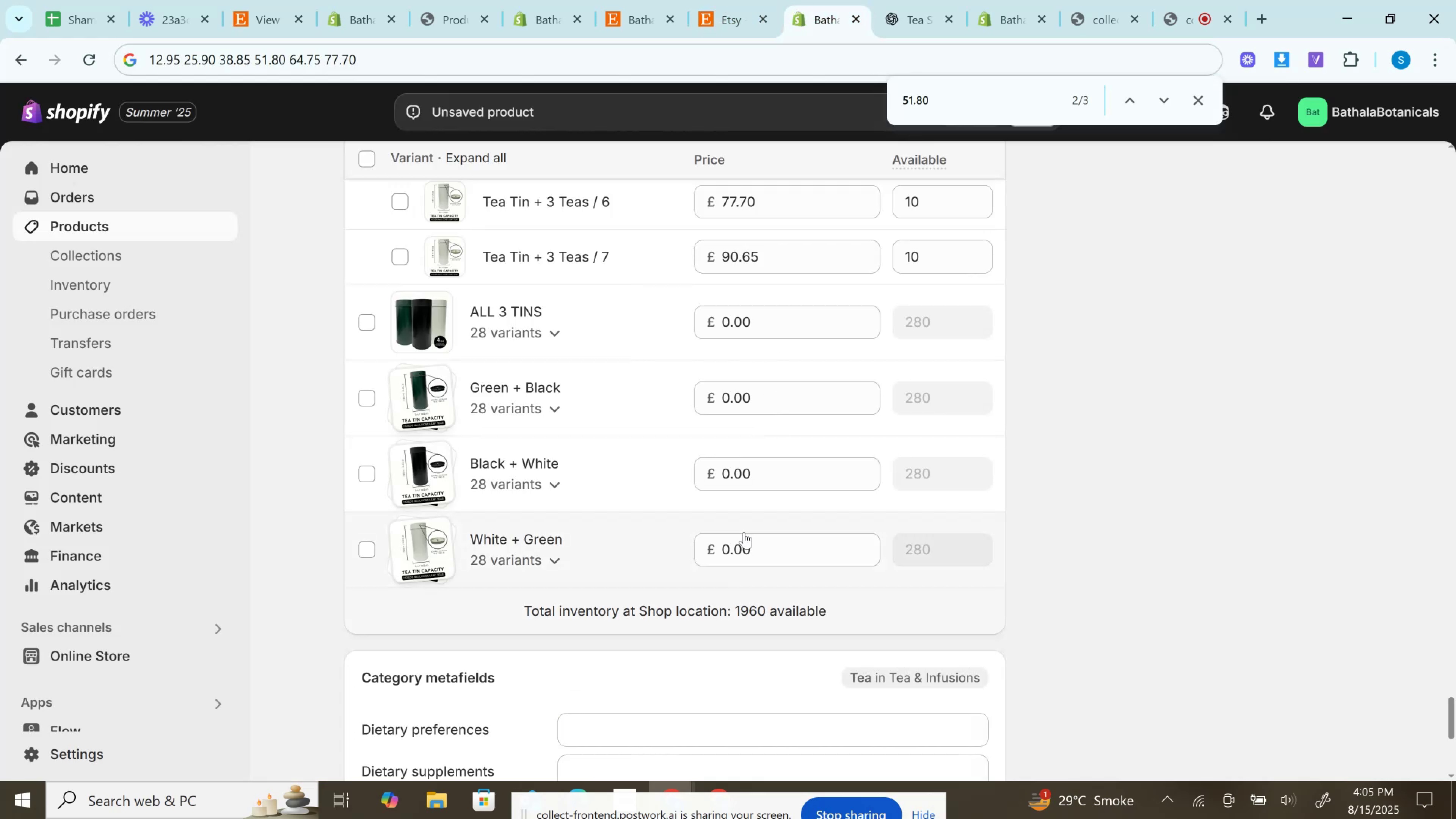 
scroll: coordinate [755, 382], scroll_direction: up, amount: 8.0
 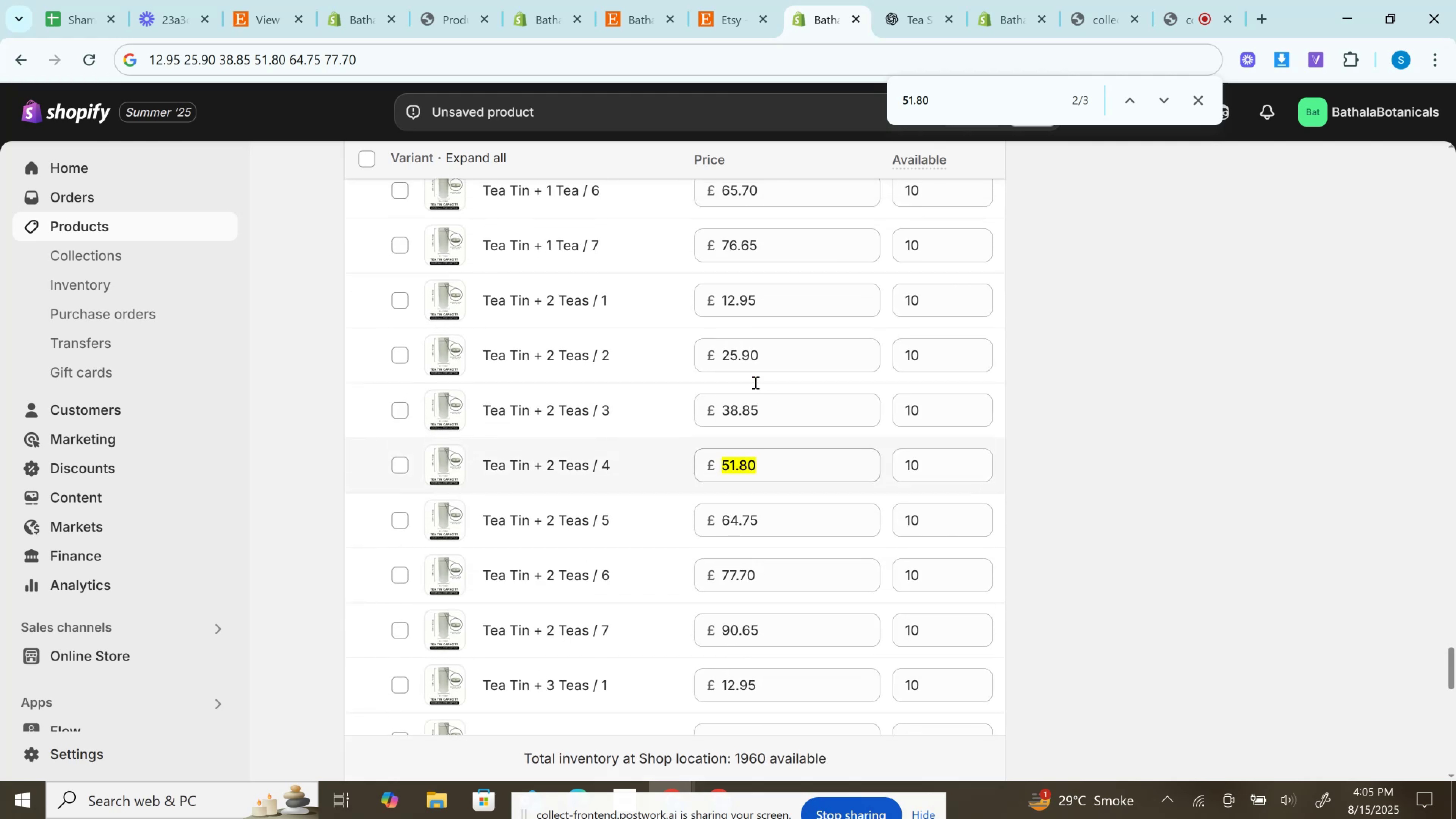 
scroll: coordinate [755, 382], scroll_direction: down, amount: 2.0
 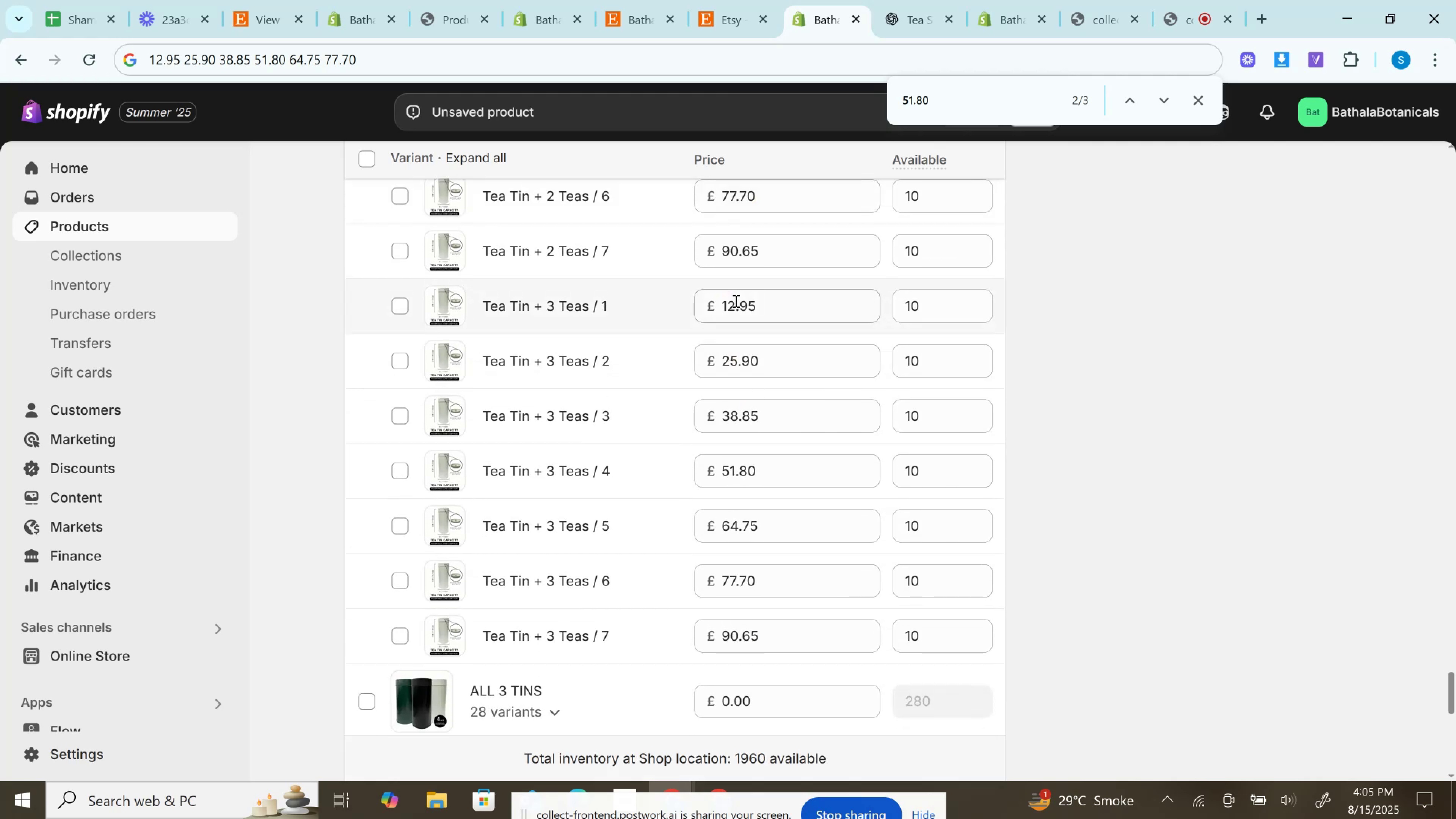 
double_click([735, 301])
 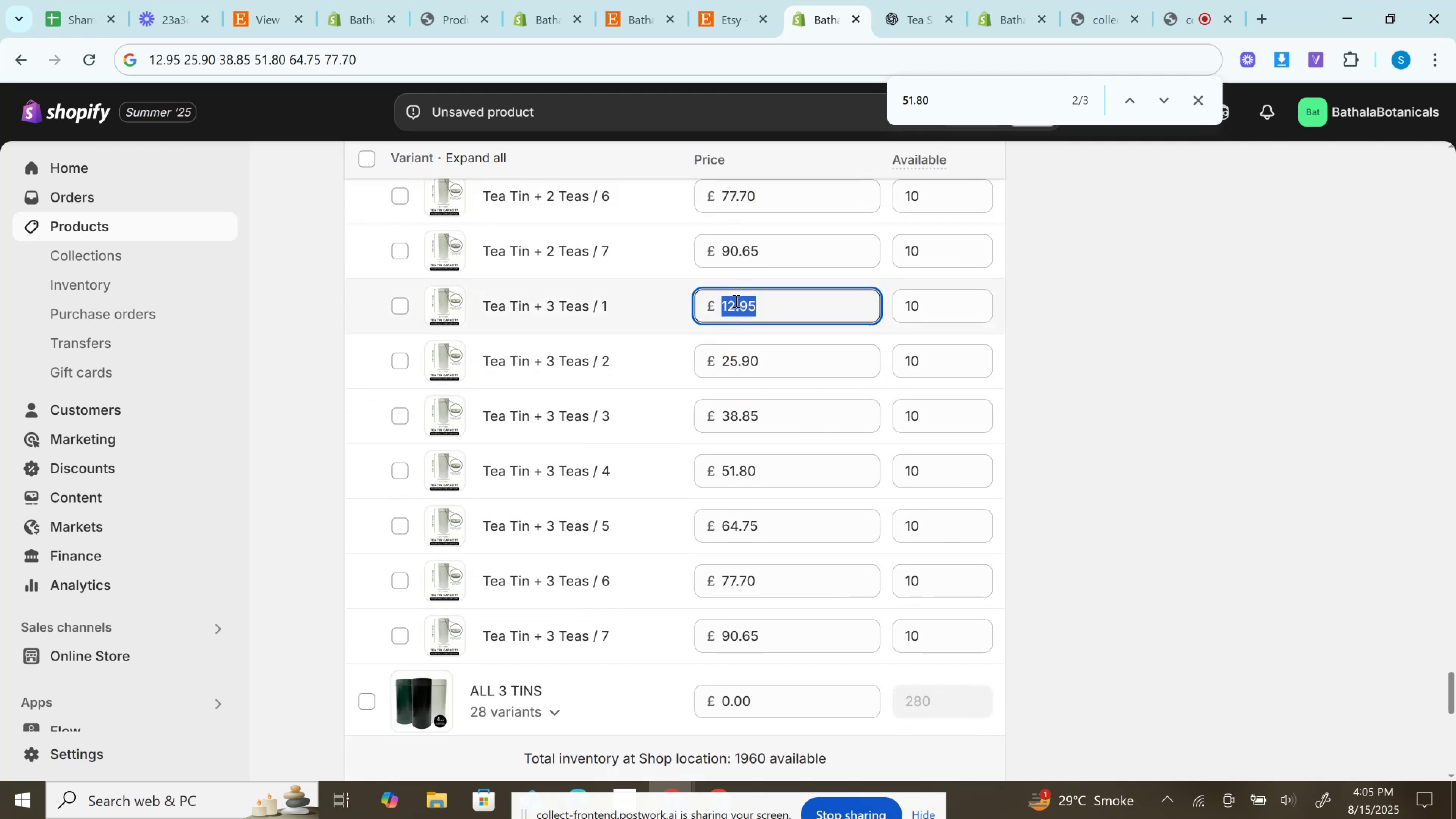 
key(Control+V)
 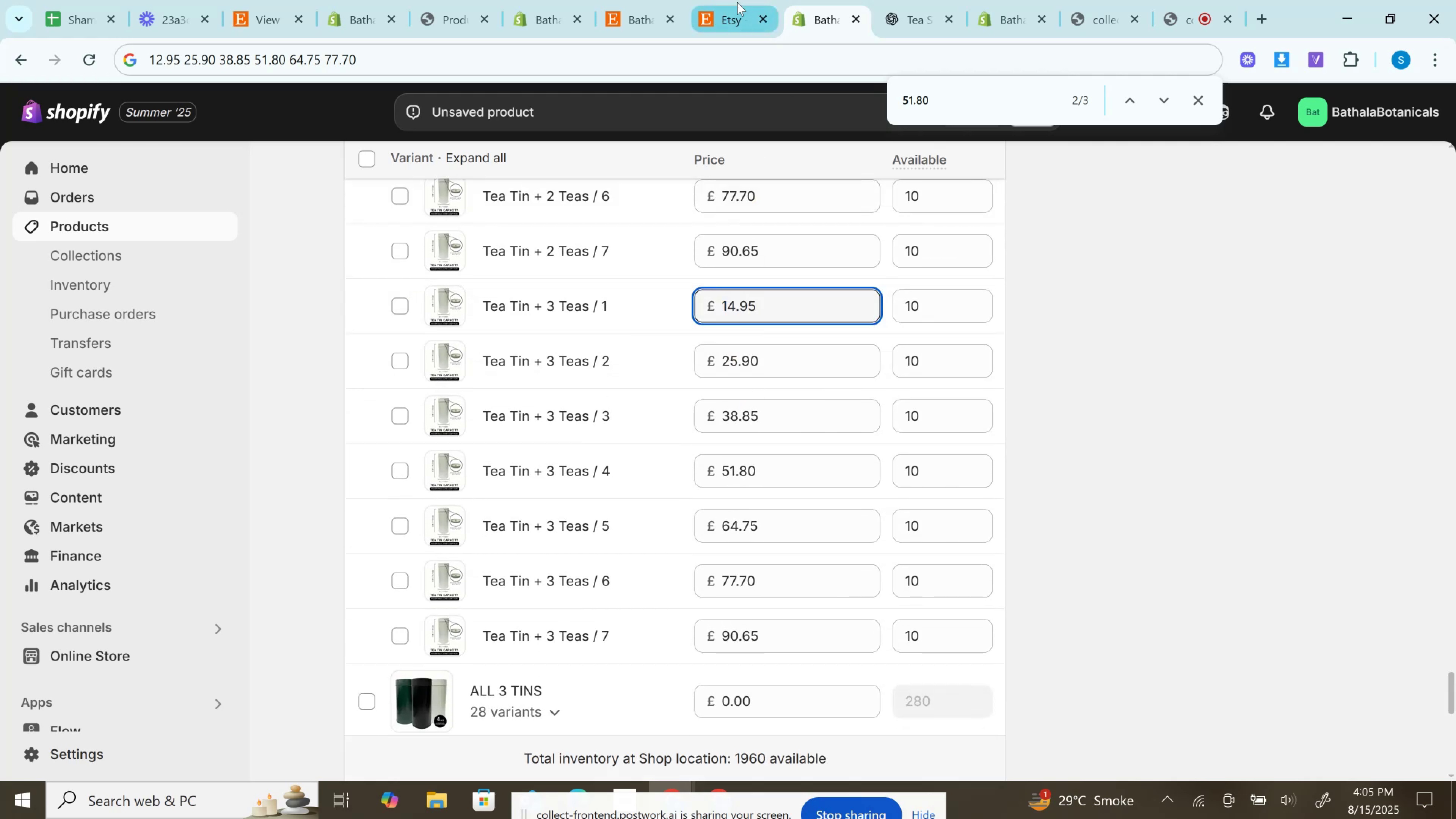 
left_click([605, 53])
 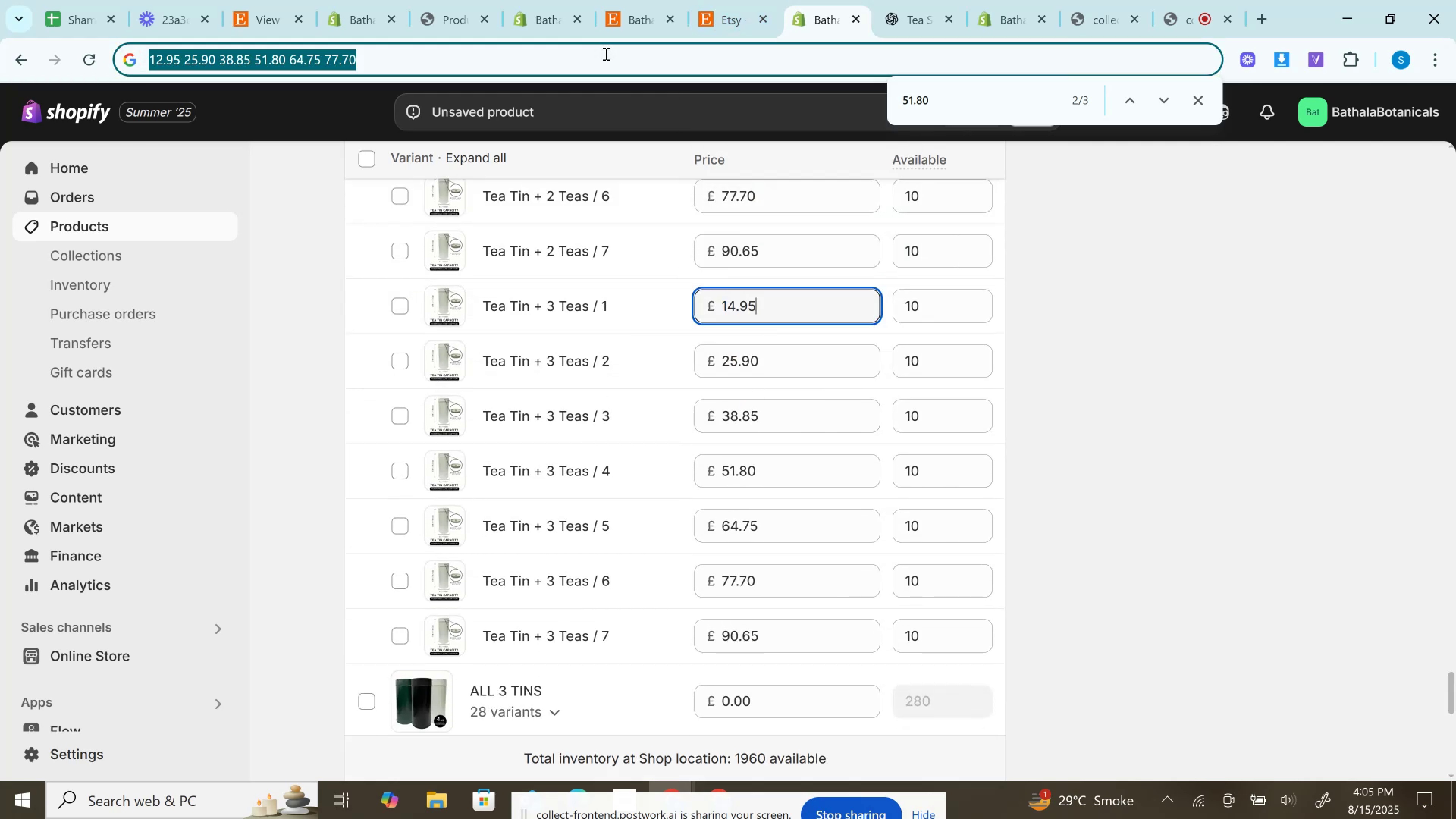 
key(Control+V)
 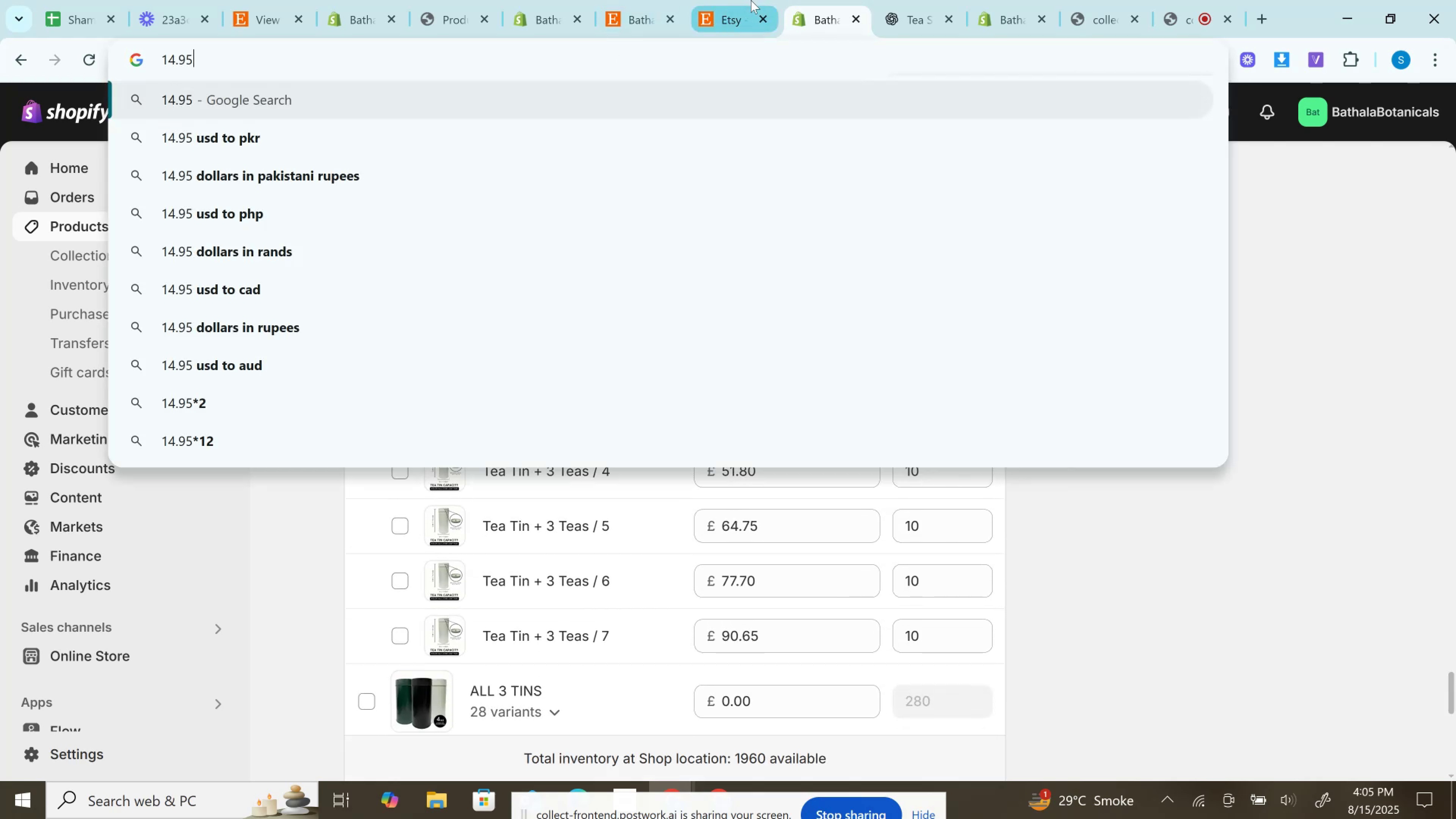 
left_click([751, 0])
 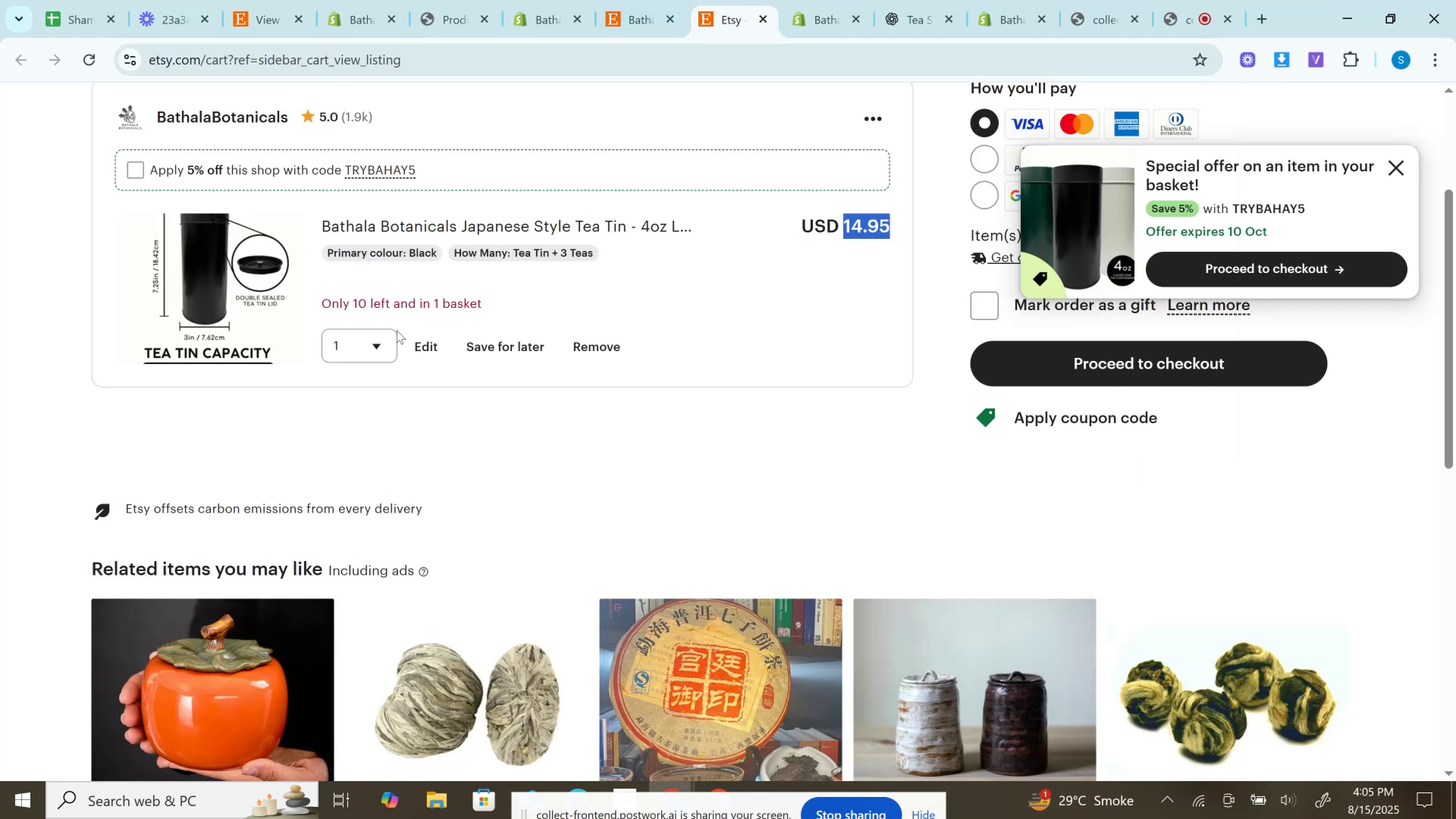 
left_click([363, 362])
 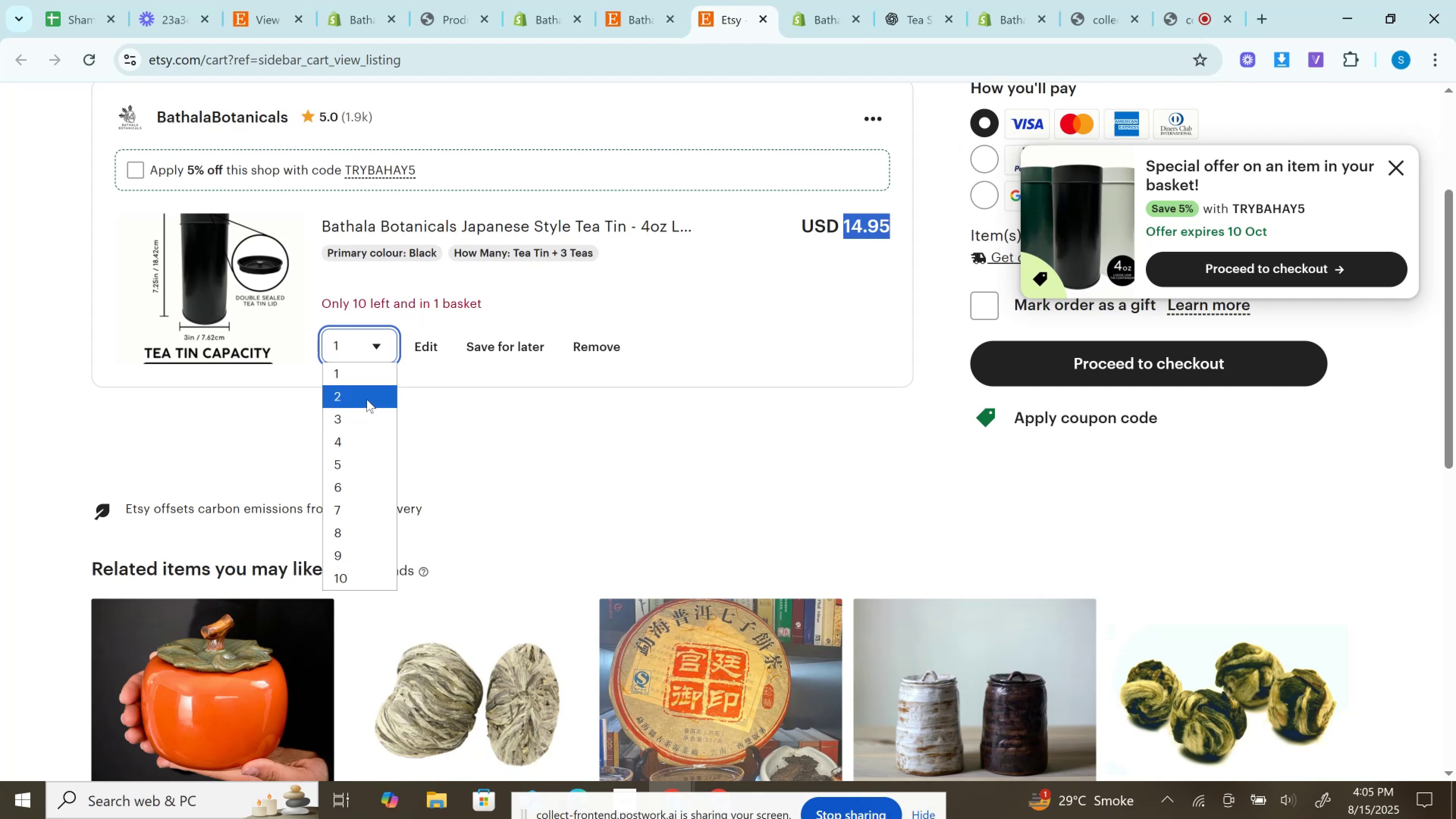 
left_click([367, 399])
 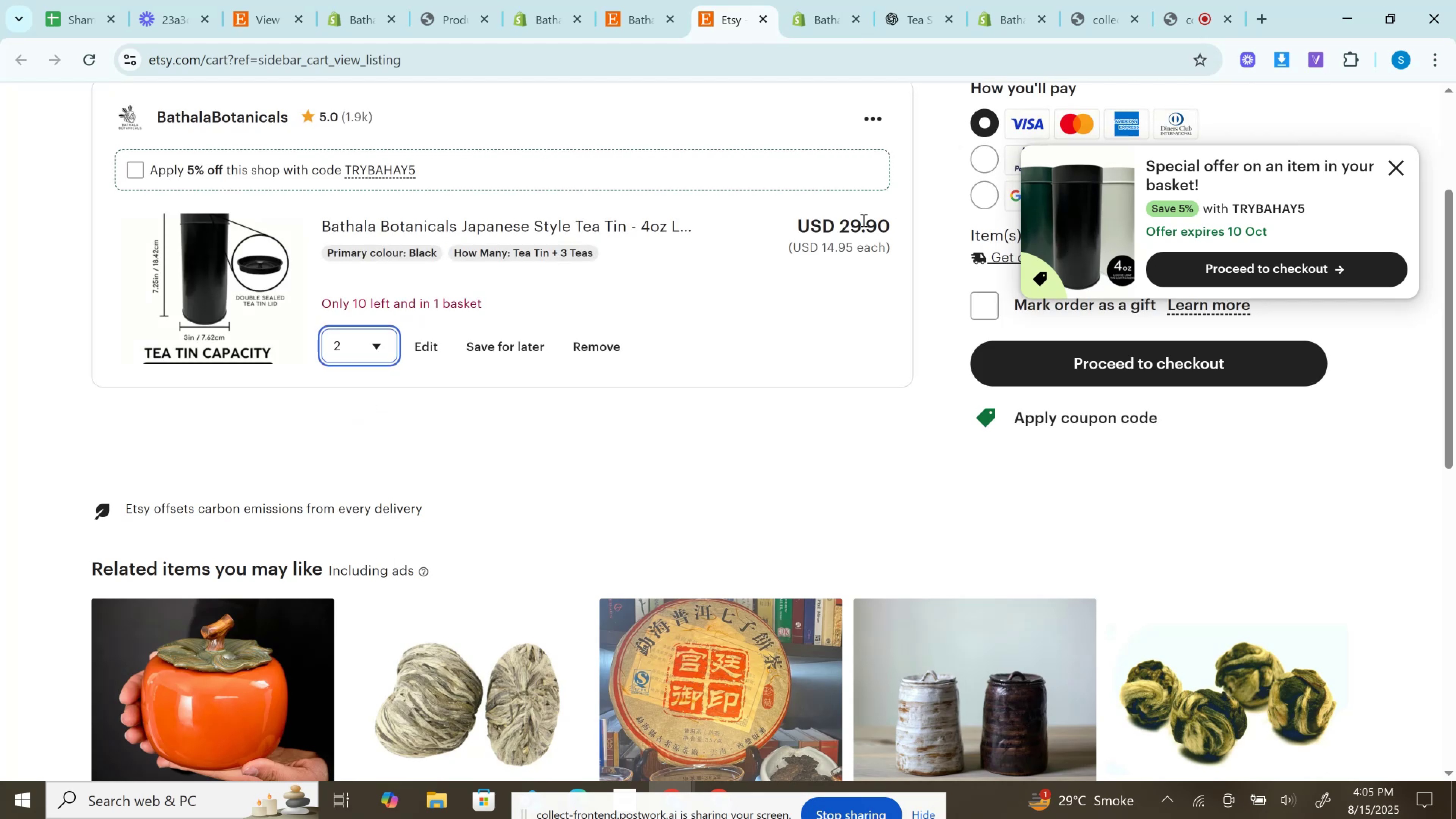 
double_click([863, 220])
 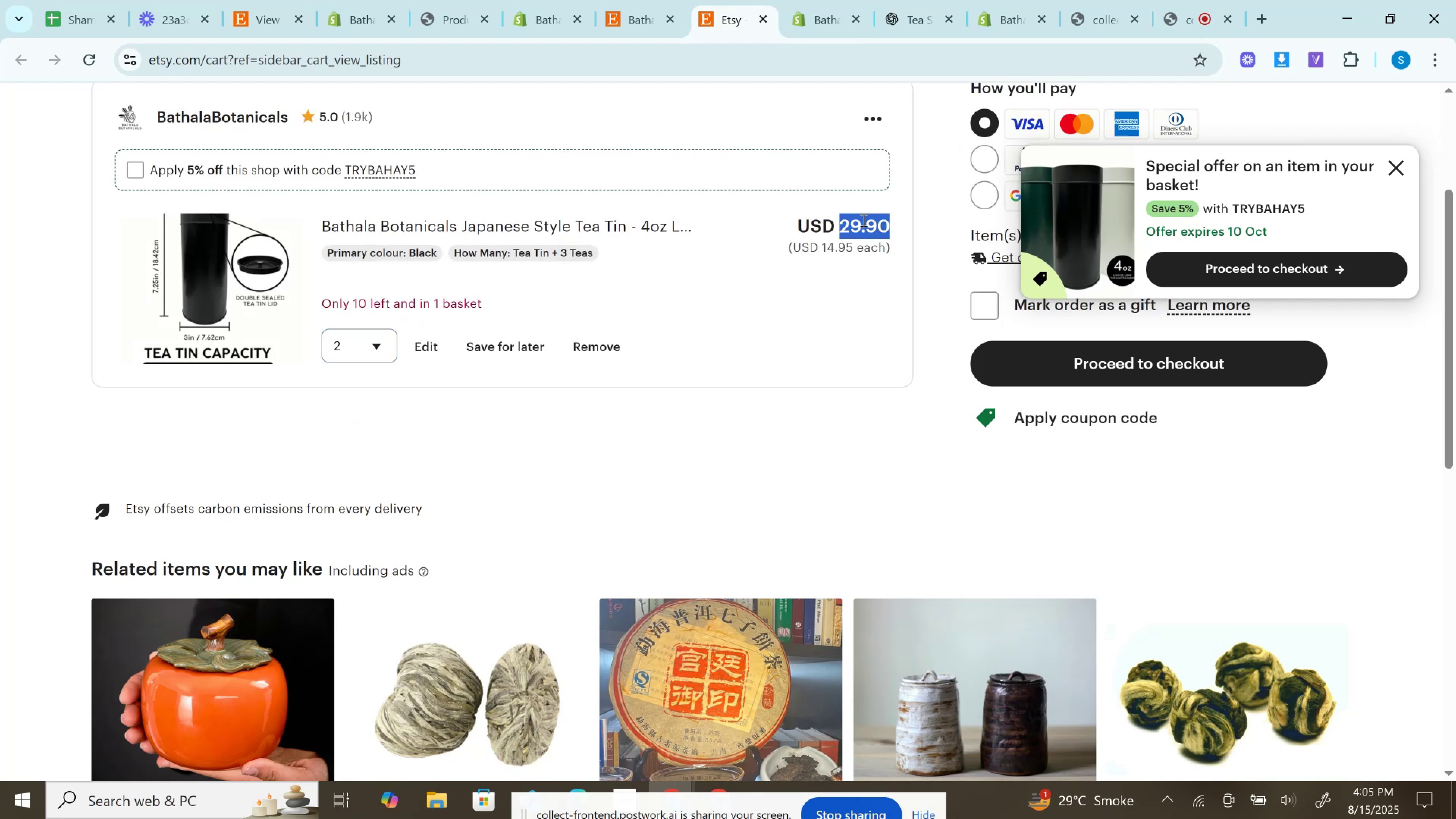 
key(Control+C)
 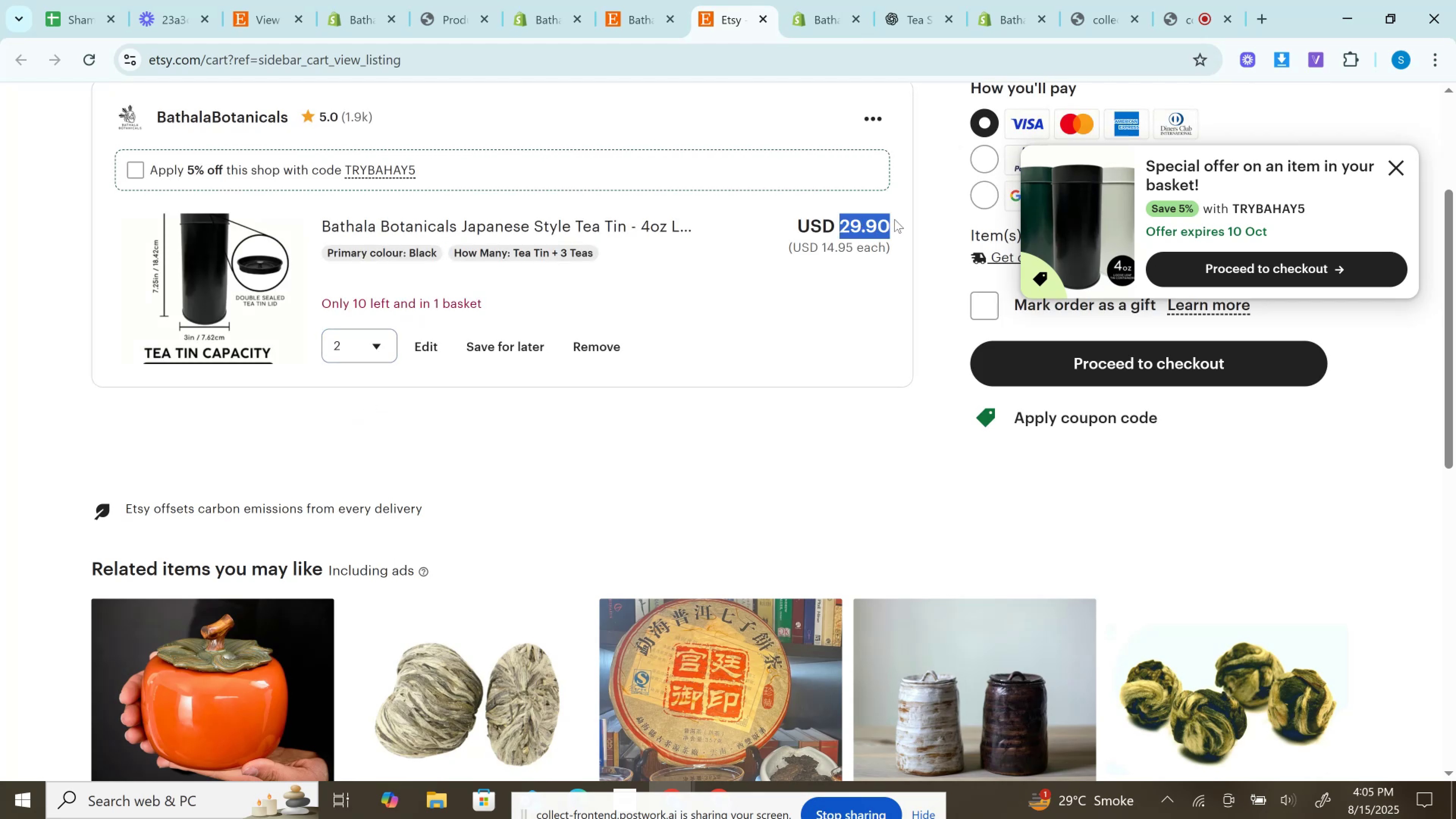 
wait(5.63)
 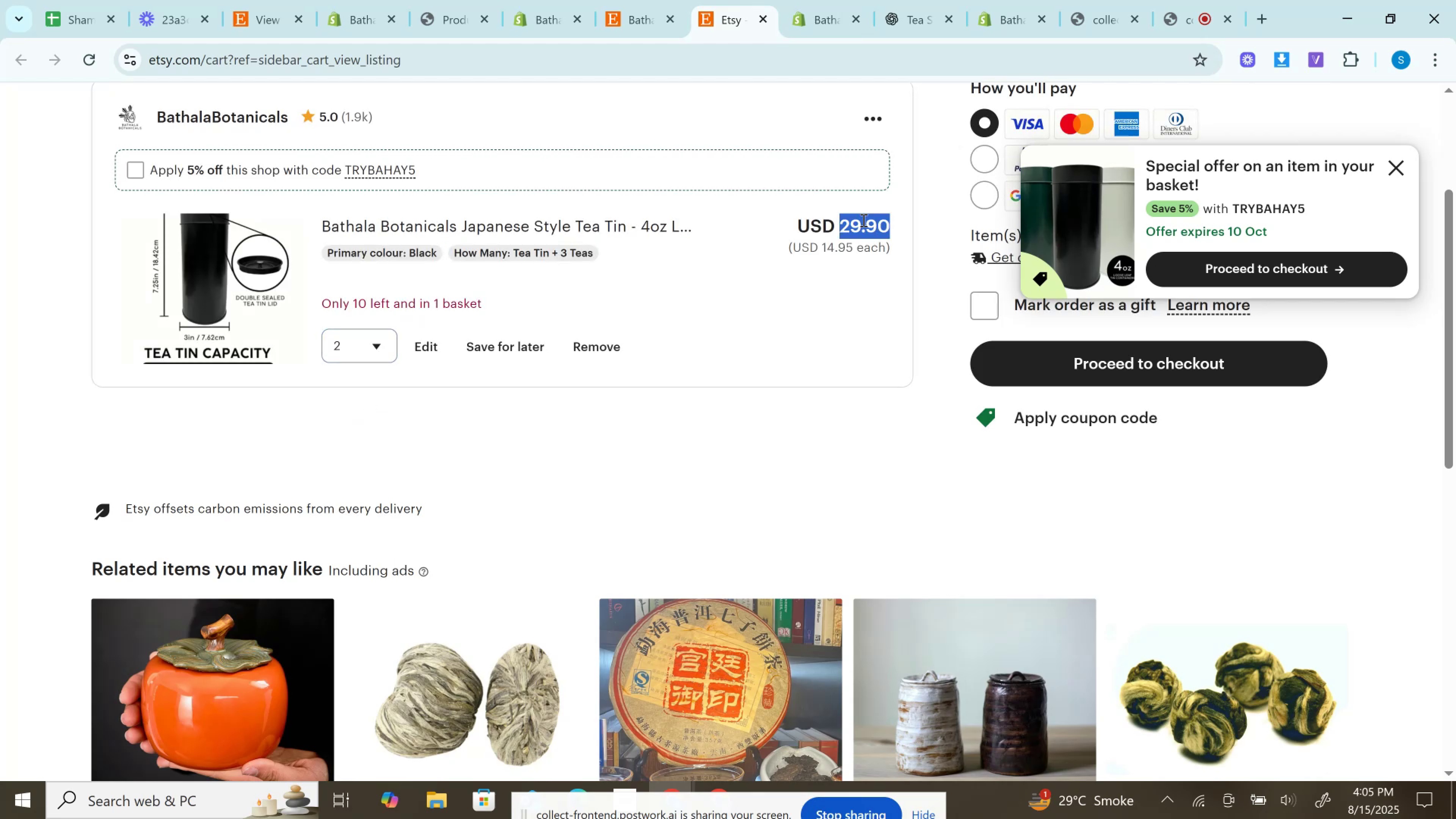 
left_click([834, 0])
 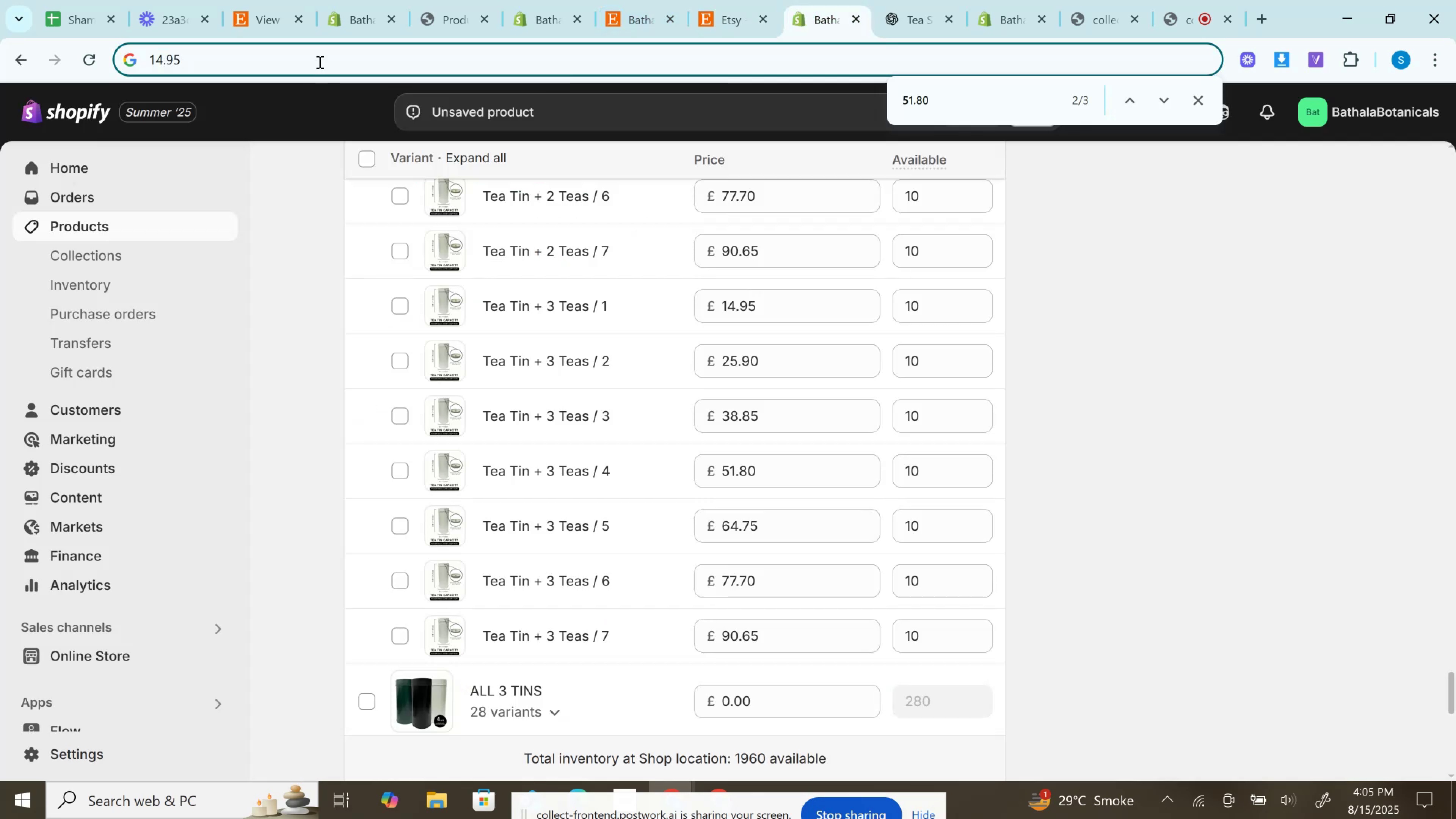 
key(C)
 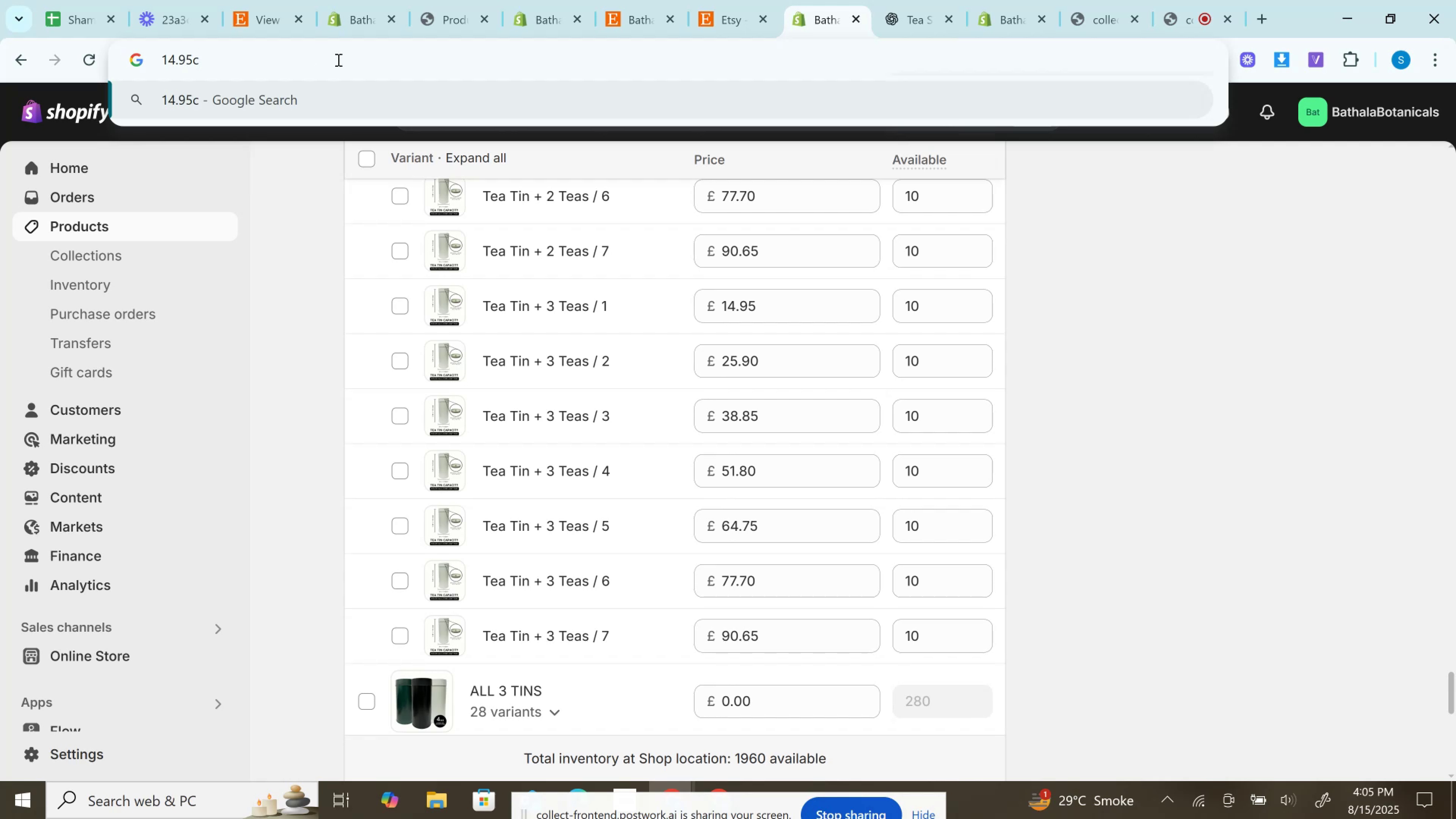 
key(Backspace)
 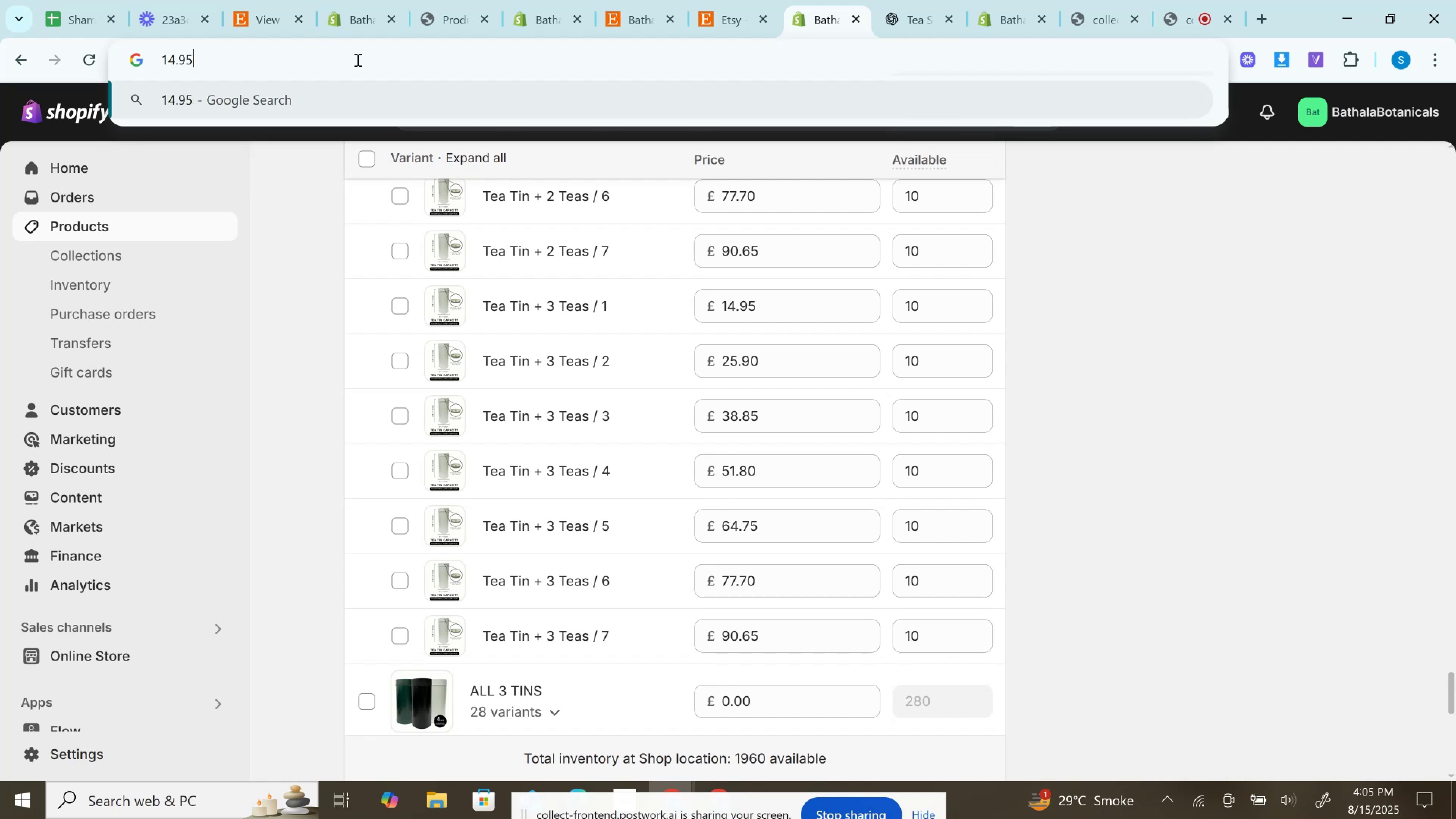 
key(Space)
 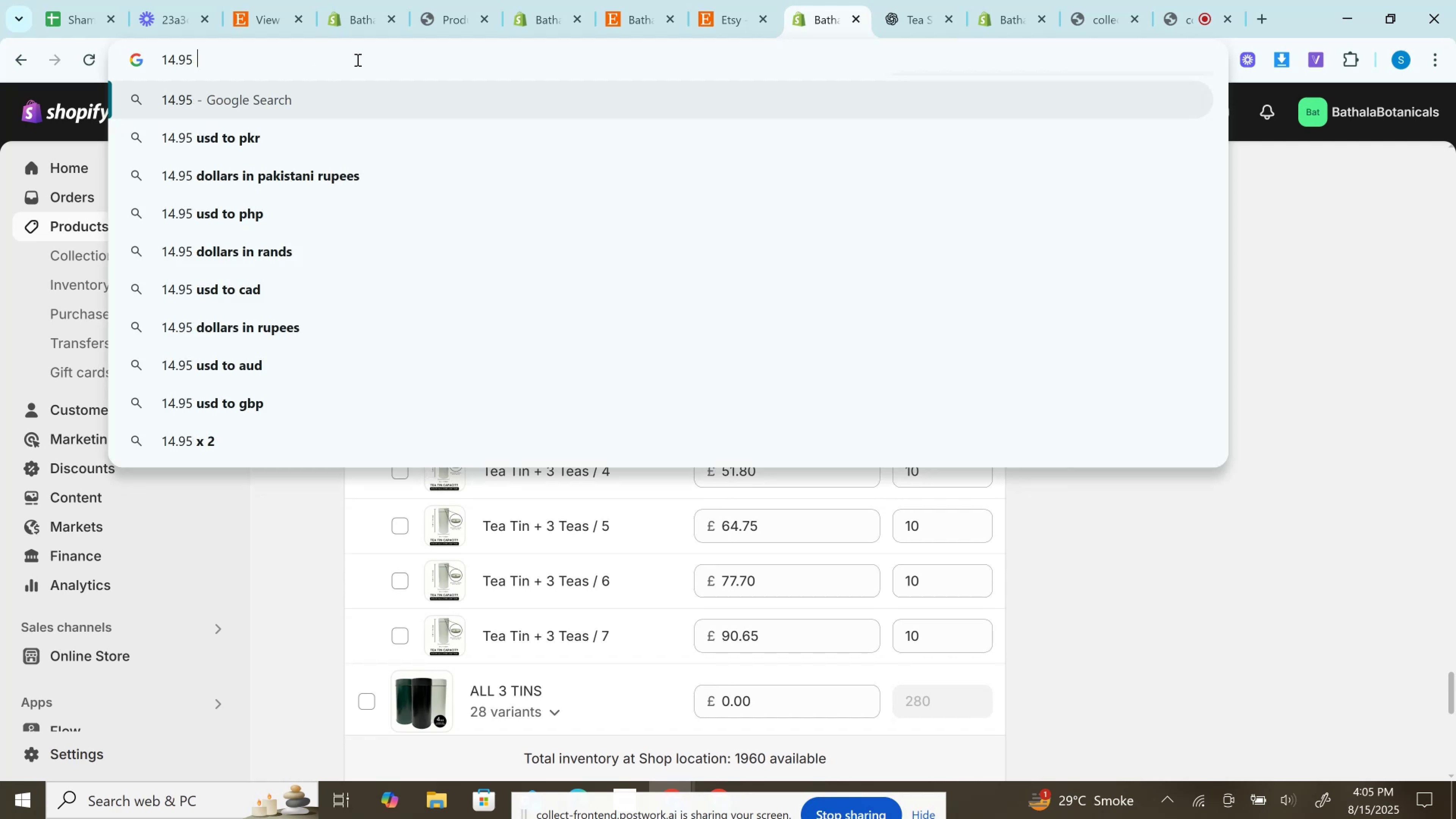 
key(Control+V)
 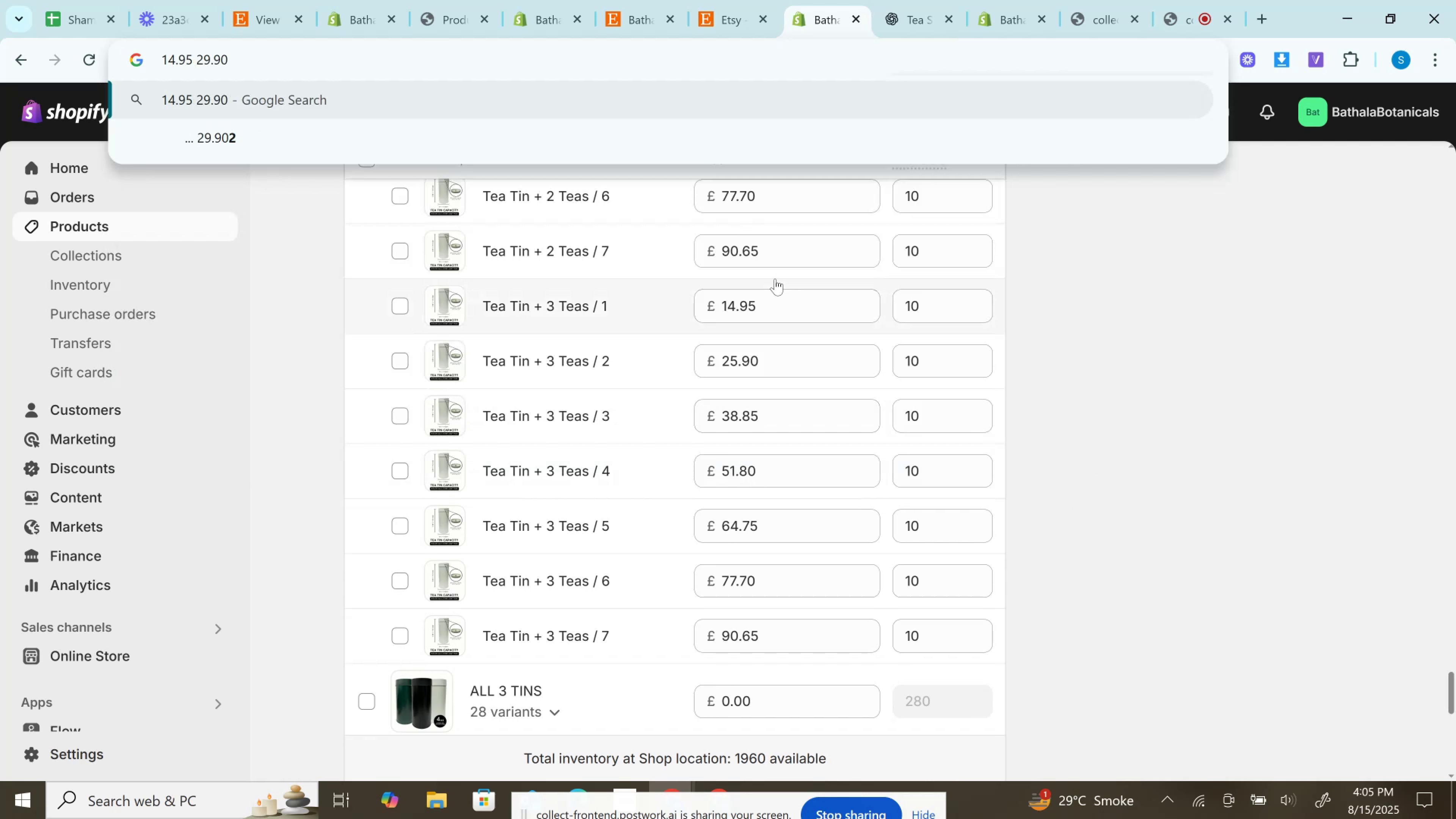 
left_click([731, 359])
 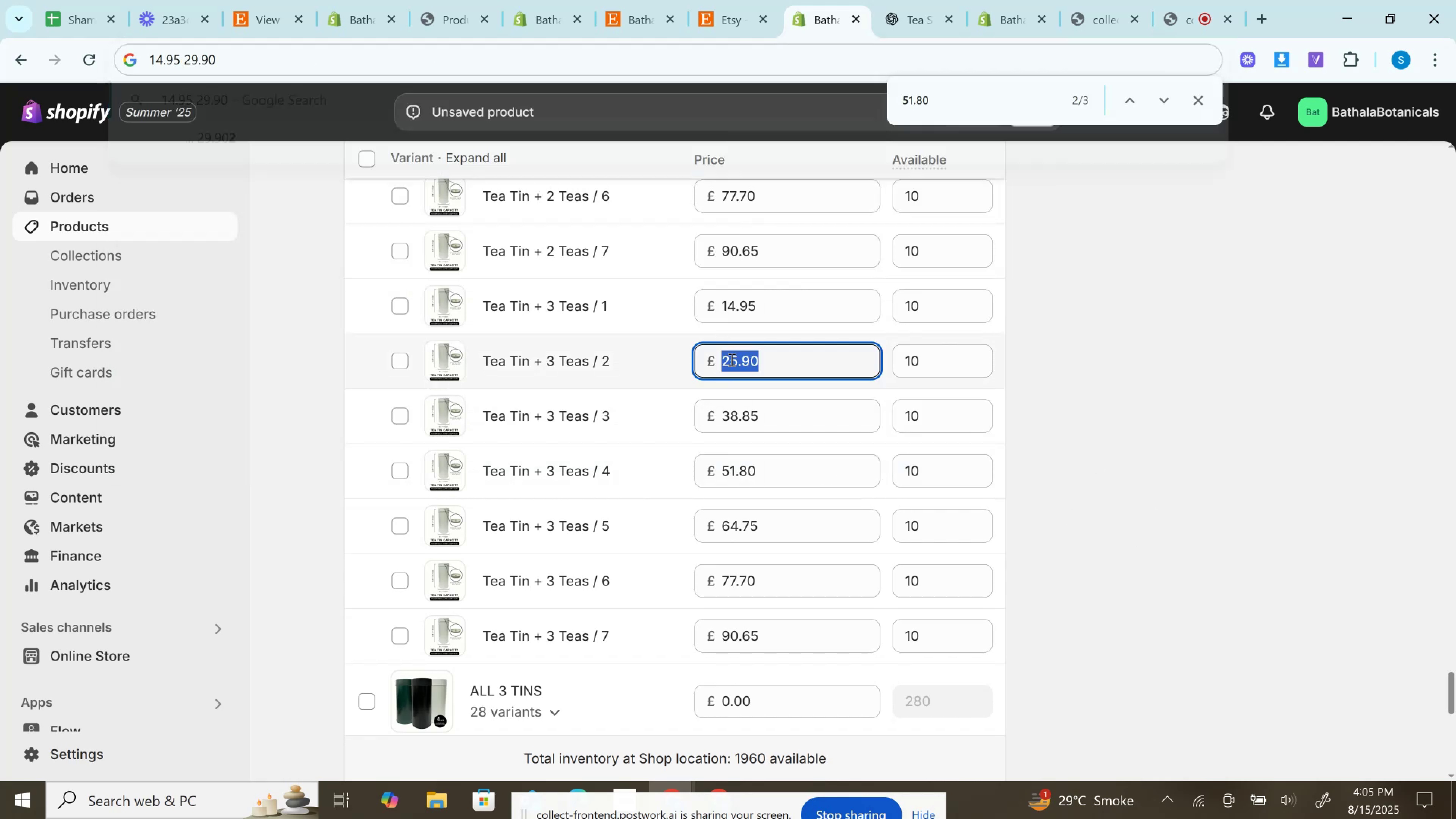 
double_click([731, 359])
 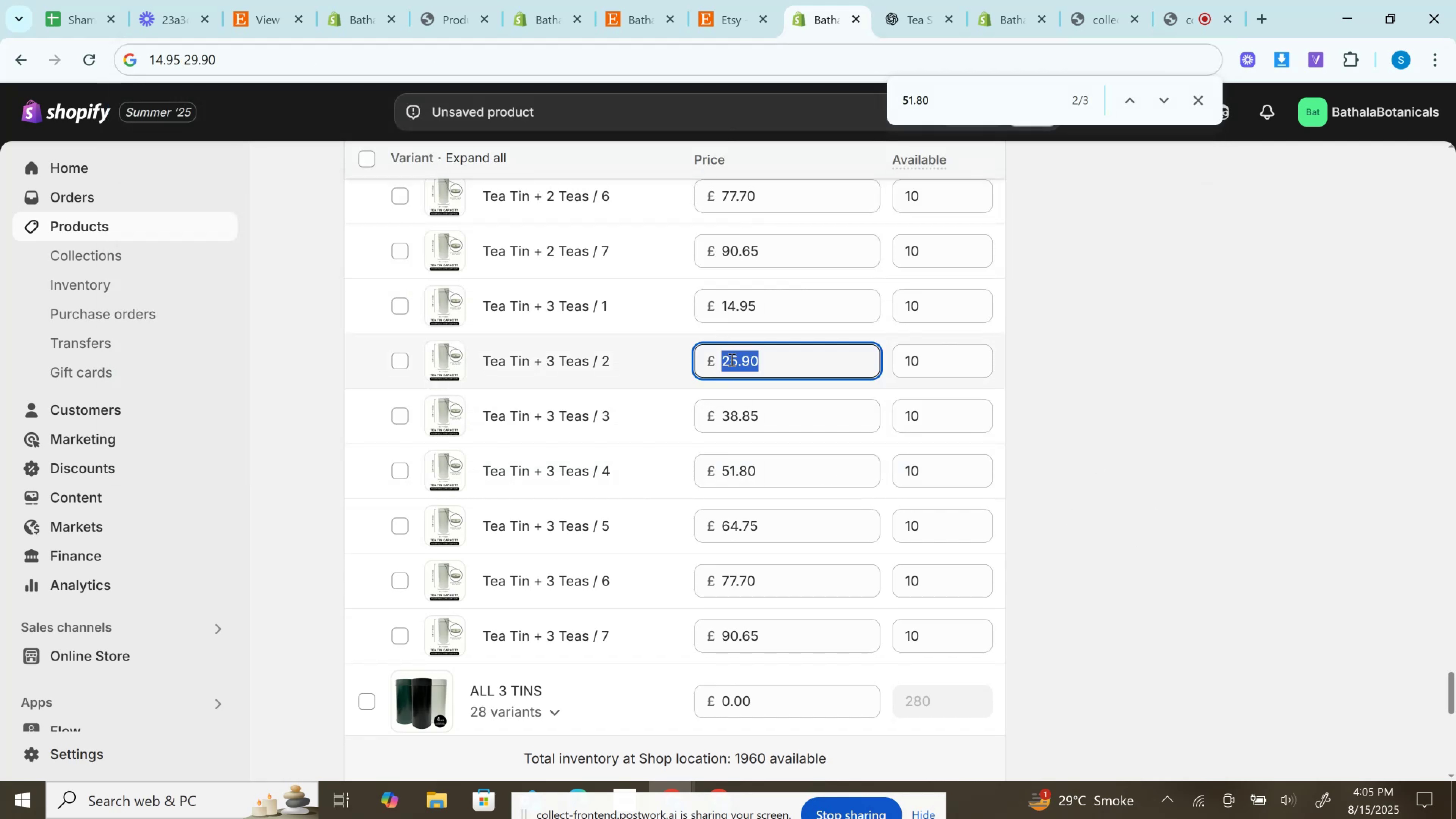 
key(Control+V)
 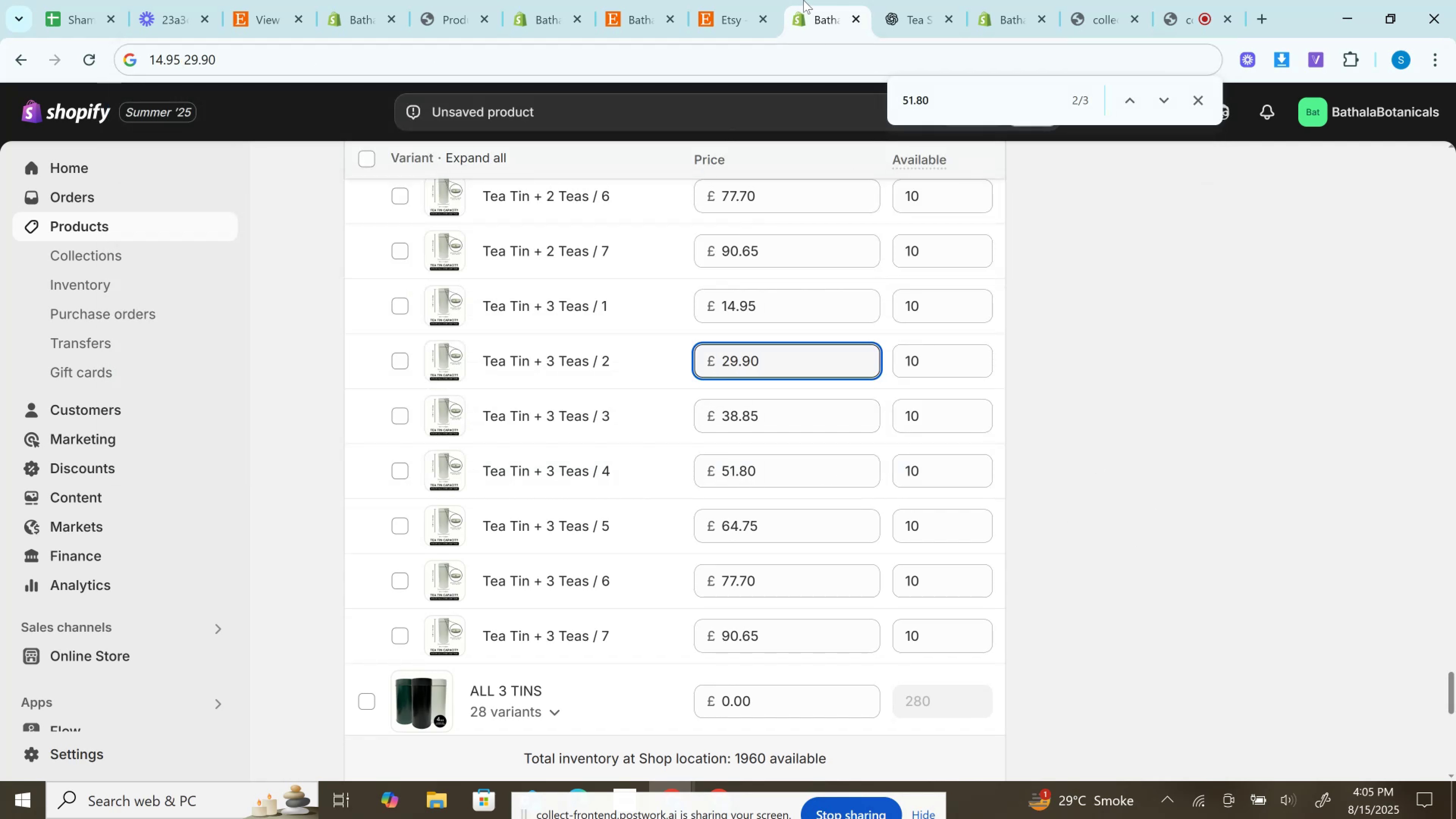 
left_click([756, 0])
 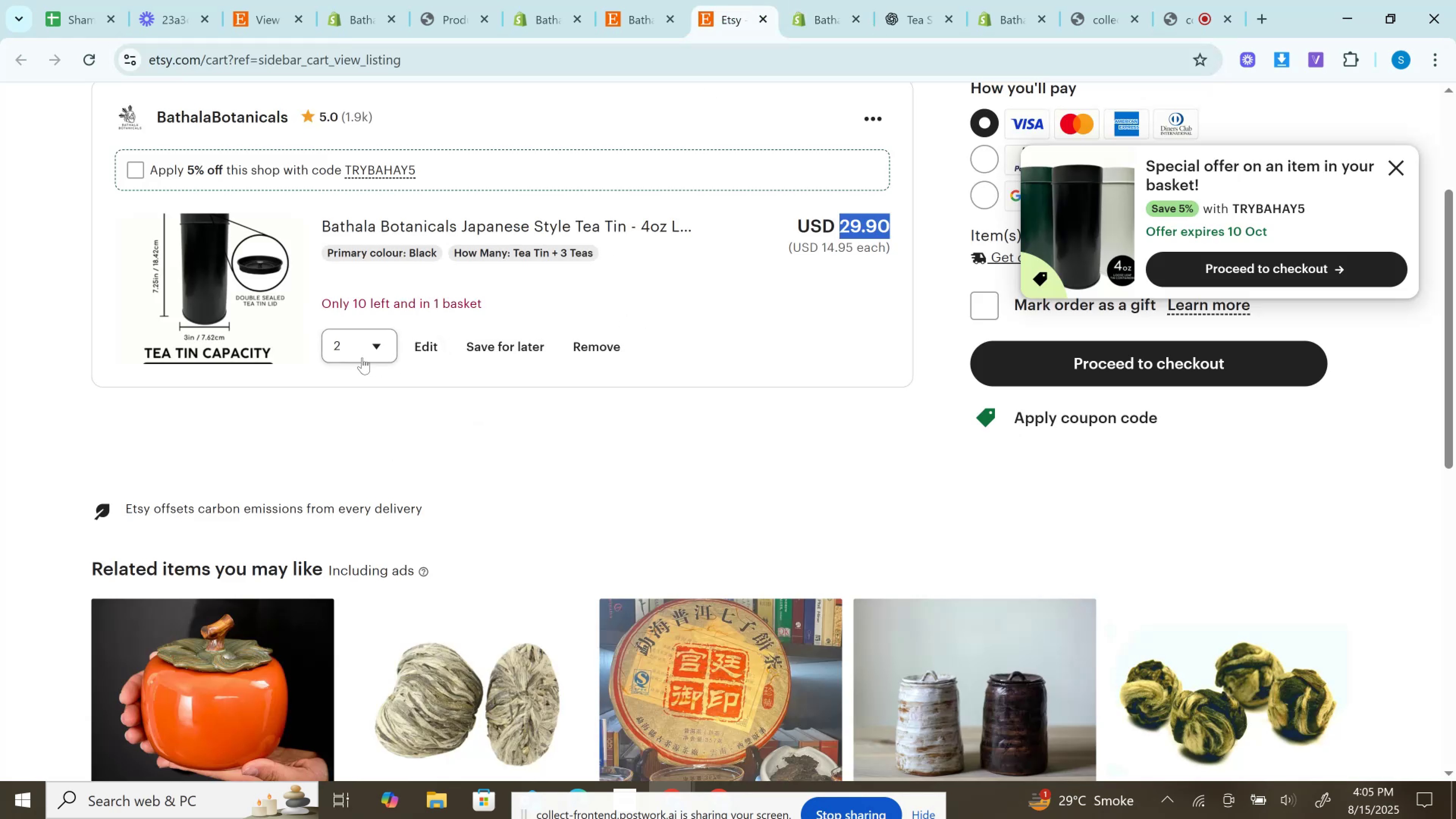 
left_click([348, 356])
 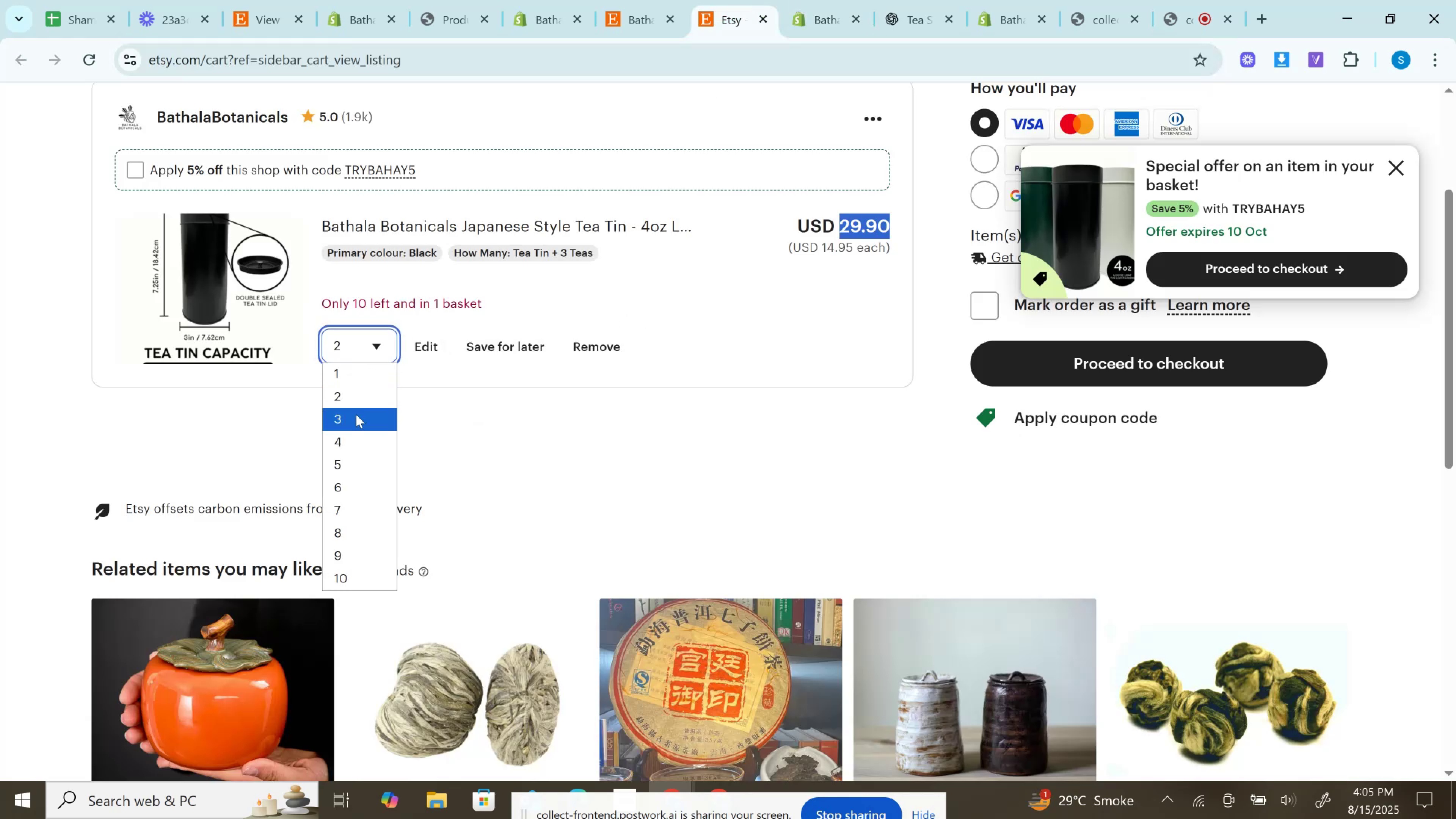 
left_click([356, 414])
 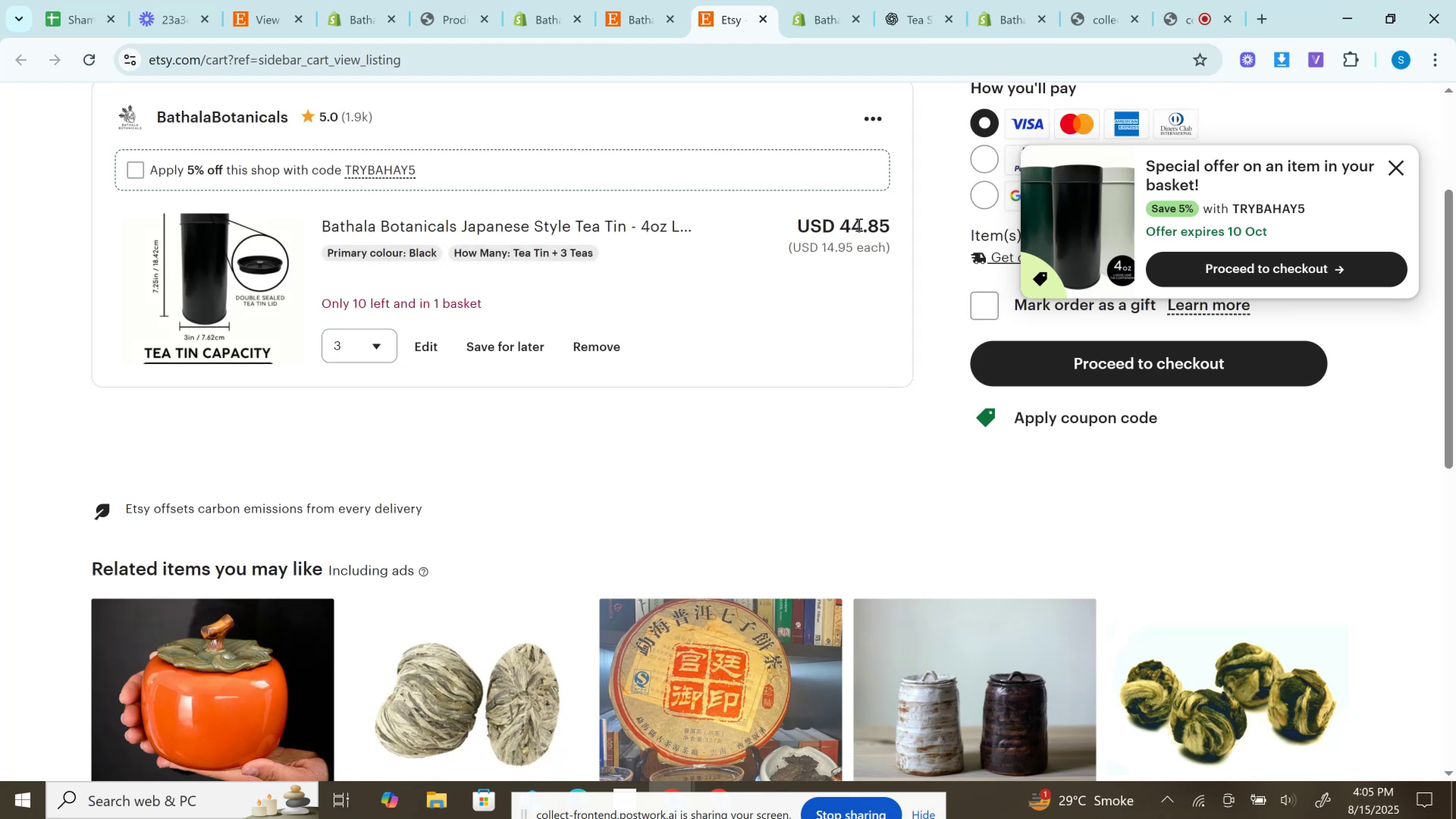 
double_click([858, 224])
 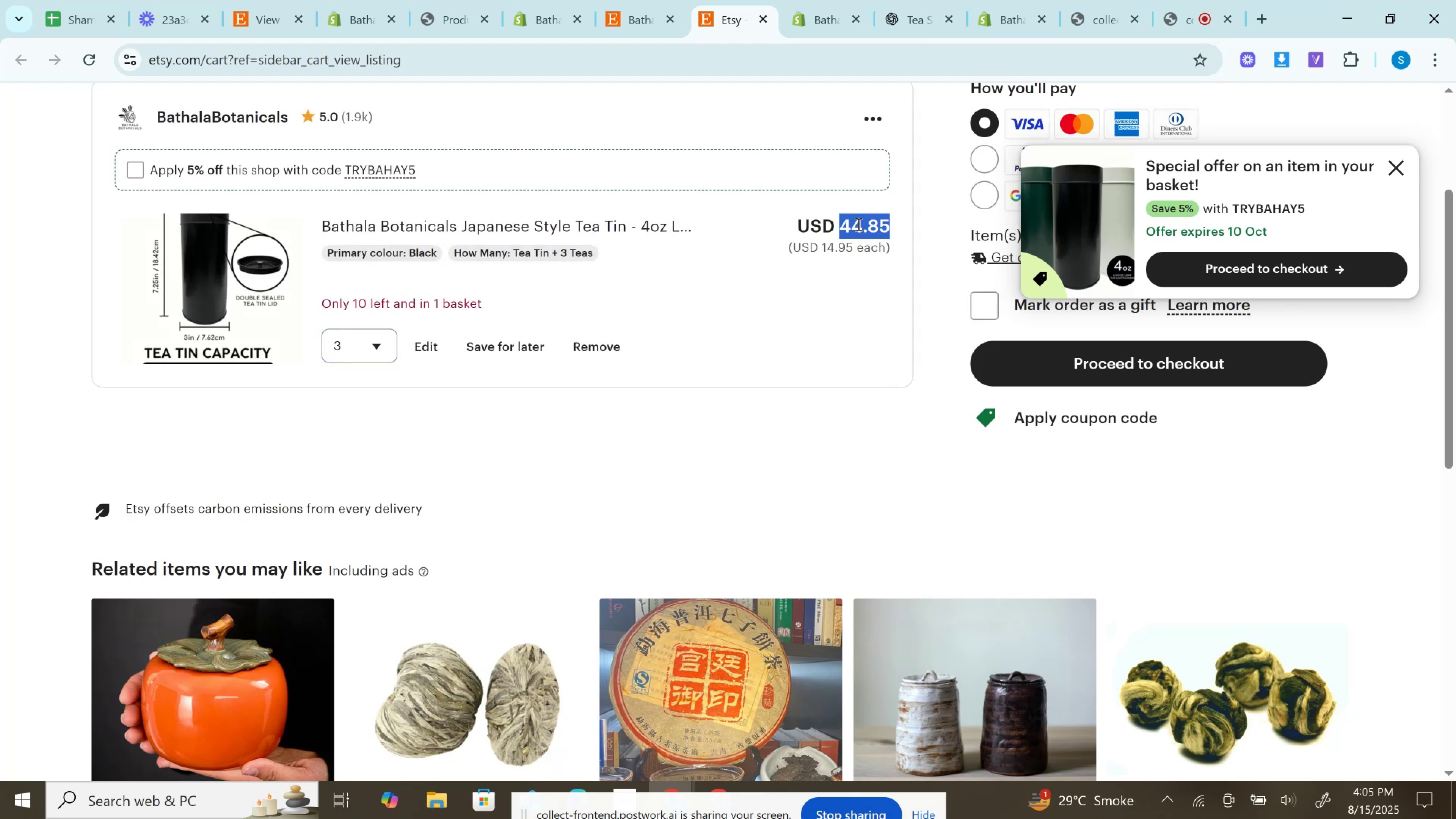 
key(Control+C)
 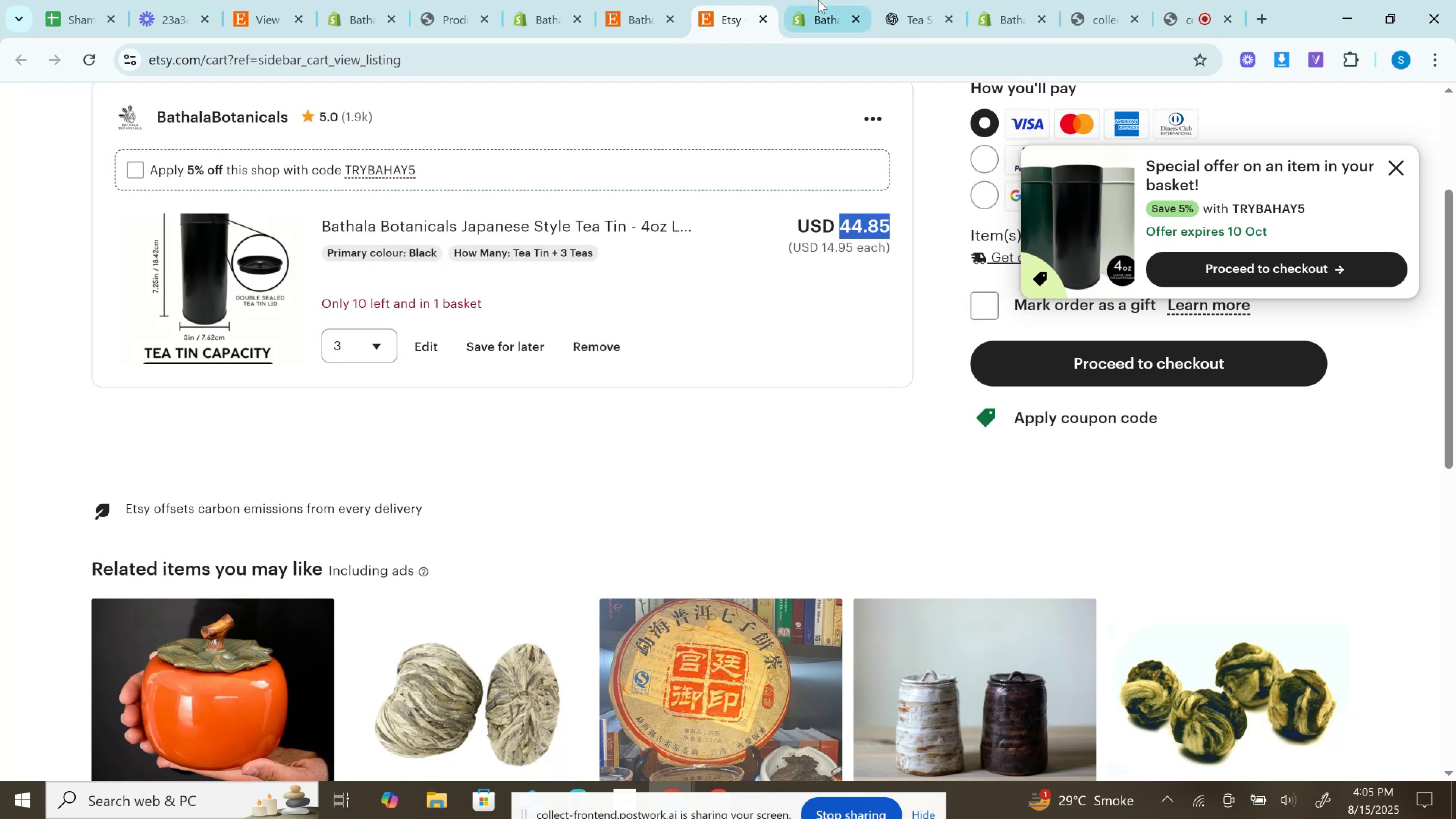 
left_click([818, 0])
 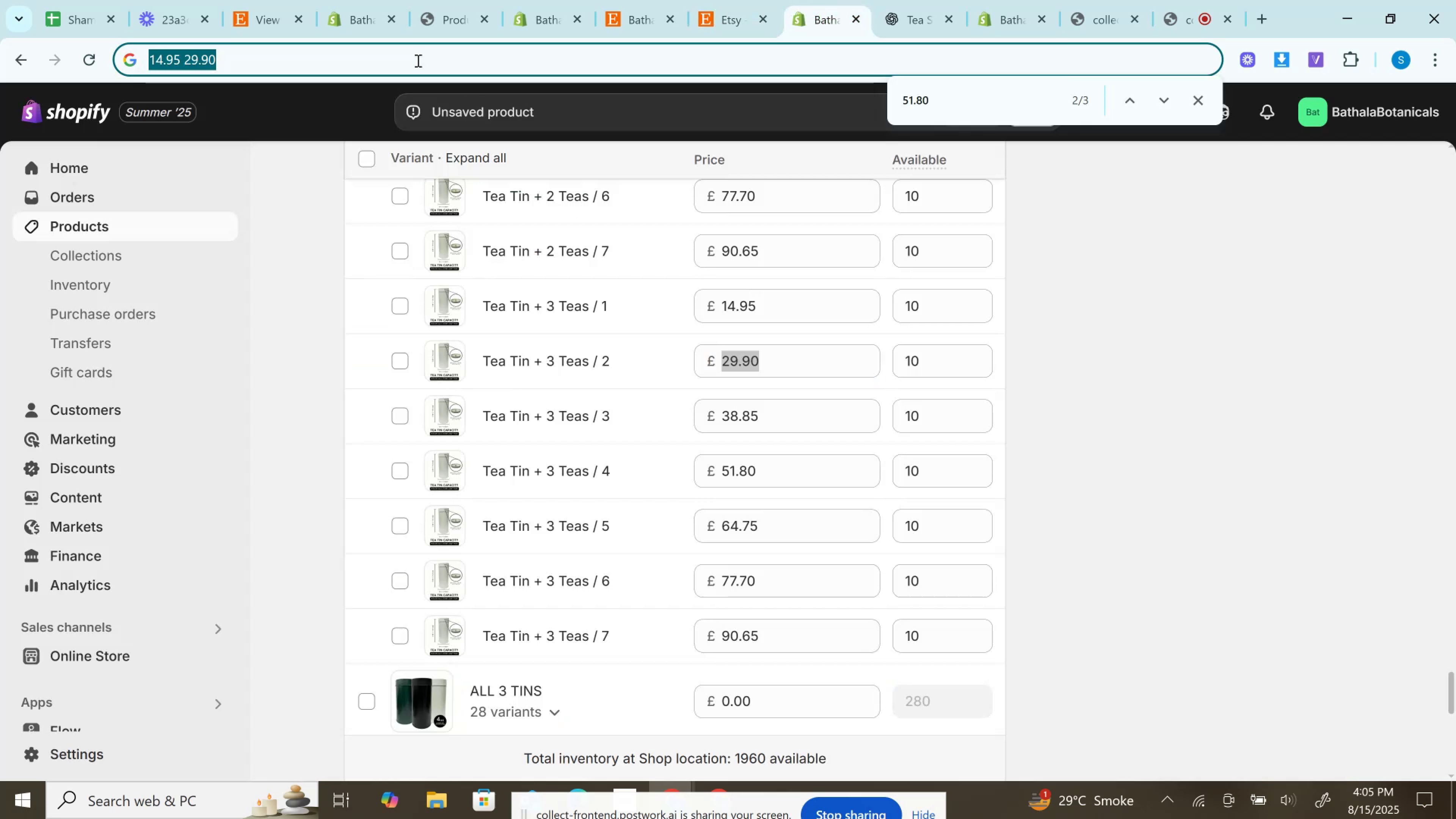 
key(Space)
 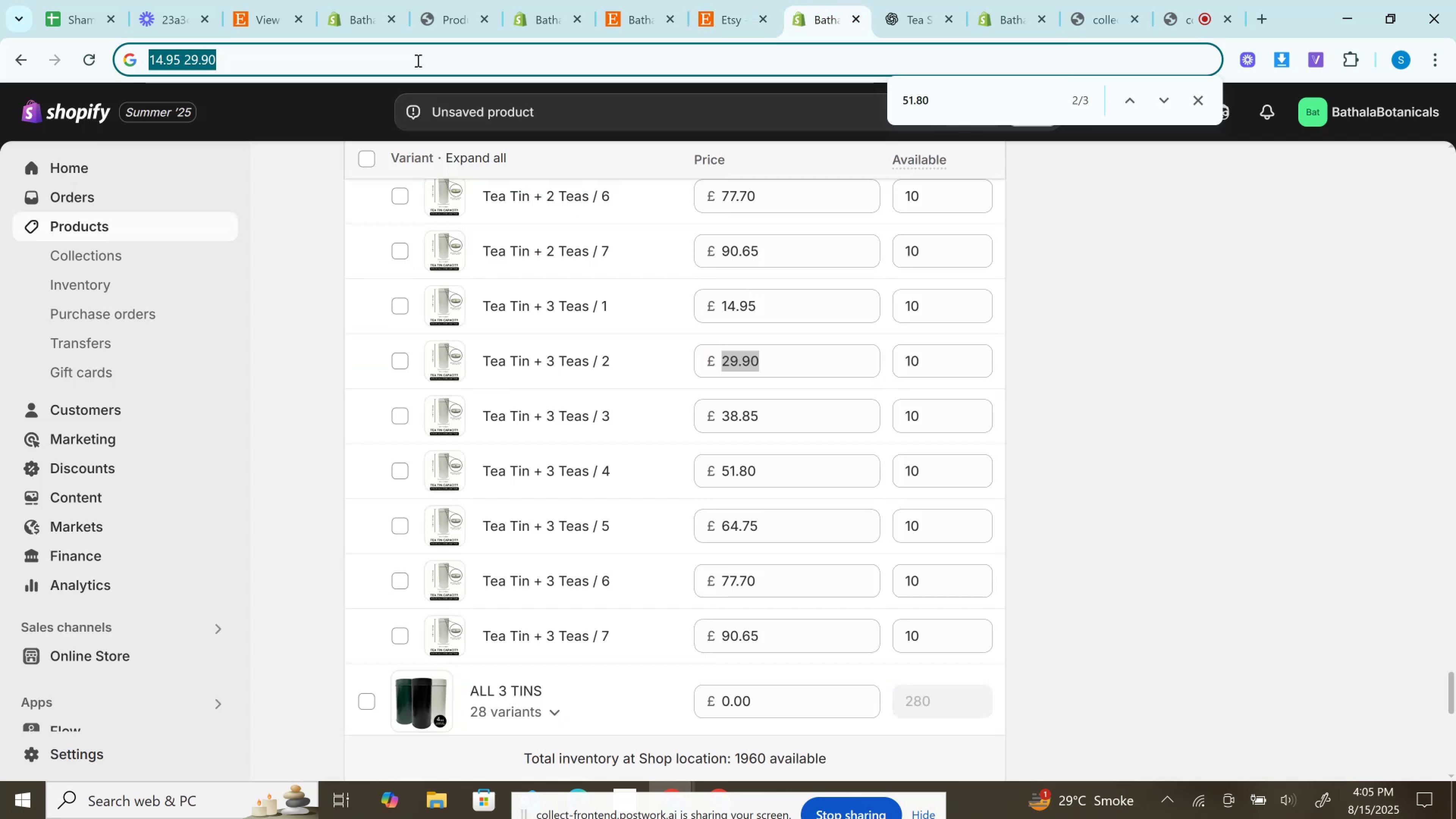 
key(ArrowRight)
 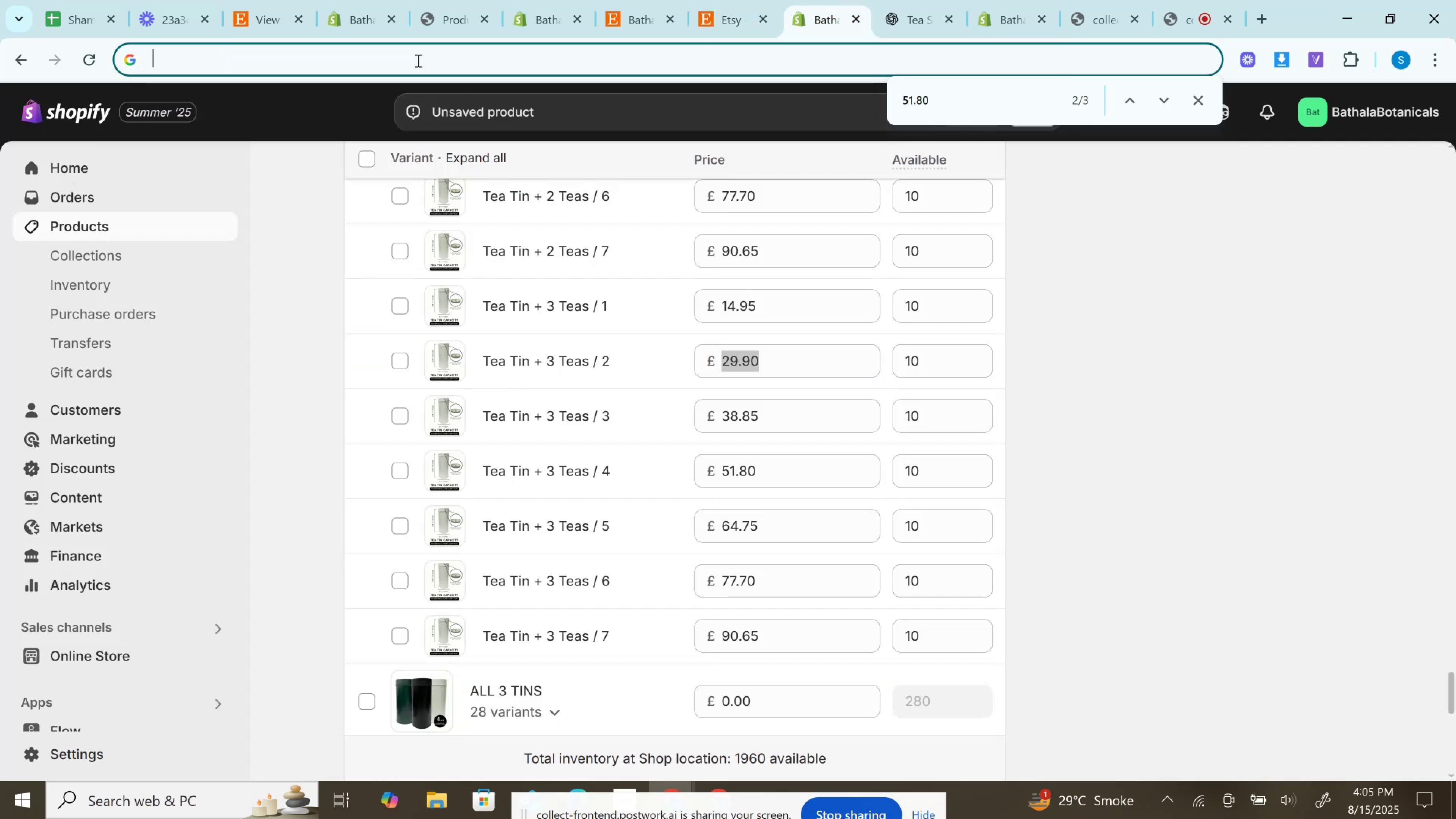 
key(Control+Z)
 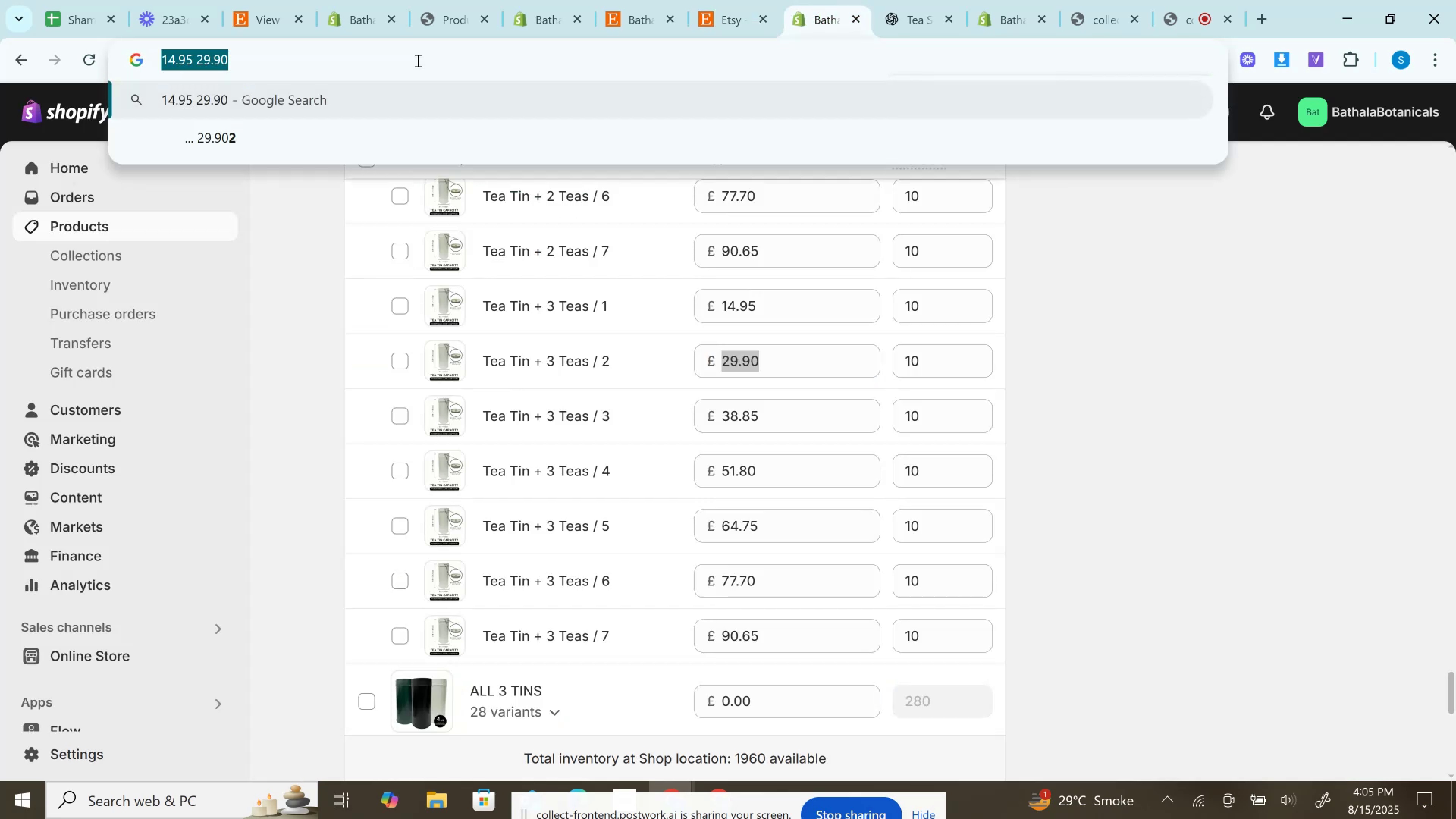 
key(ArrowRight)
 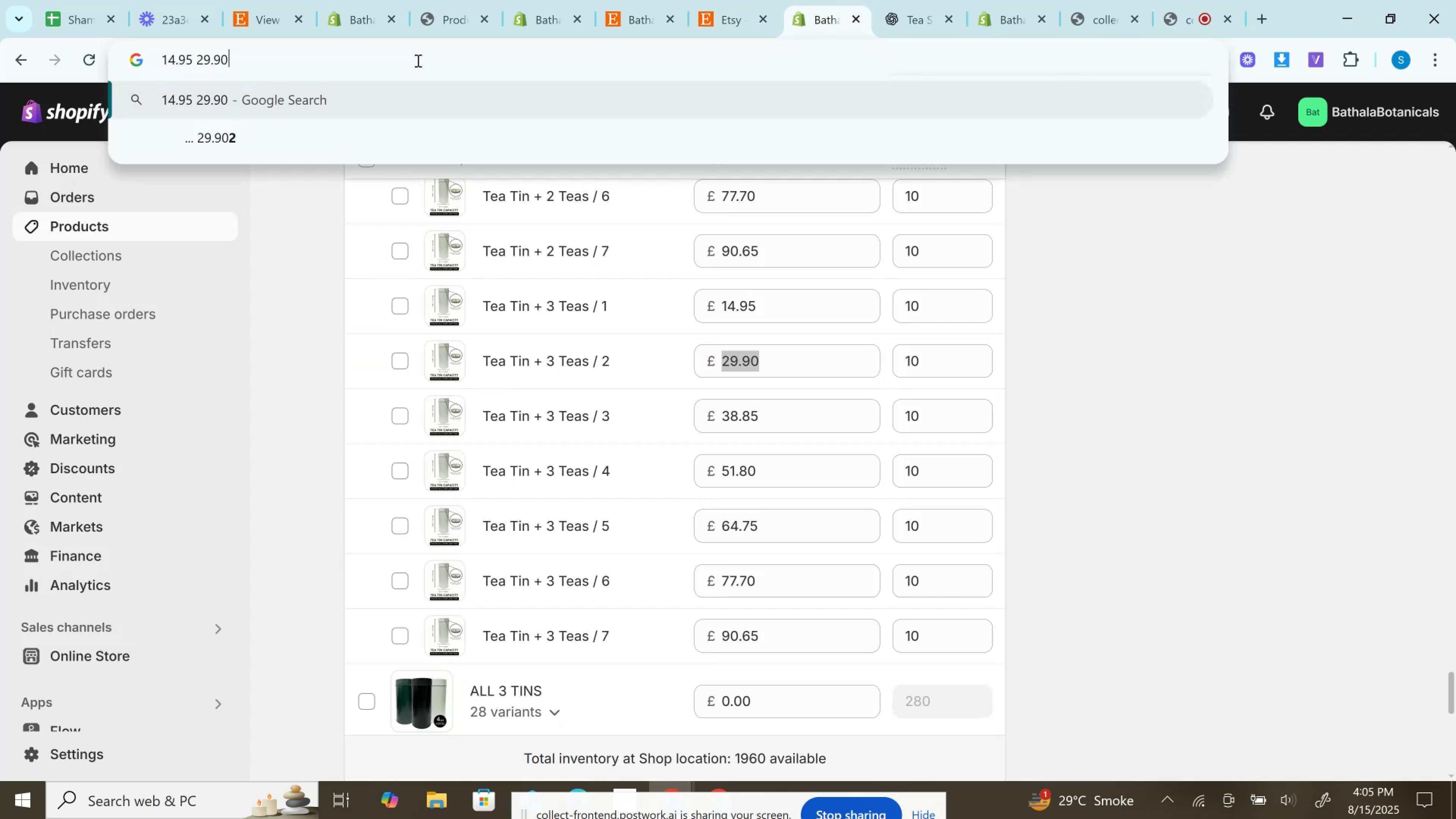 
key(Space)
 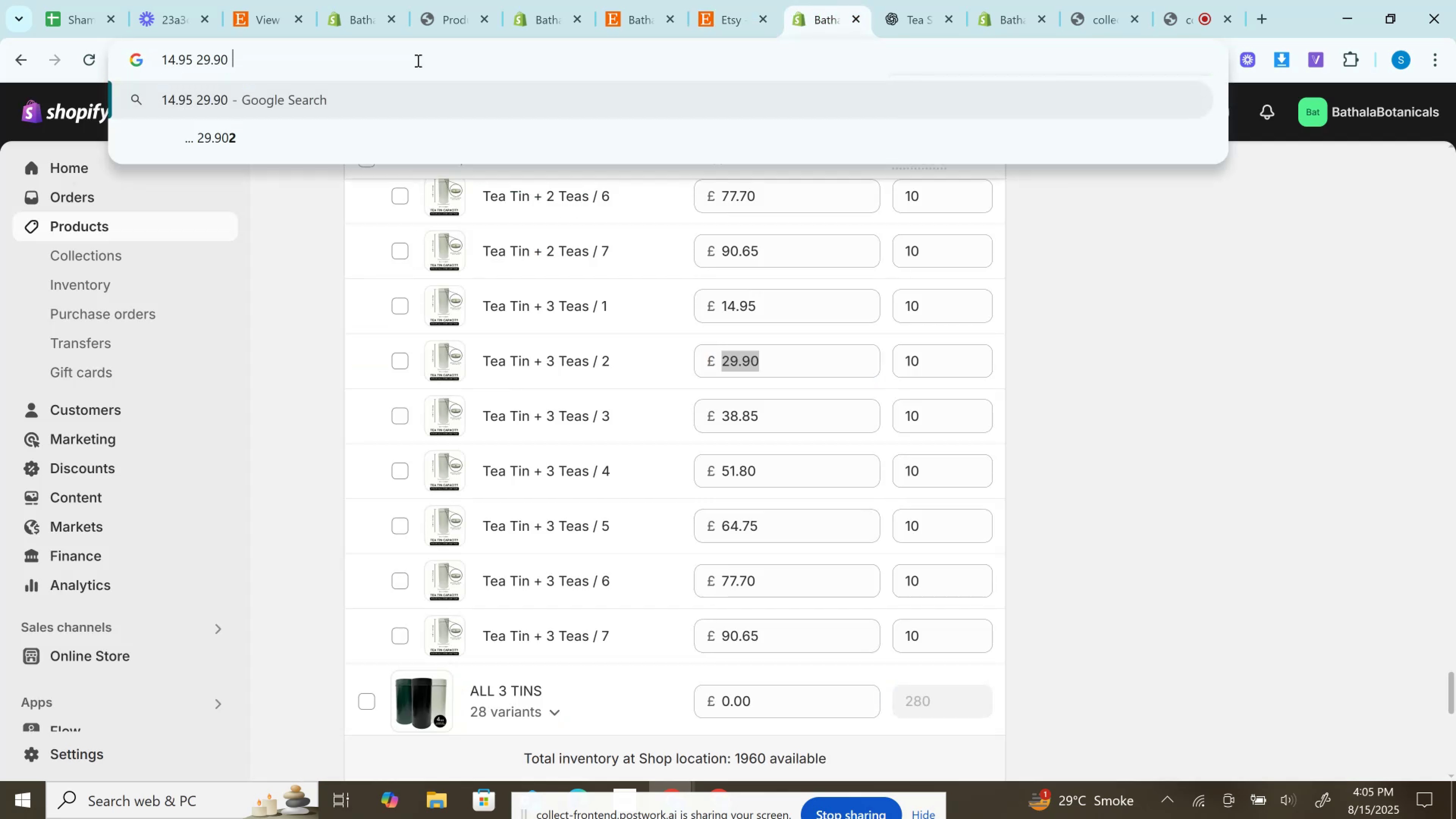 
key(Control+V)
 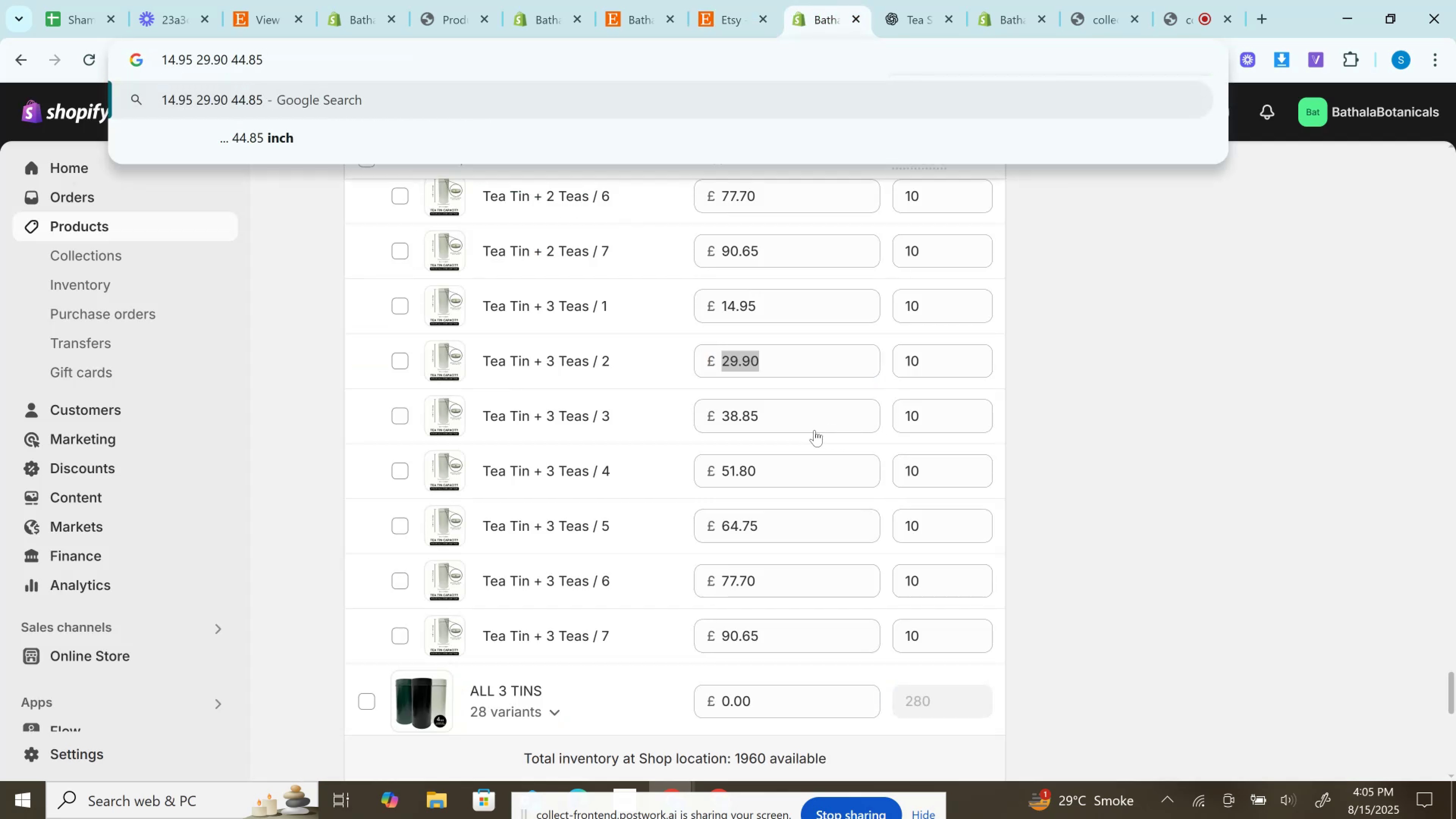 
left_click([782, 428])
 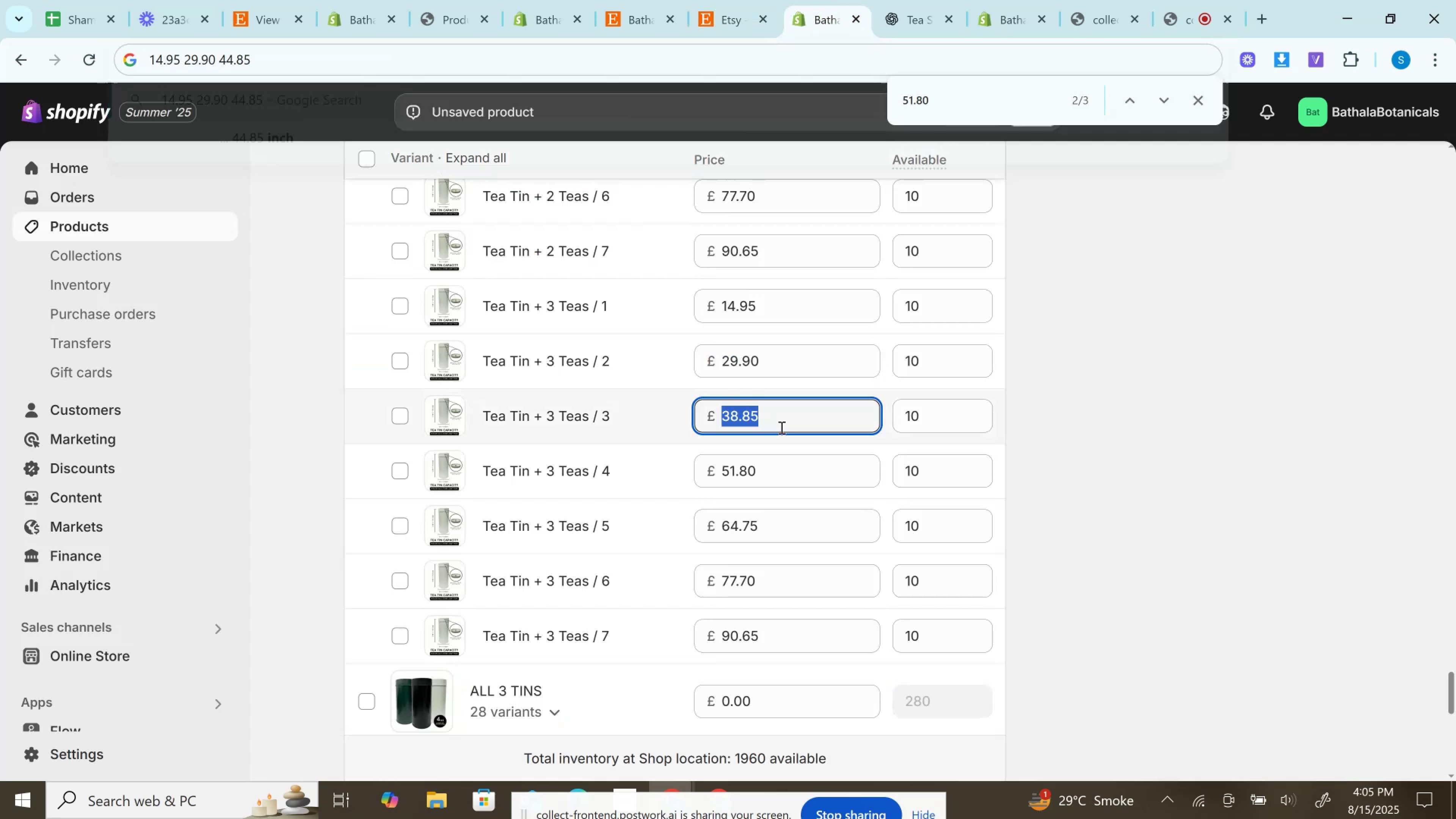 
key(Control+A)
 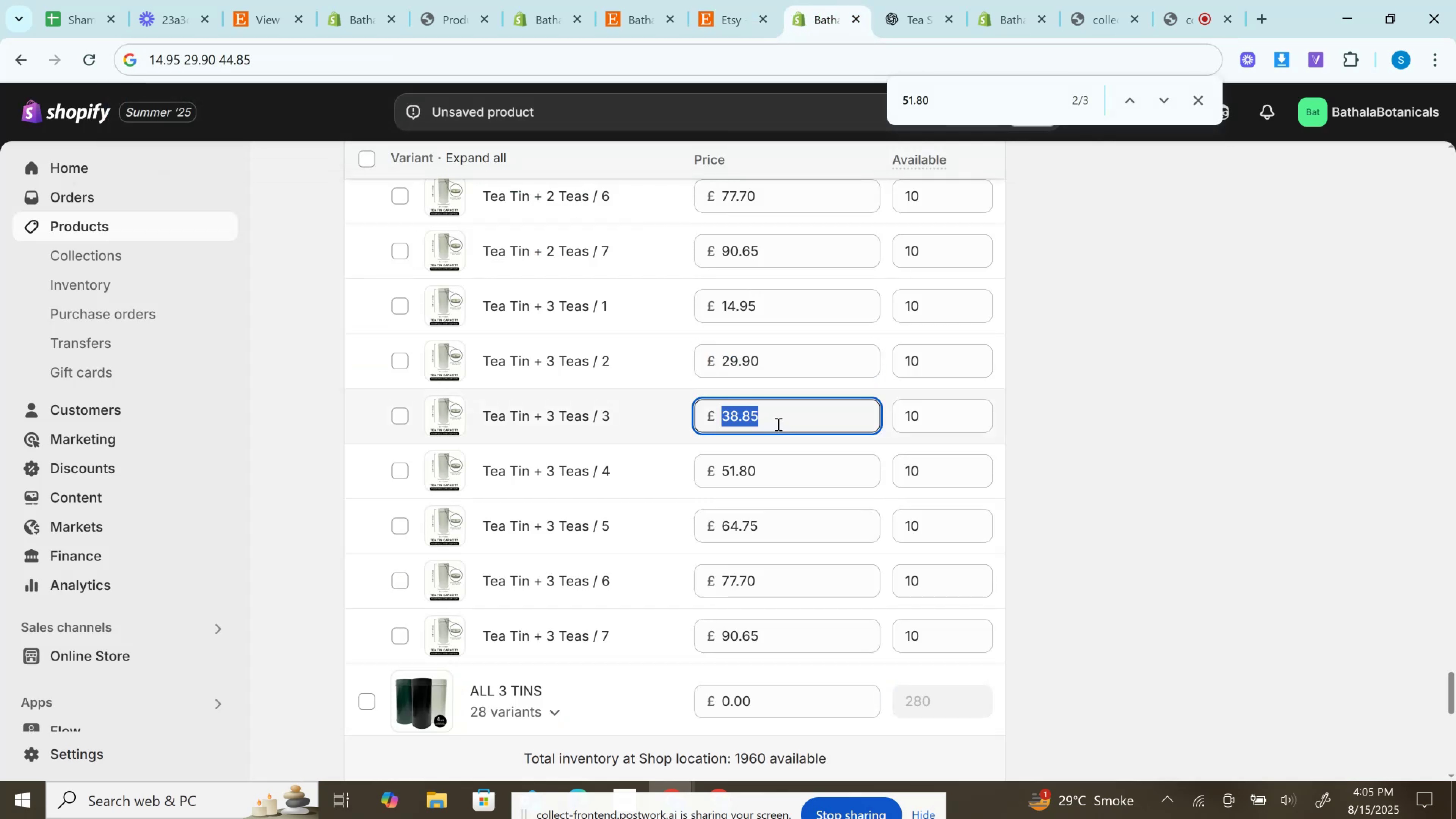 
key(Control+V)
 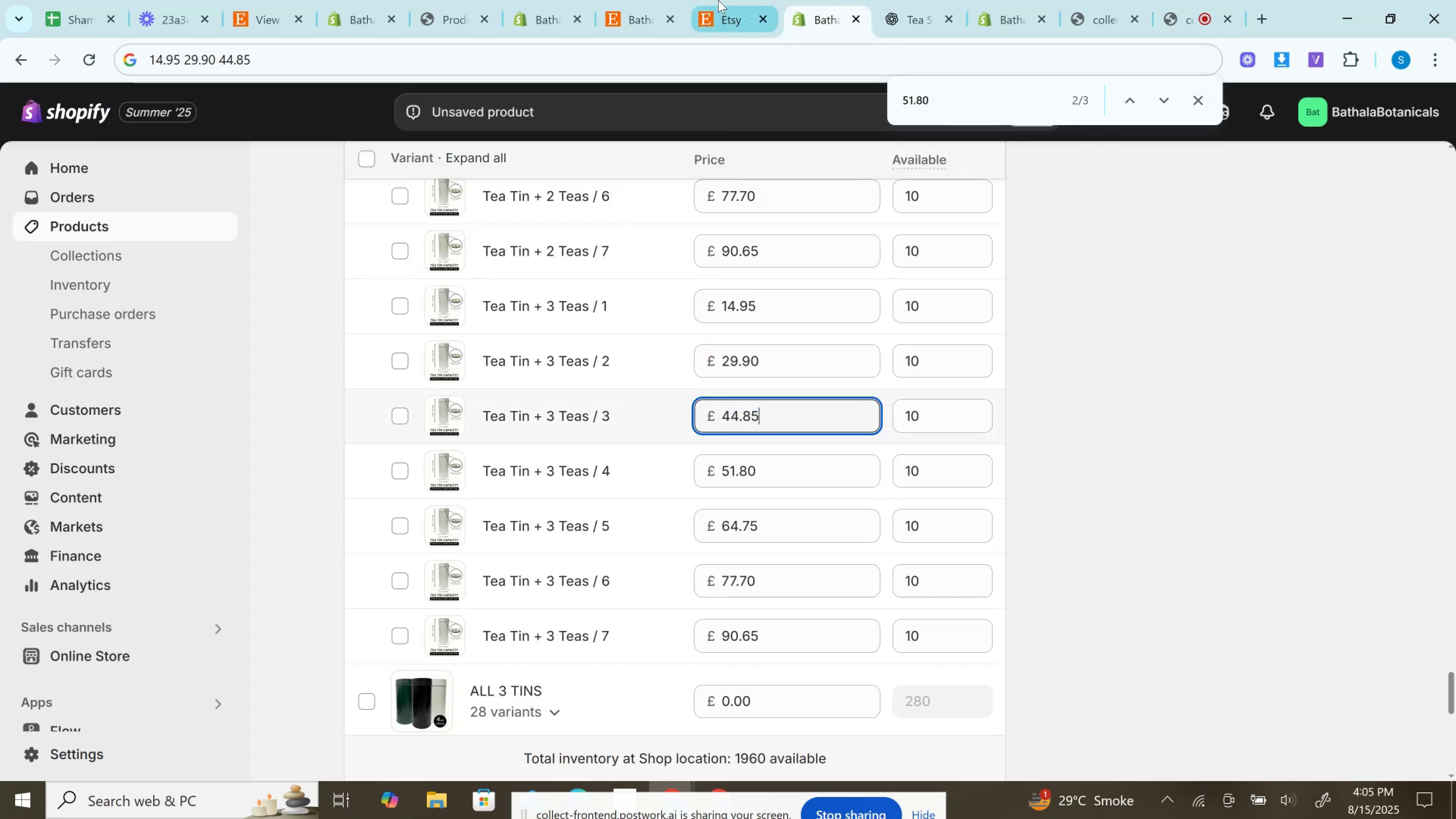 
left_click([718, 0])
 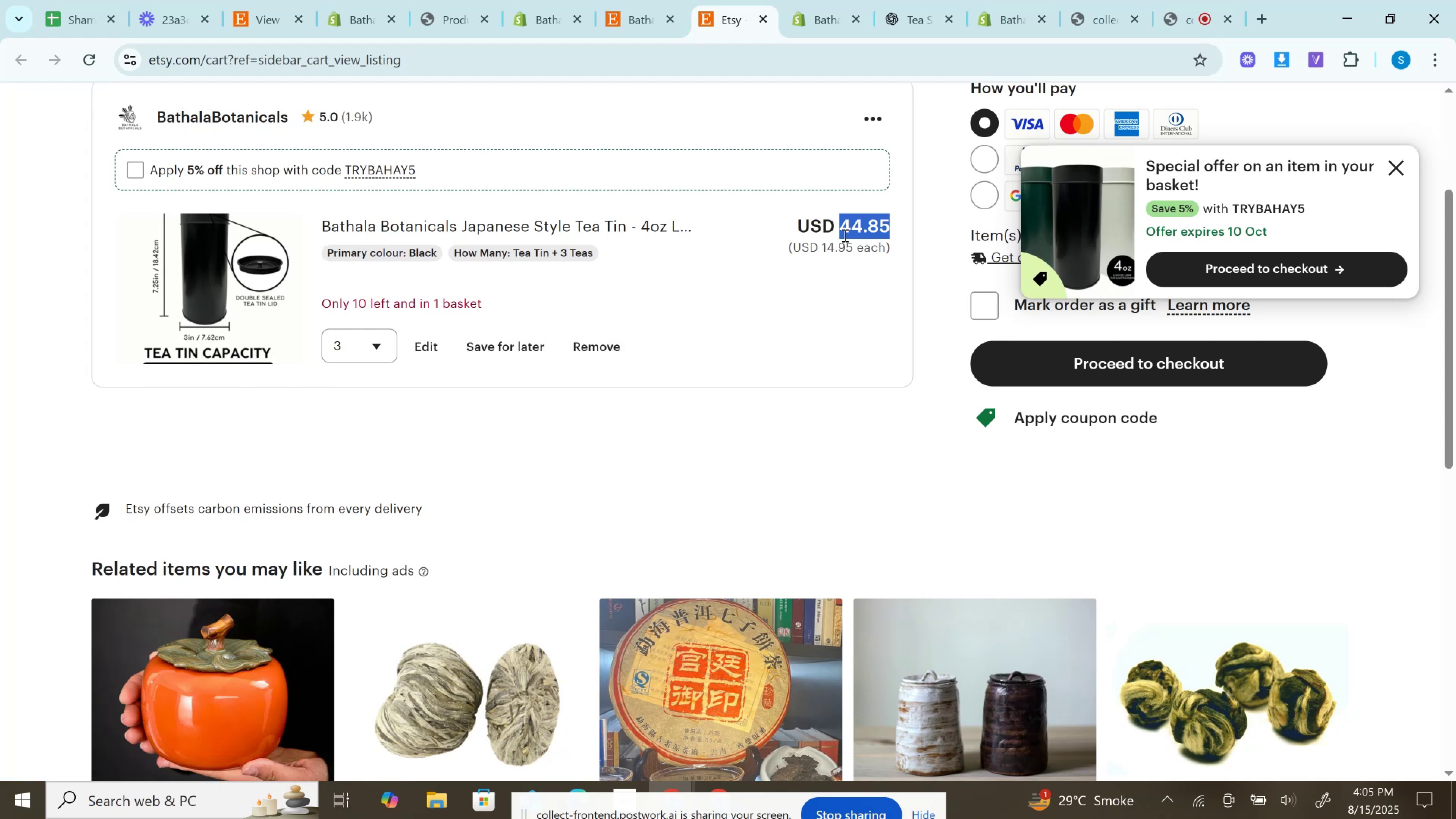 
left_click([352, 355])
 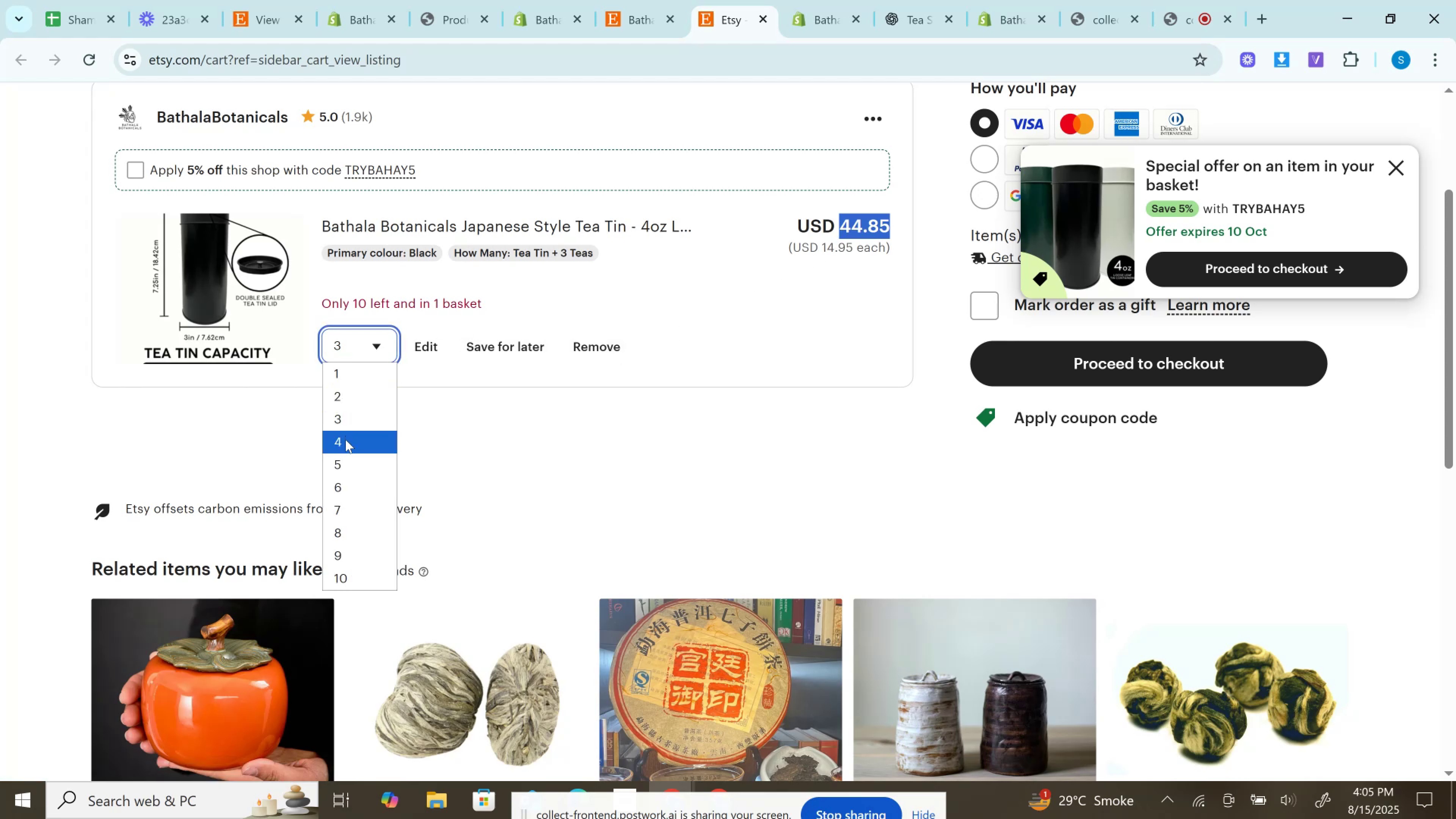 
left_click([345, 443])
 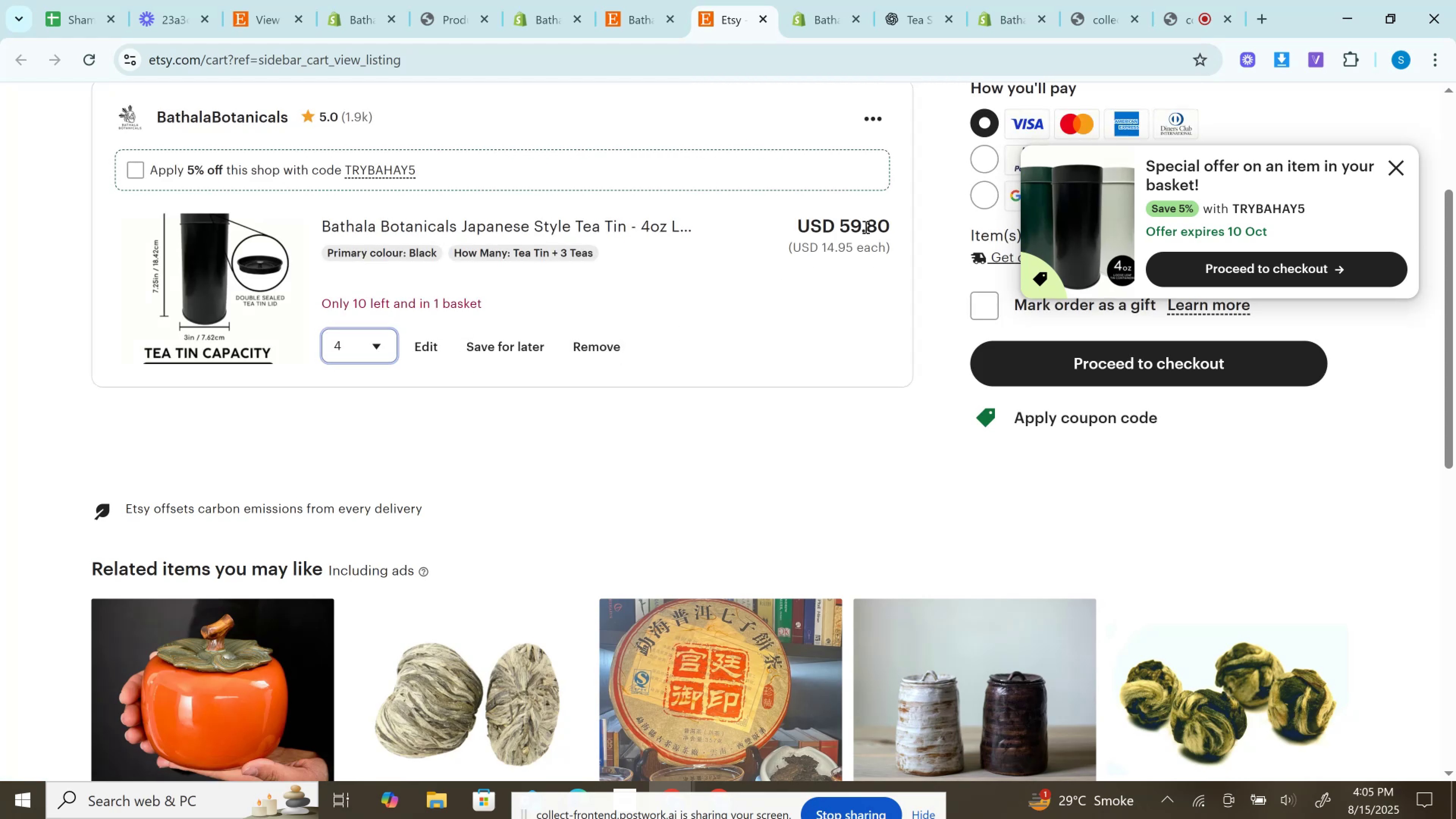 
double_click([865, 227])
 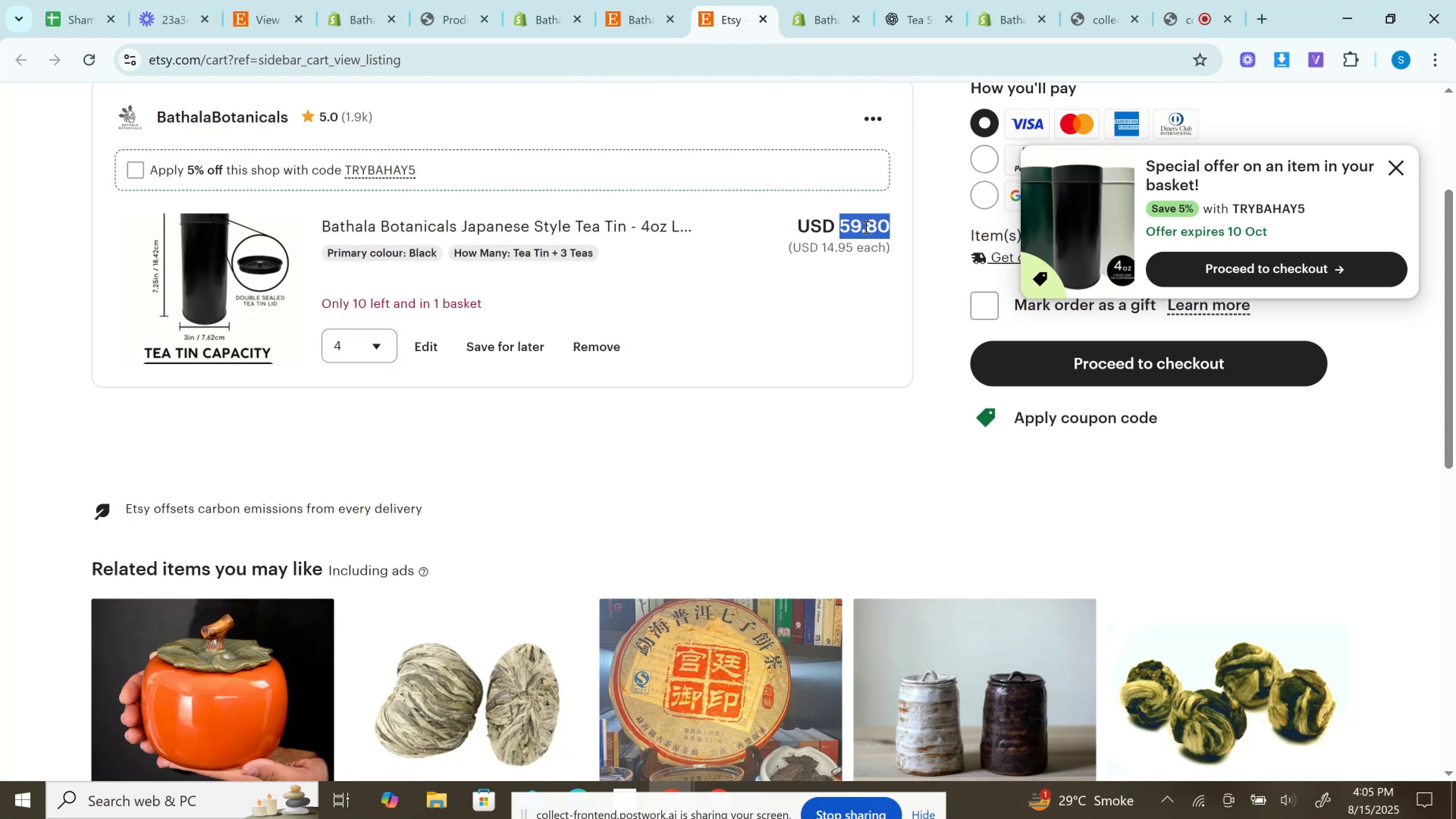 
key(Control+C)
 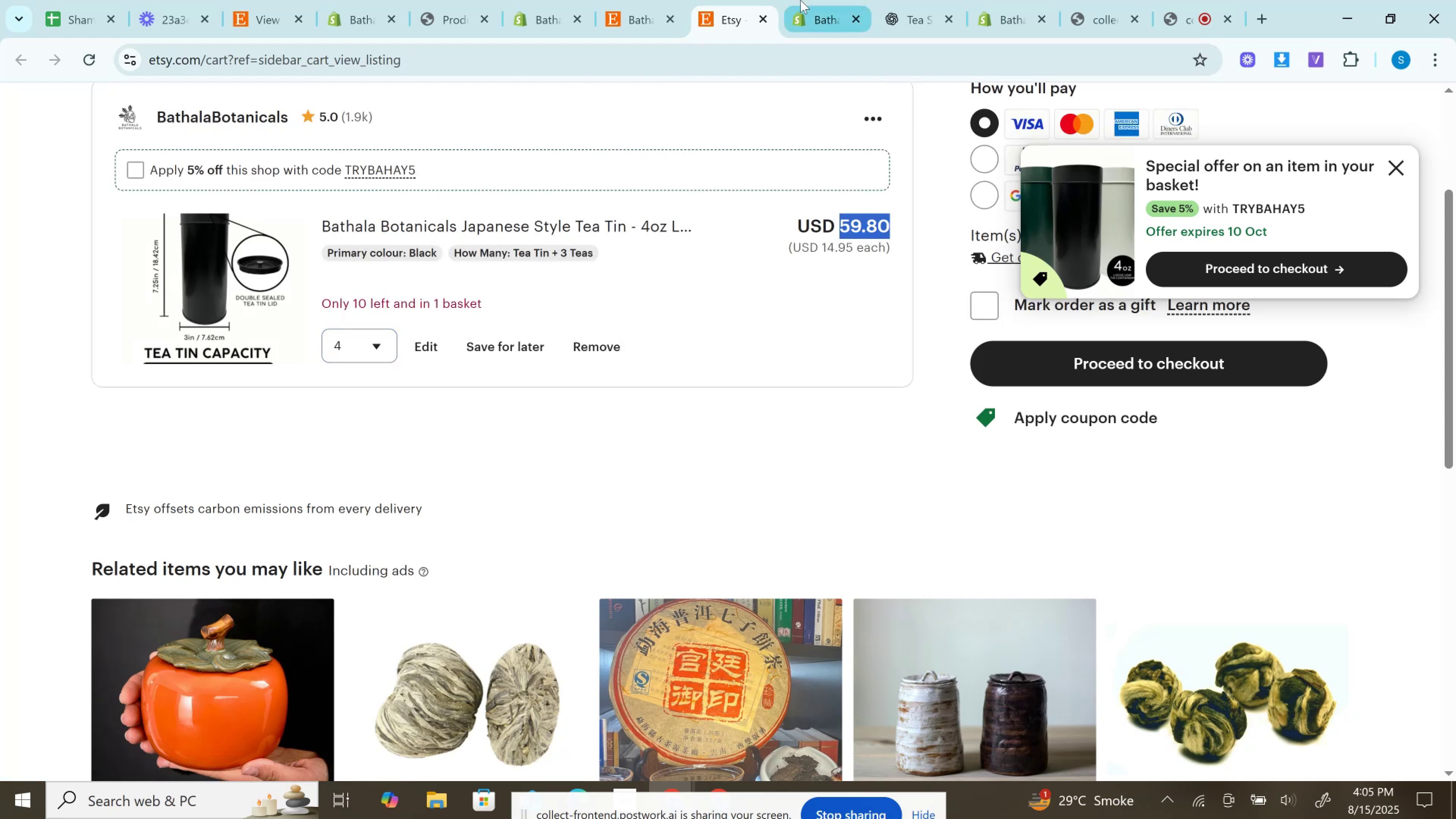 
left_click([800, 0])
 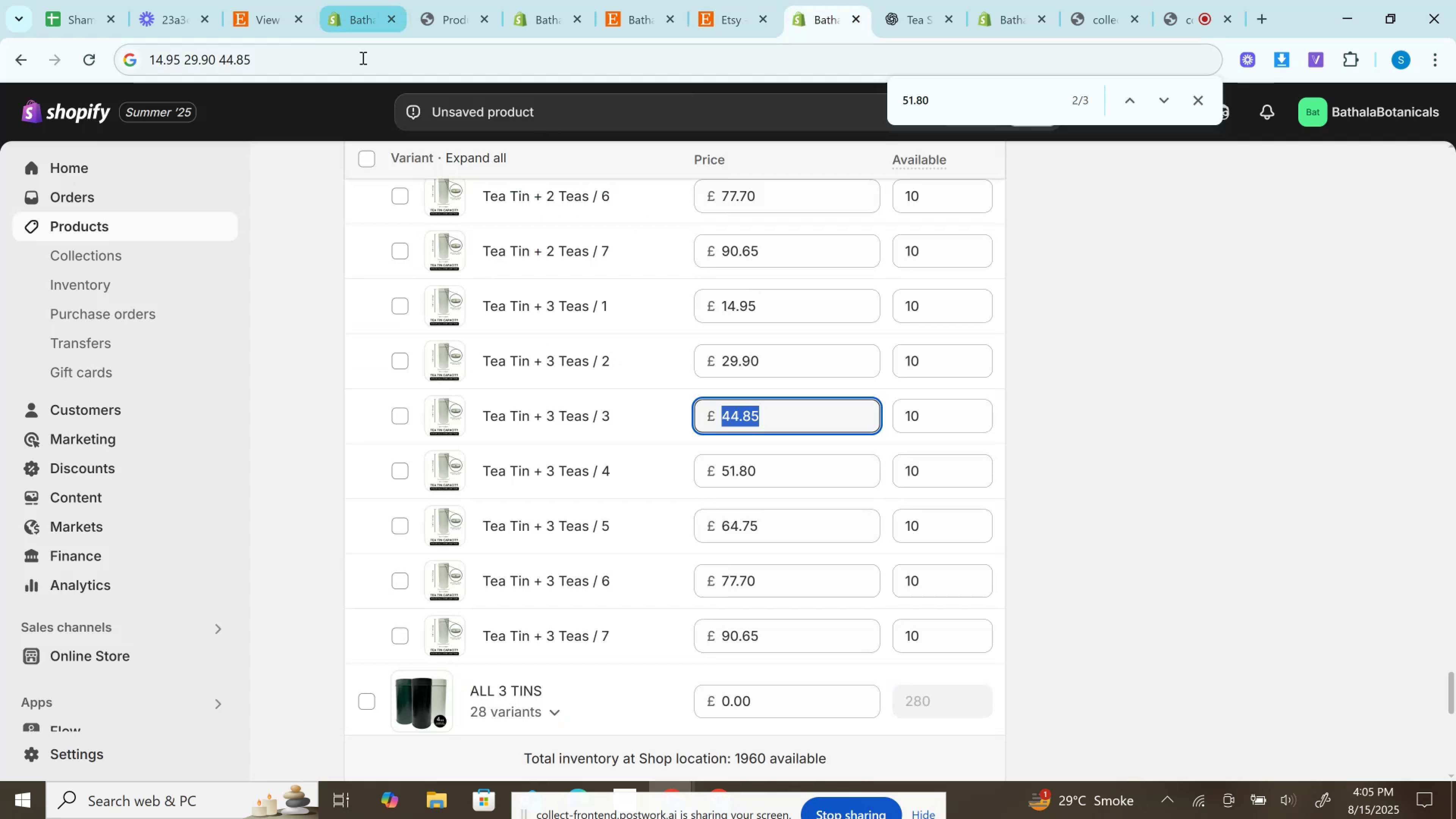 
left_click([362, 58])
 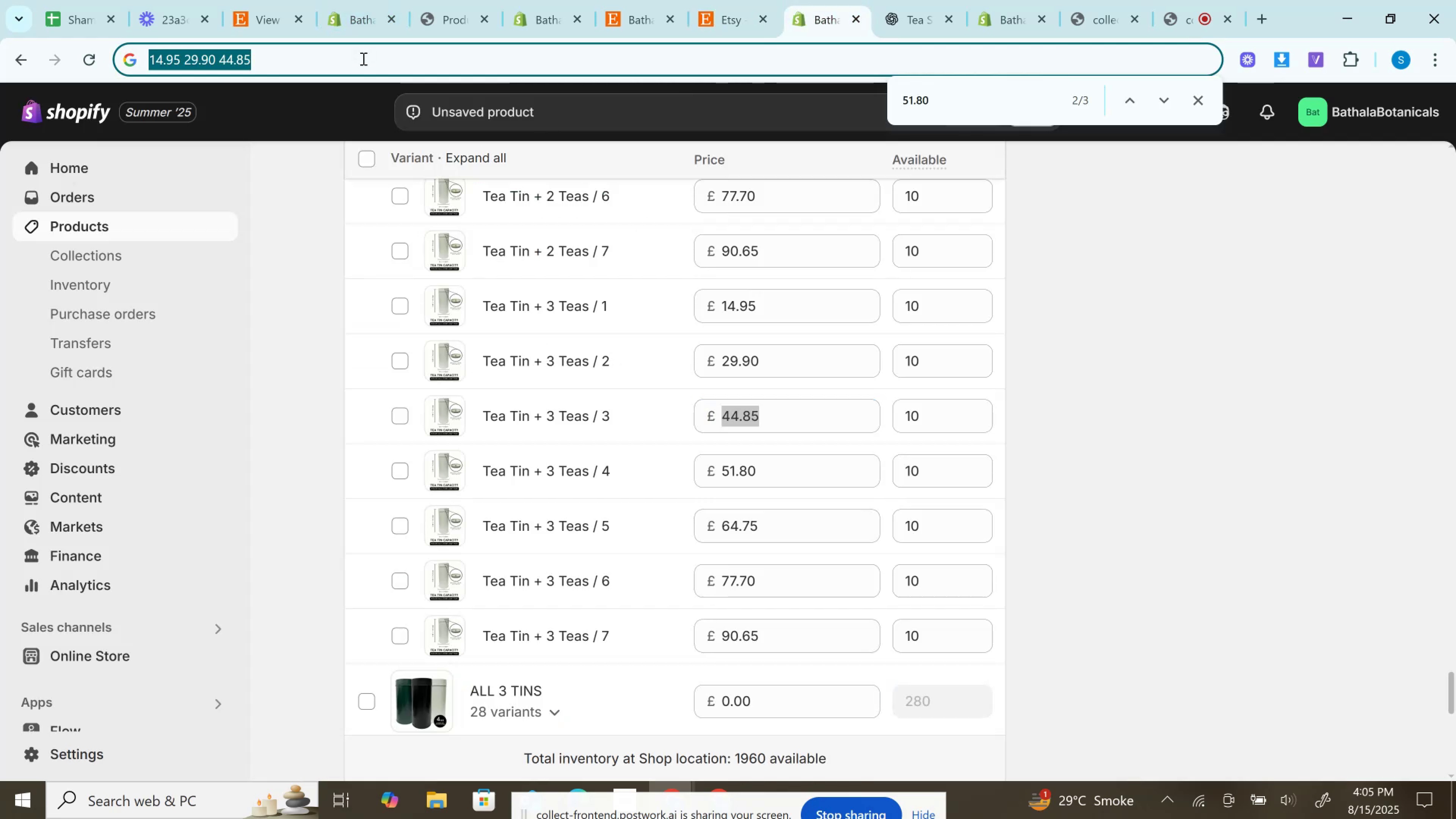 
hold_key(key=ArrowRight, duration=15.09)
 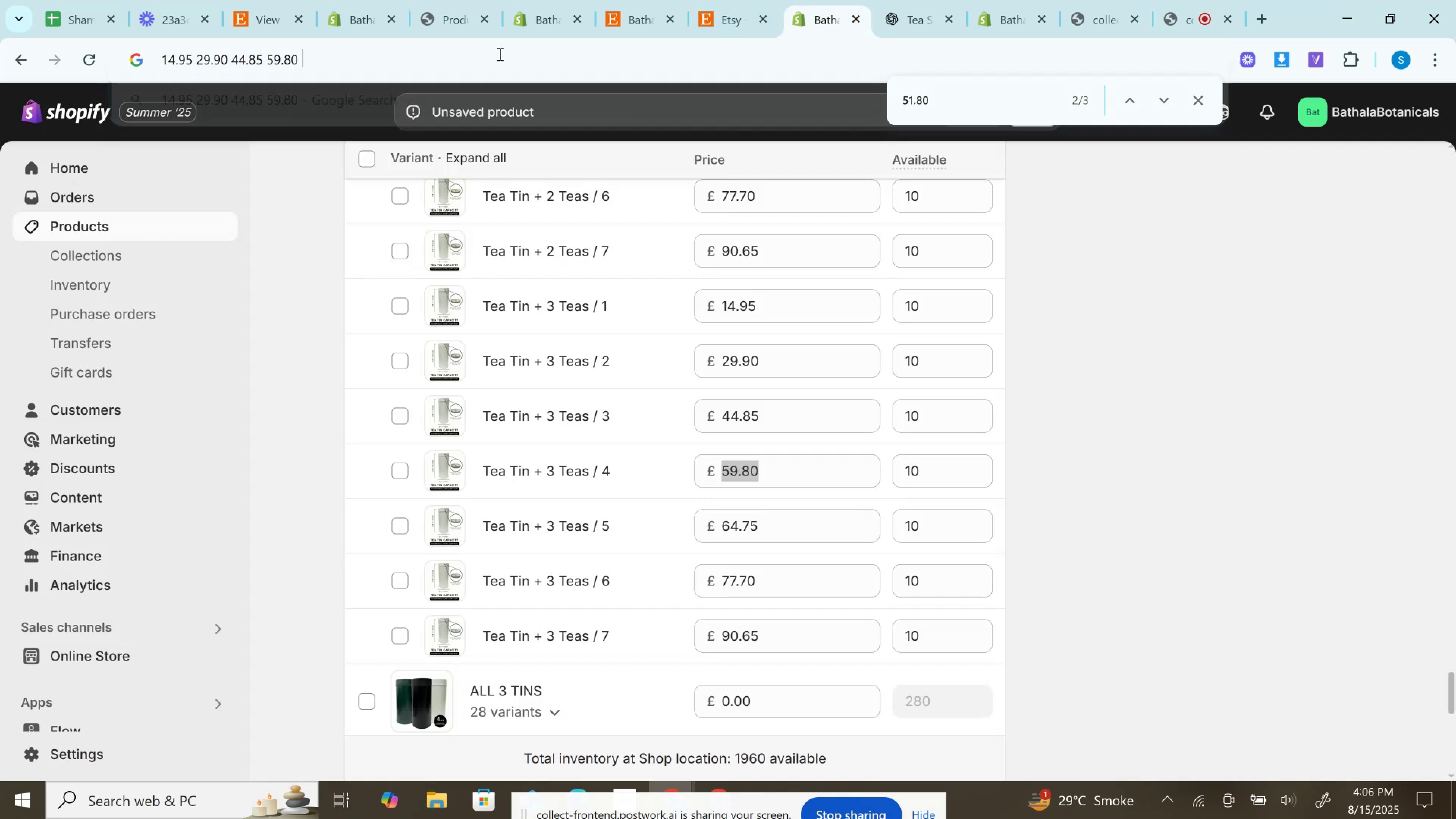 
key(Space)
 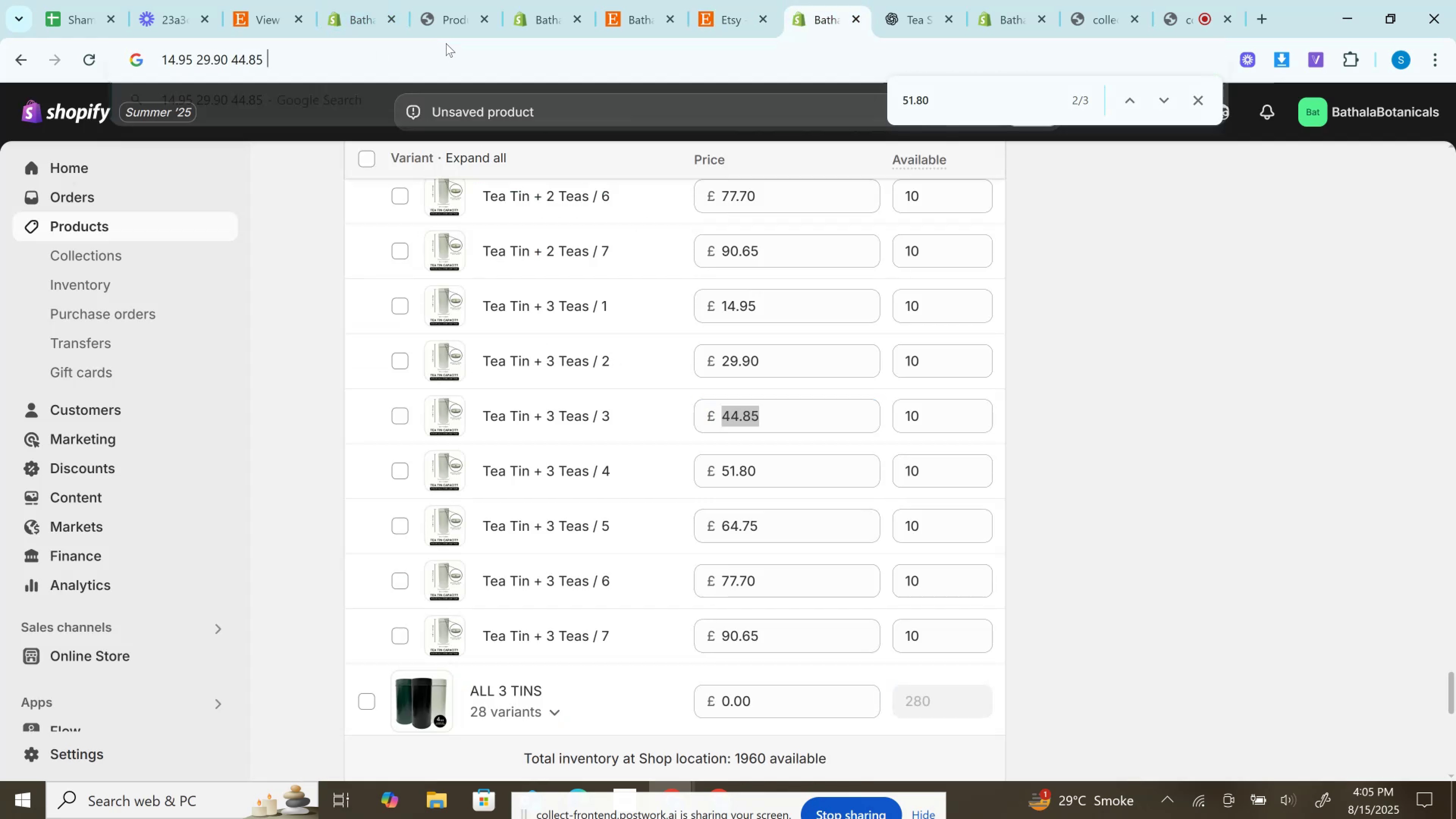 
key(Control+V)
 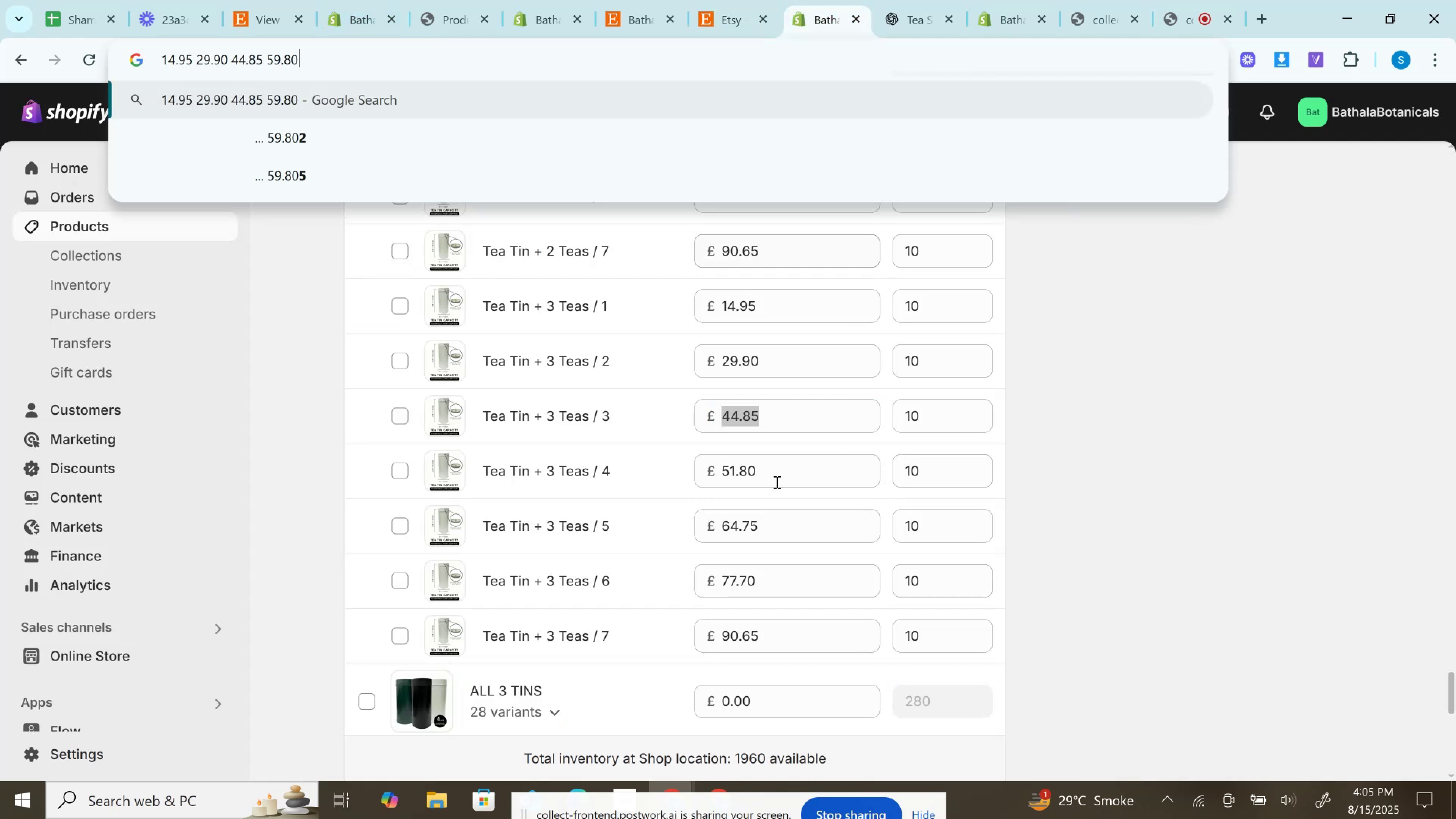 
left_click([769, 474])
 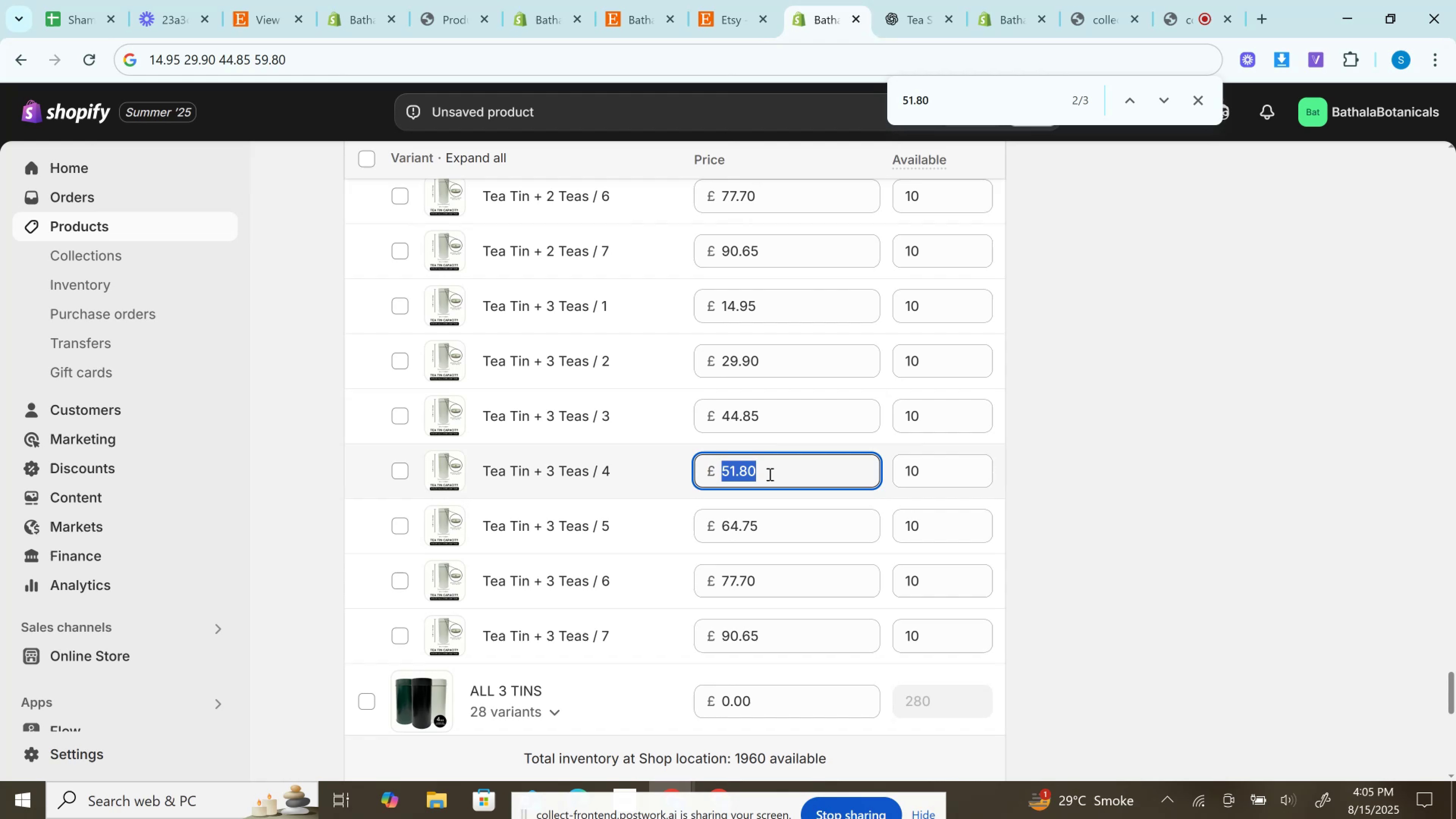 
key(Control+V)
 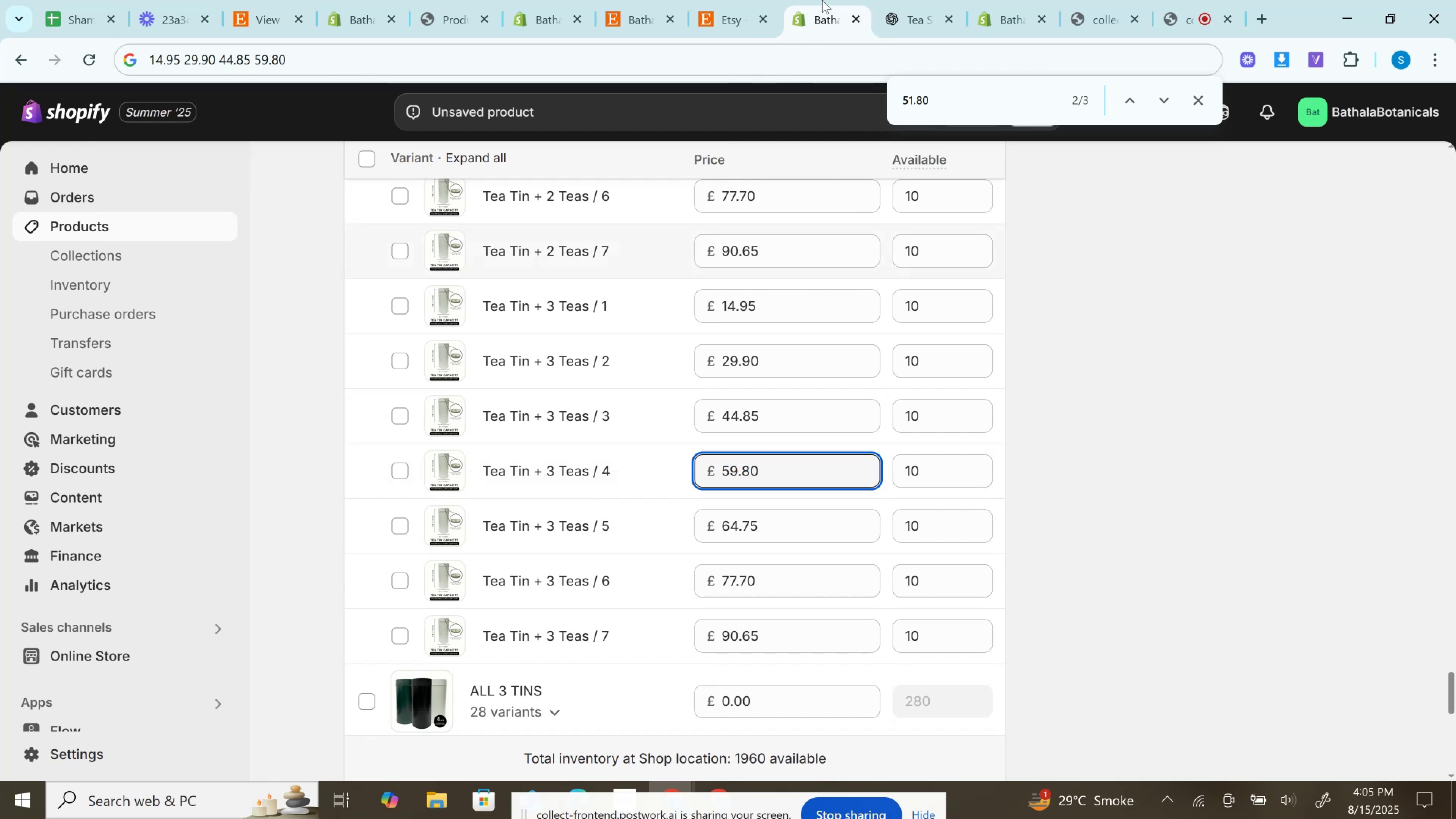 
left_click([731, 0])
 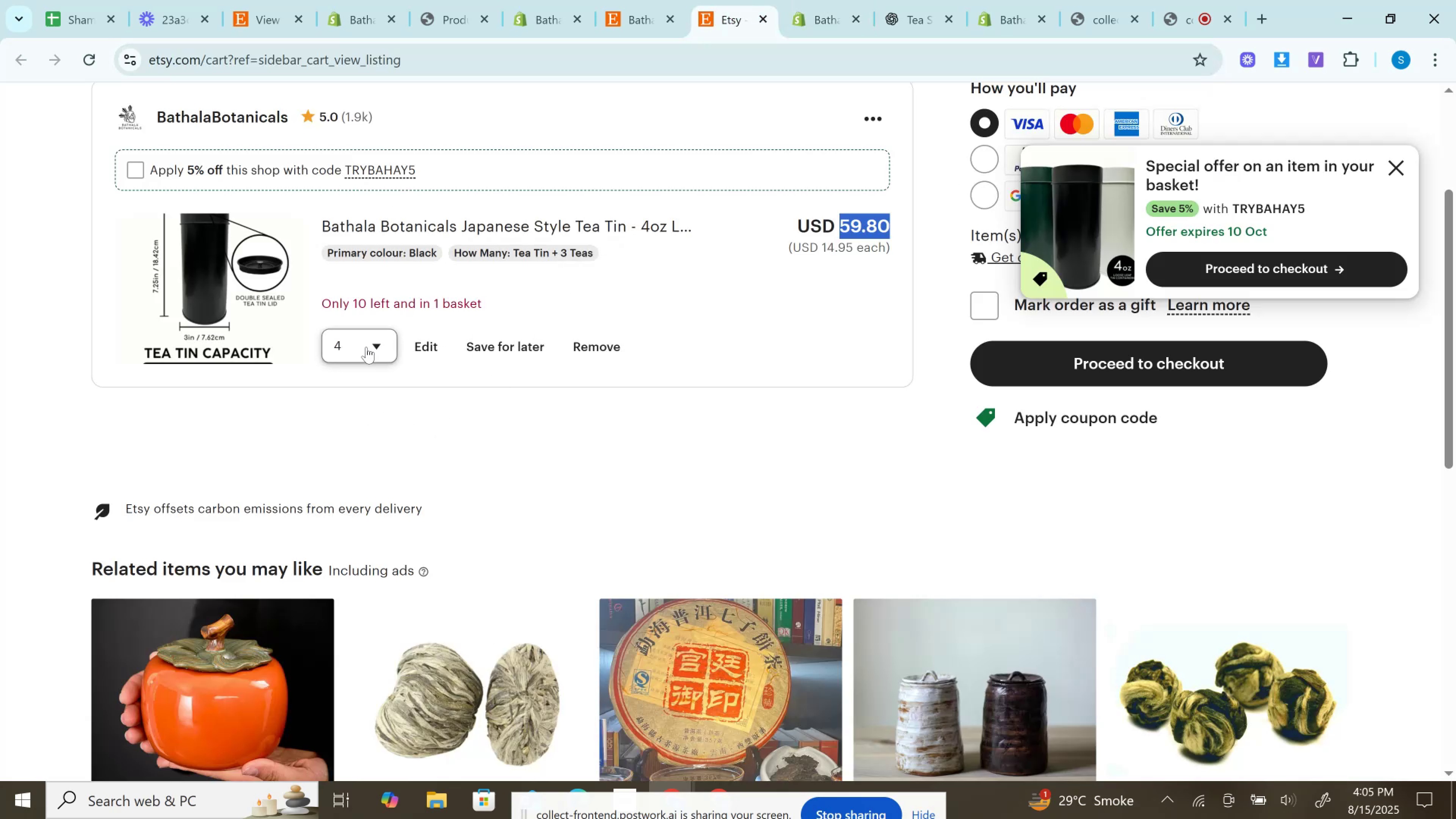 
left_click([362, 339])
 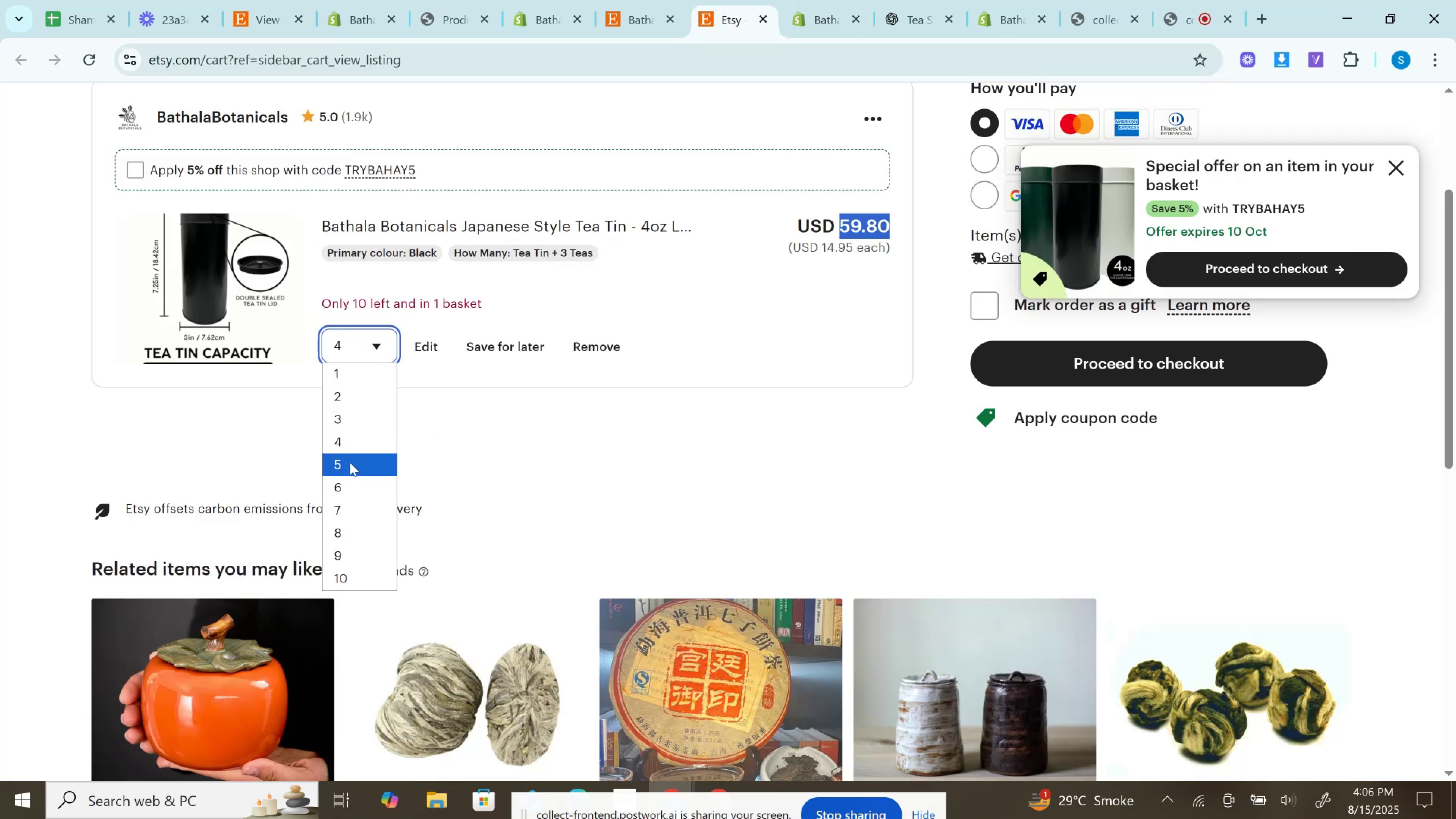 
left_click([350, 463])
 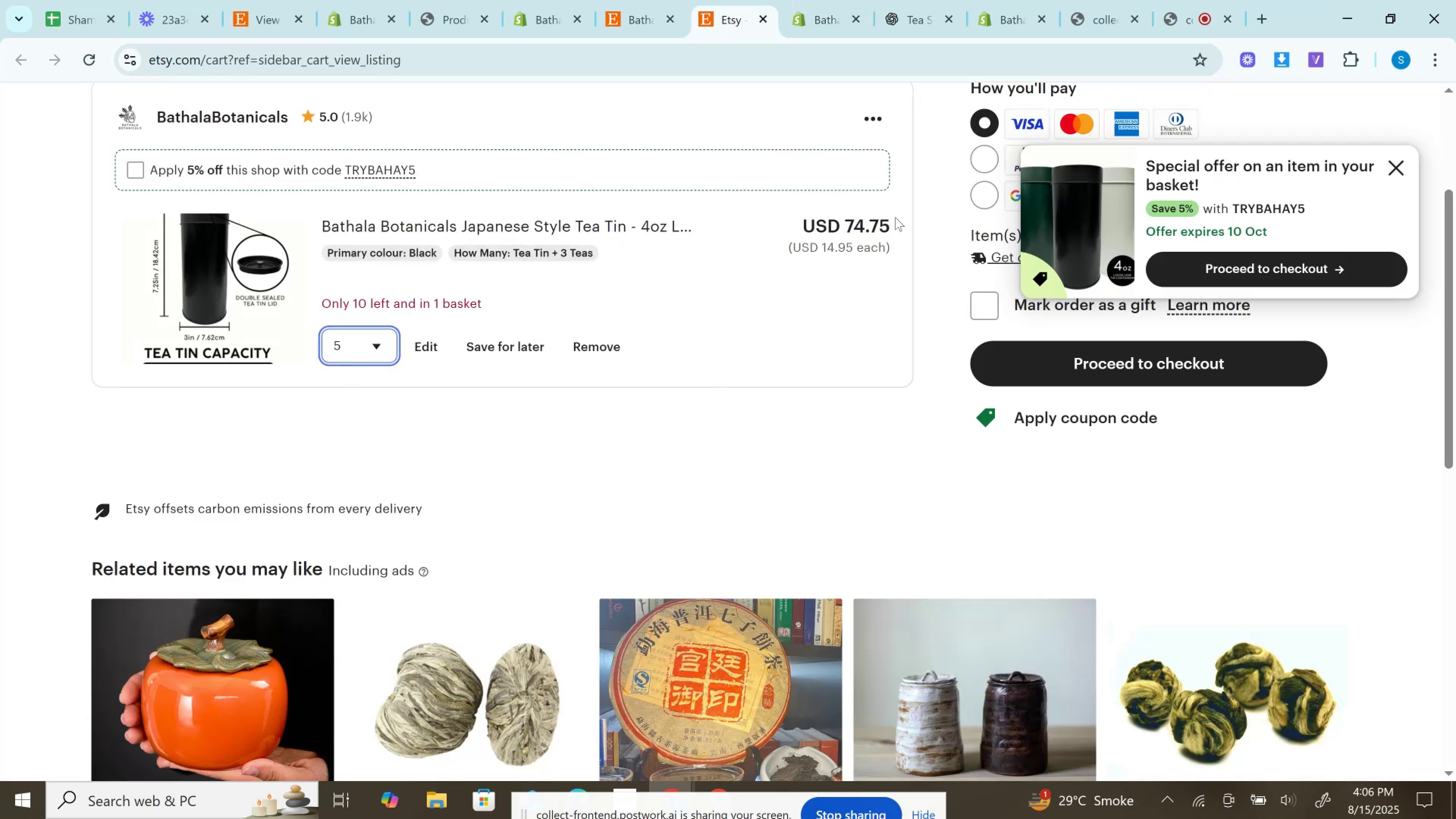 
double_click([865, 223])
 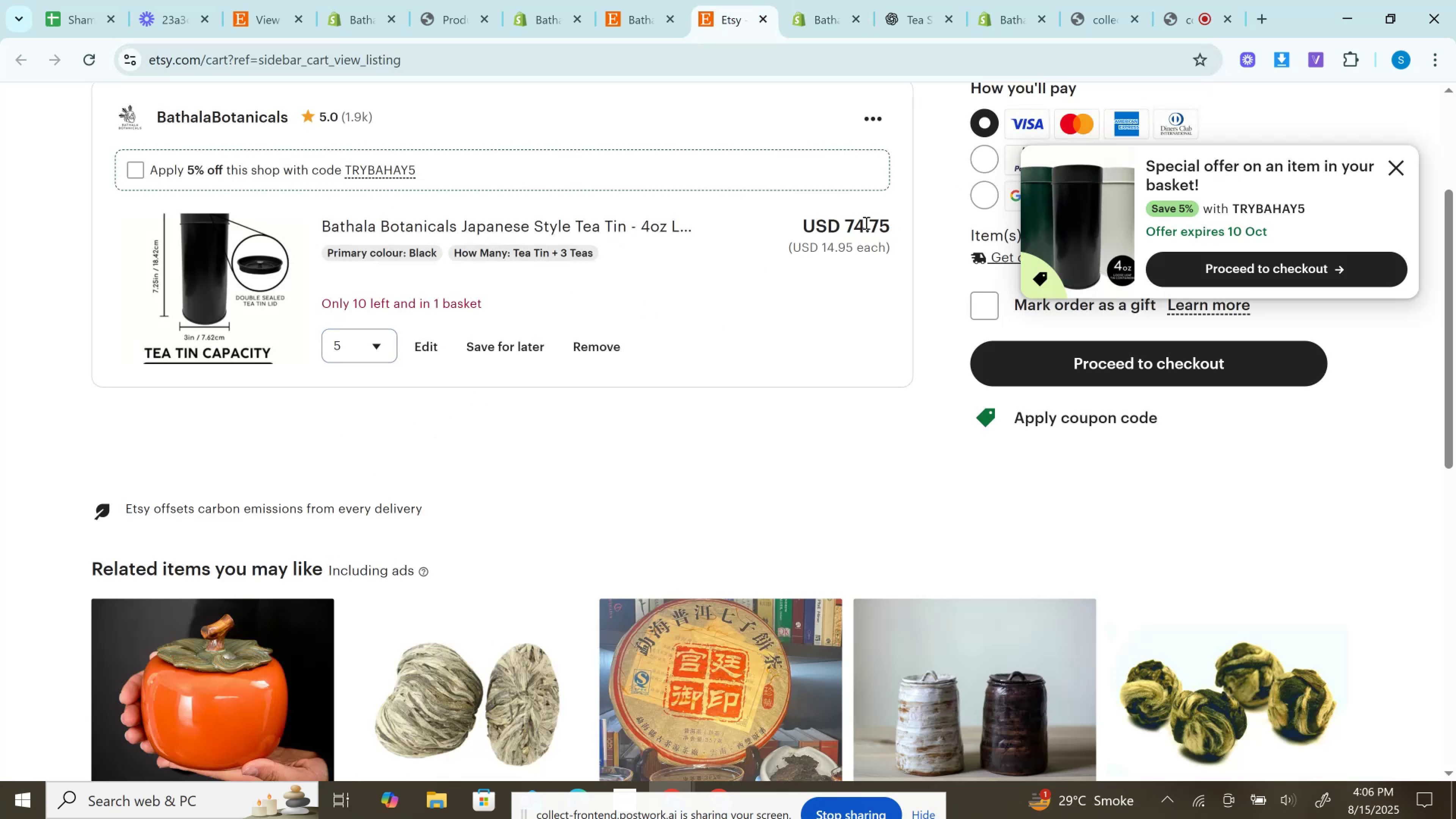 
triple_click([865, 223])
 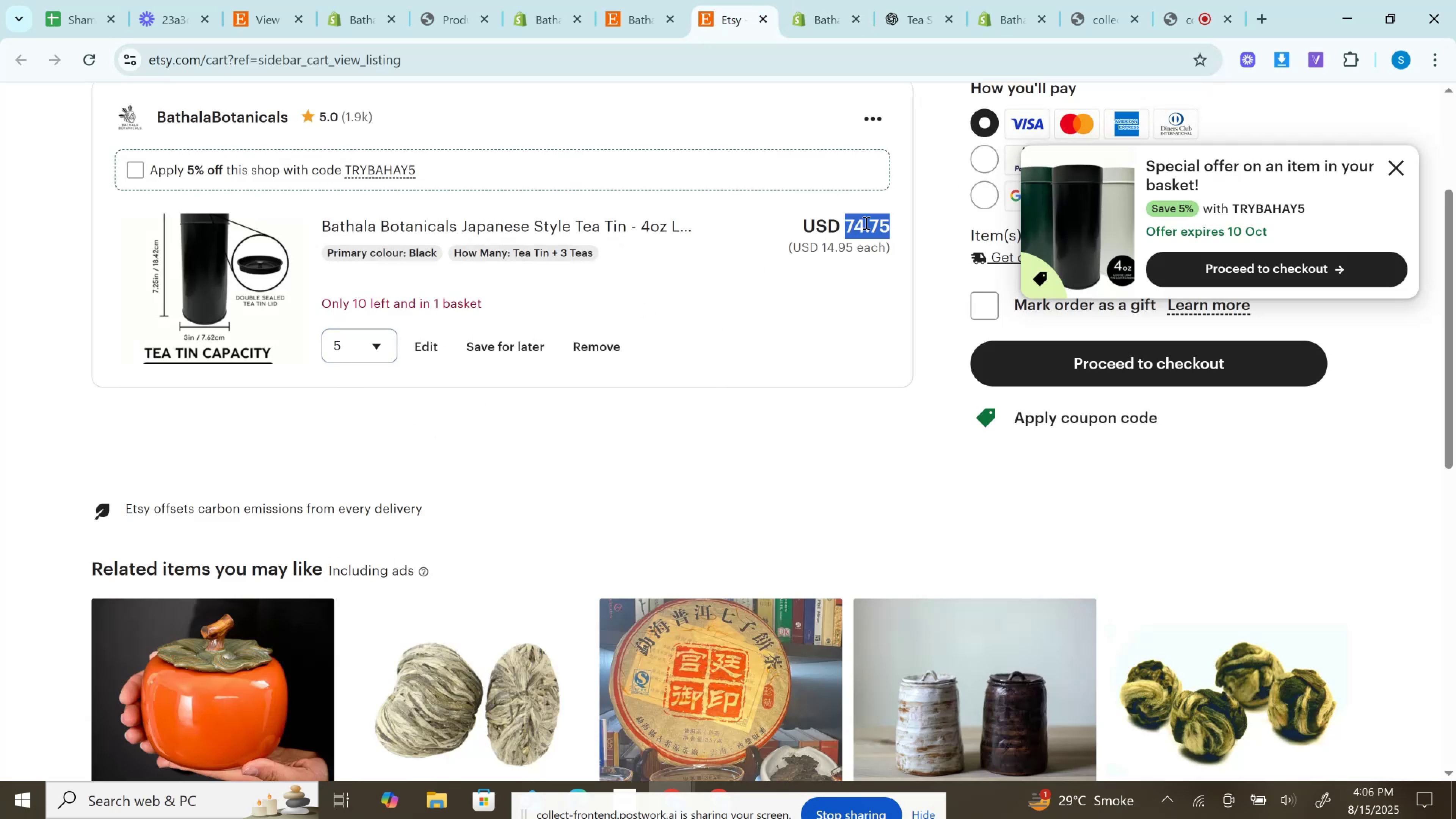 
key(Control+C)
 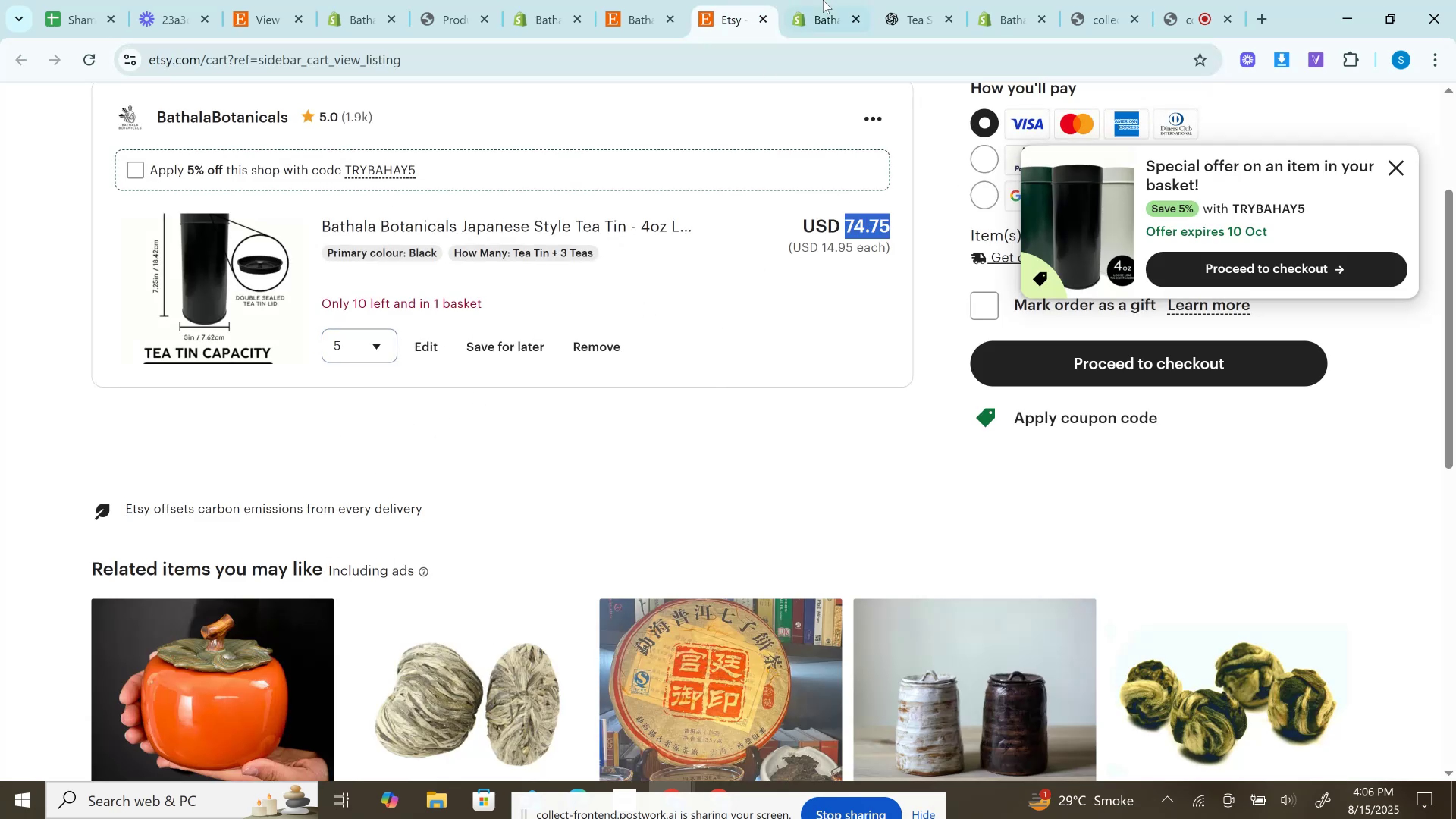 
left_click([825, 0])
 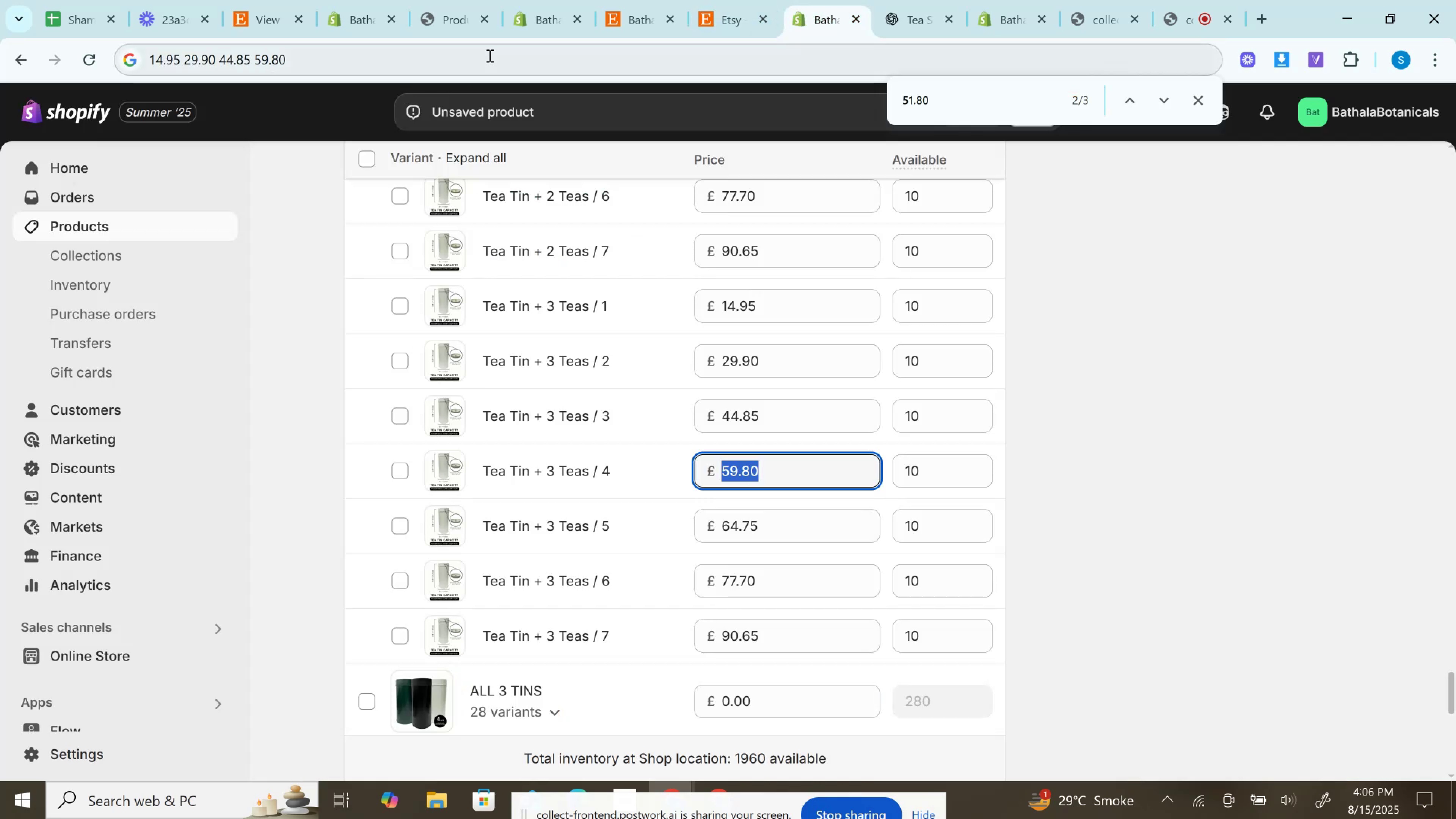 
left_click([489, 55])
 